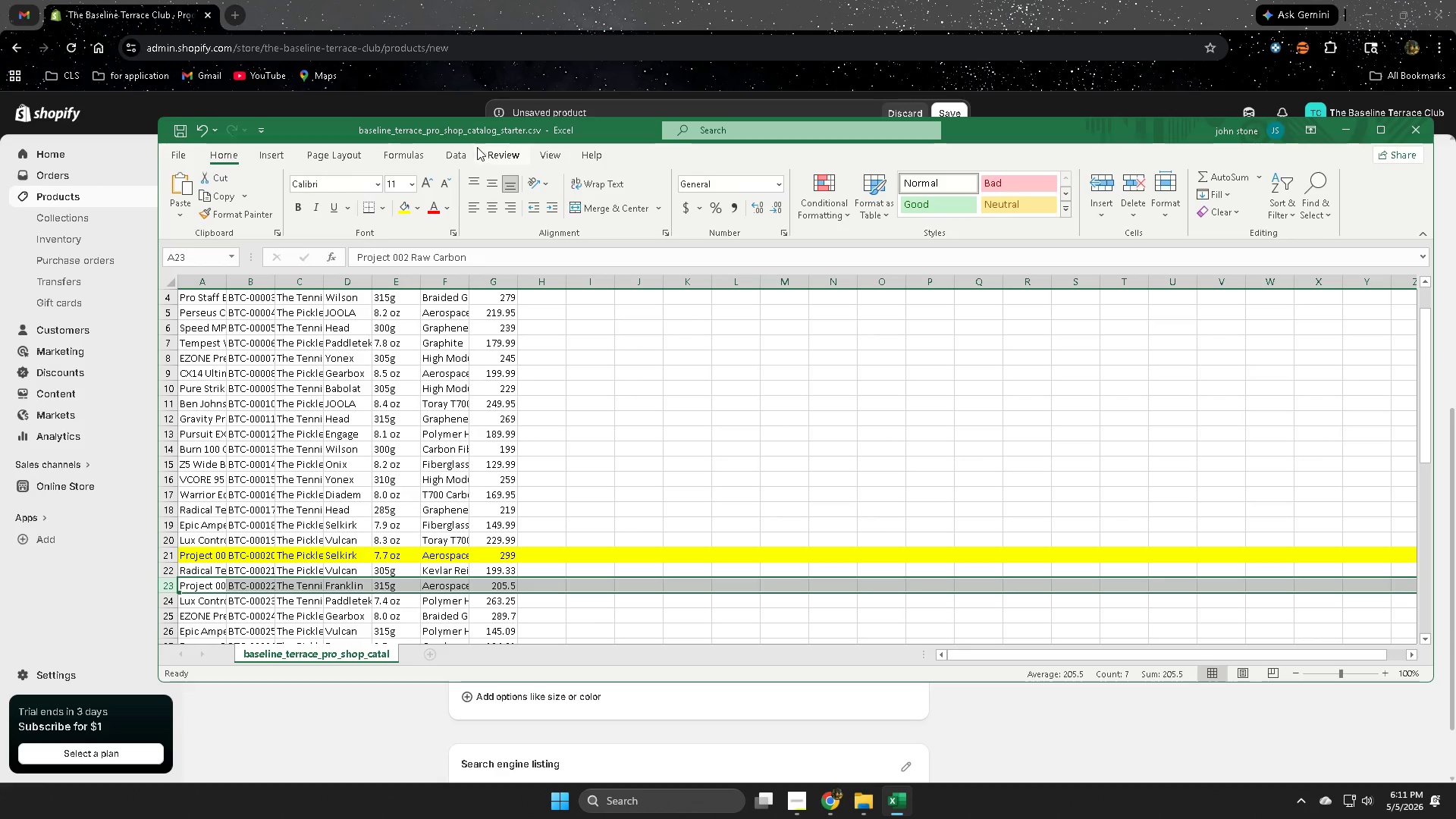 
scroll: coordinate [404, 524], scroll_direction: up, amount: 3.0
 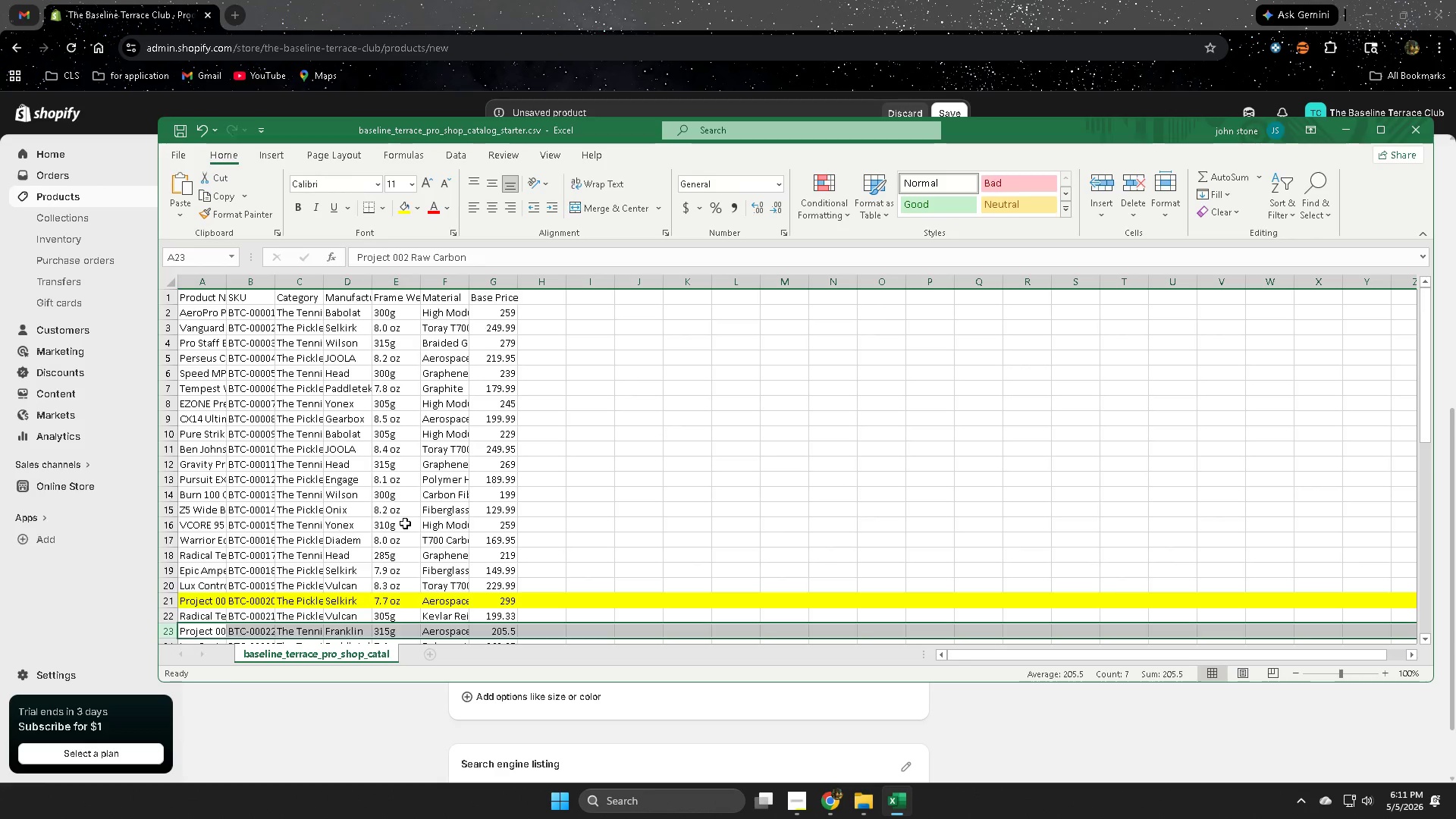 
scroll: coordinate [405, 523], scroll_direction: down, amount: 2.0
 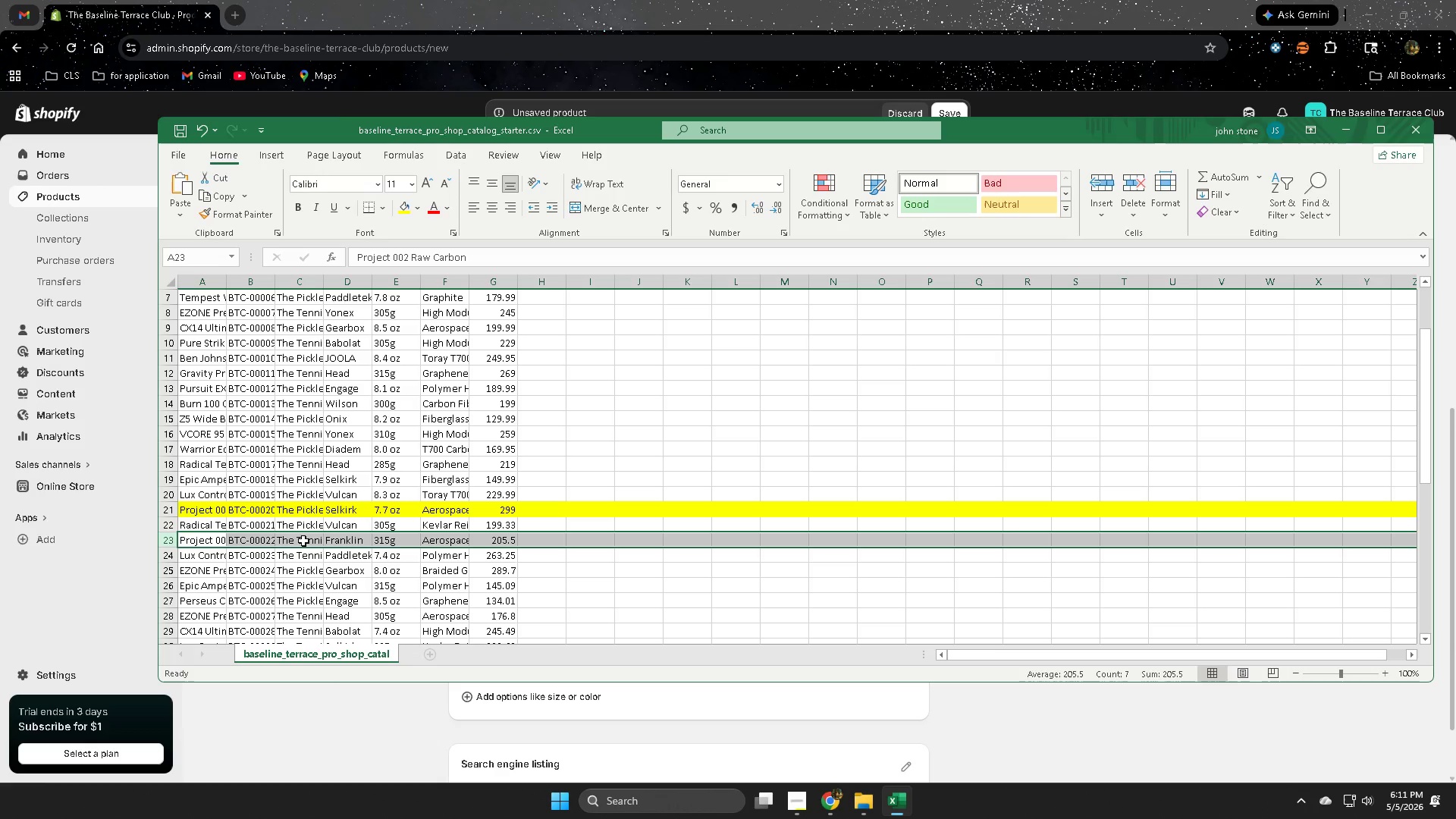 
double_click([303, 542])
 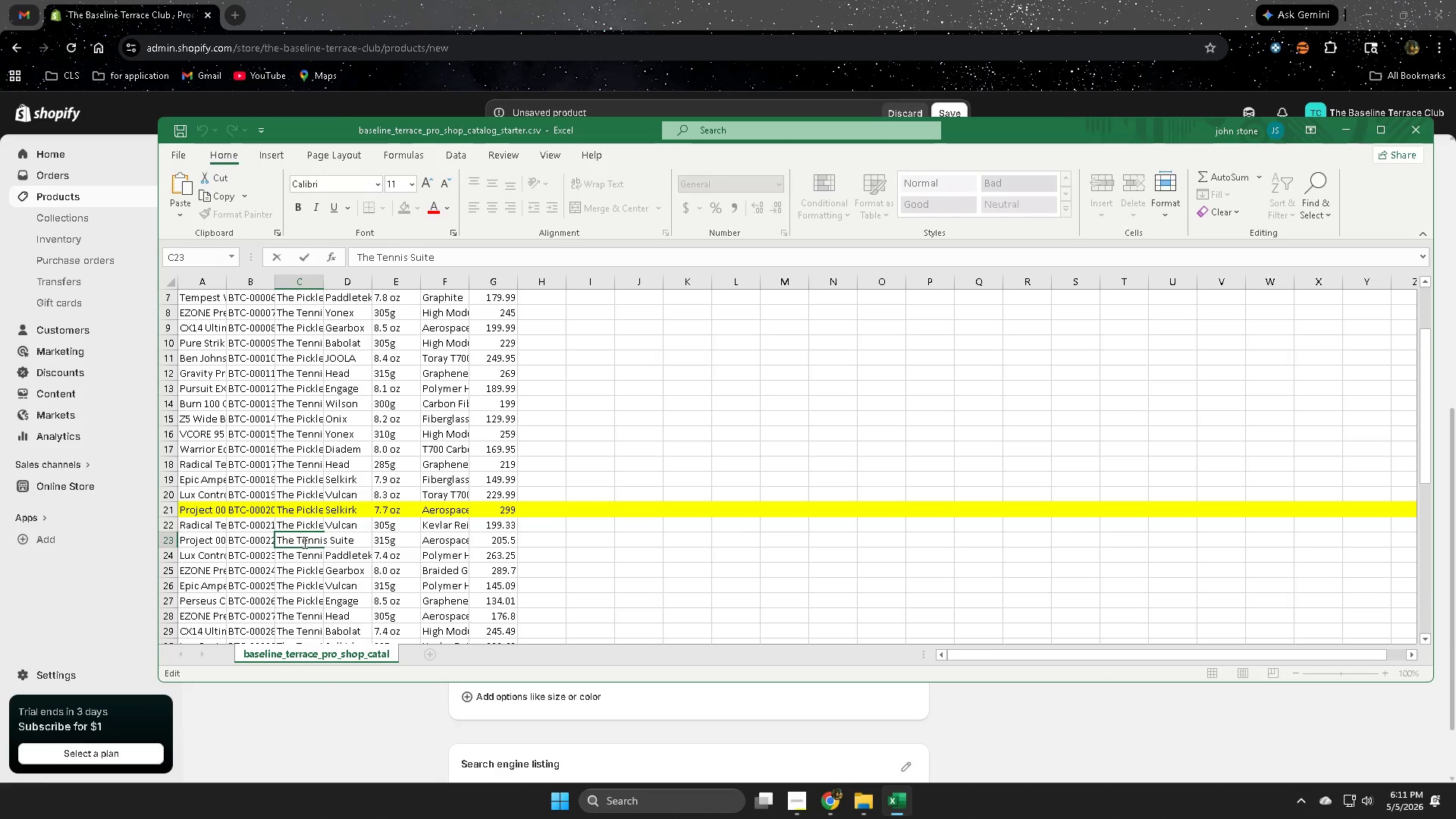 
triple_click([303, 542])
 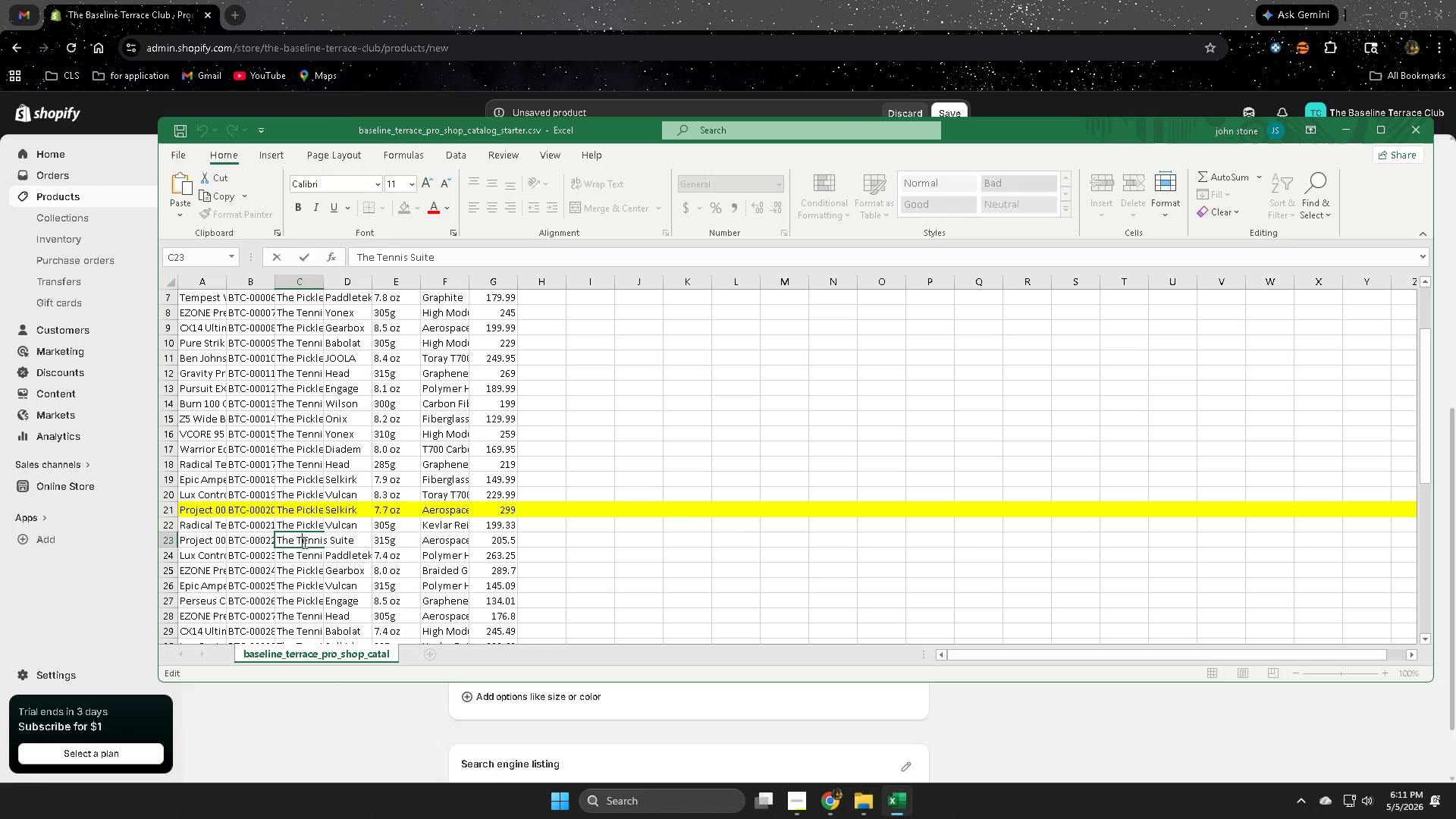 
triple_click([303, 542])
 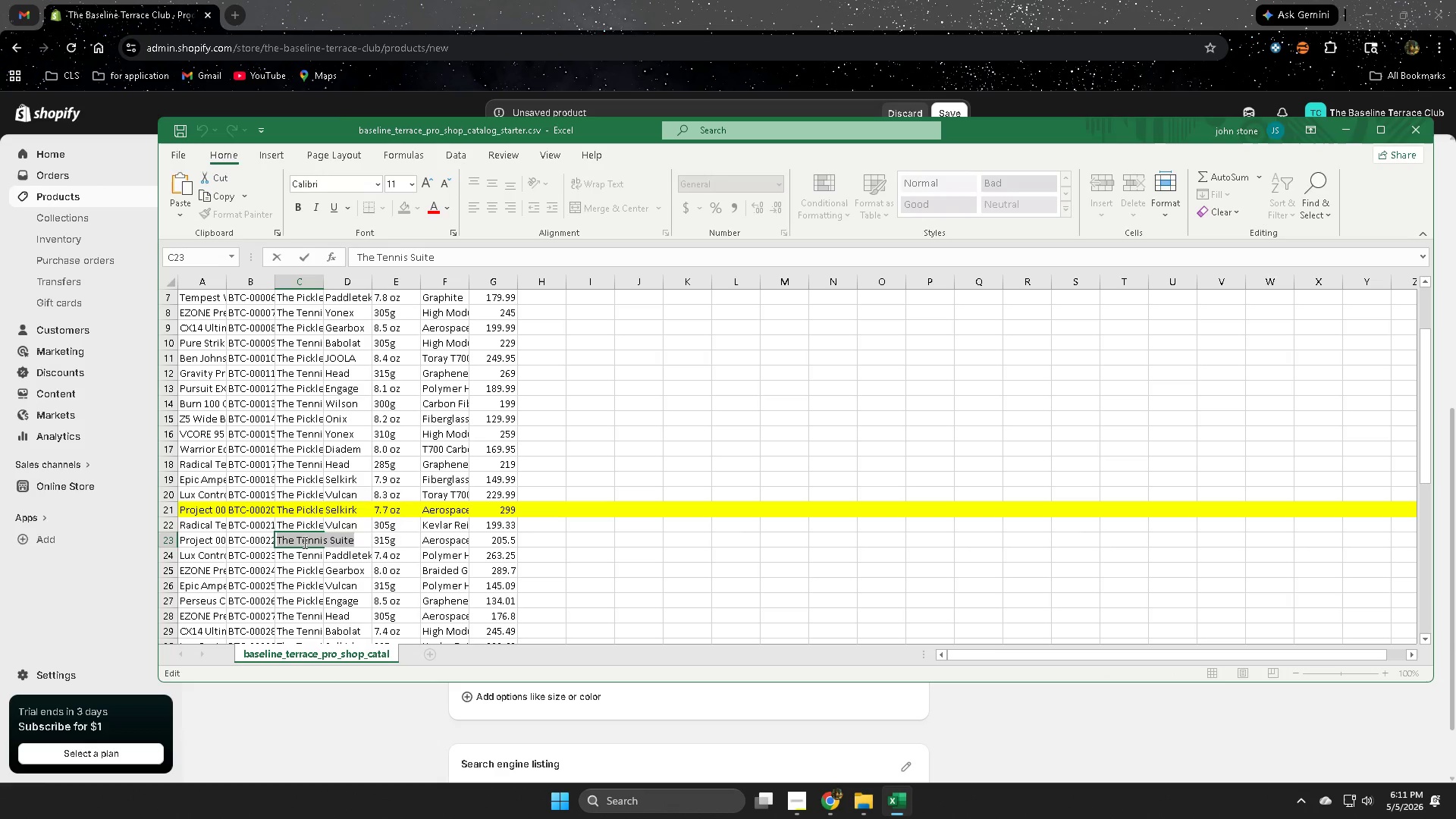 
triple_click([303, 542])
 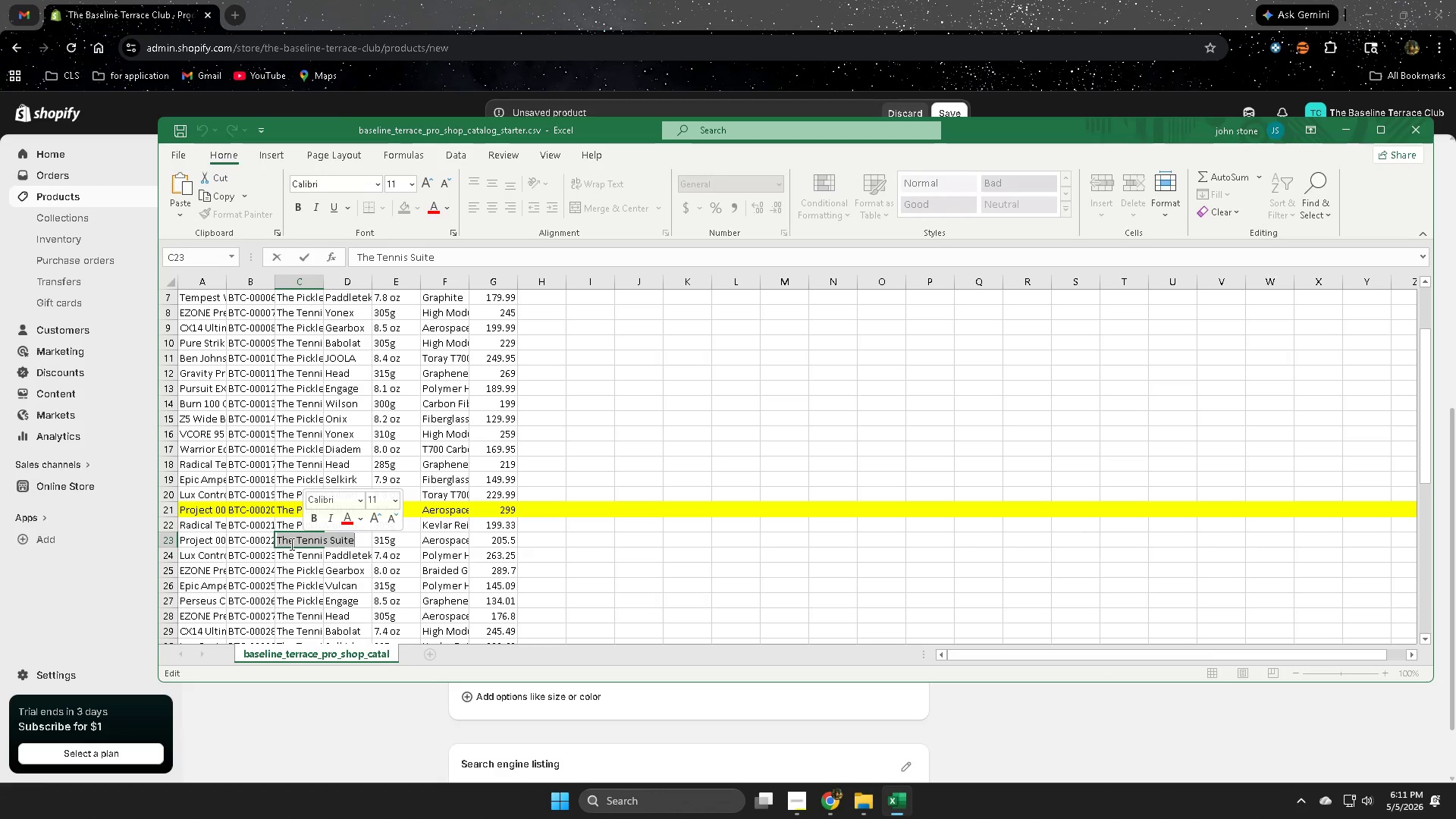 
left_click([290, 544])
 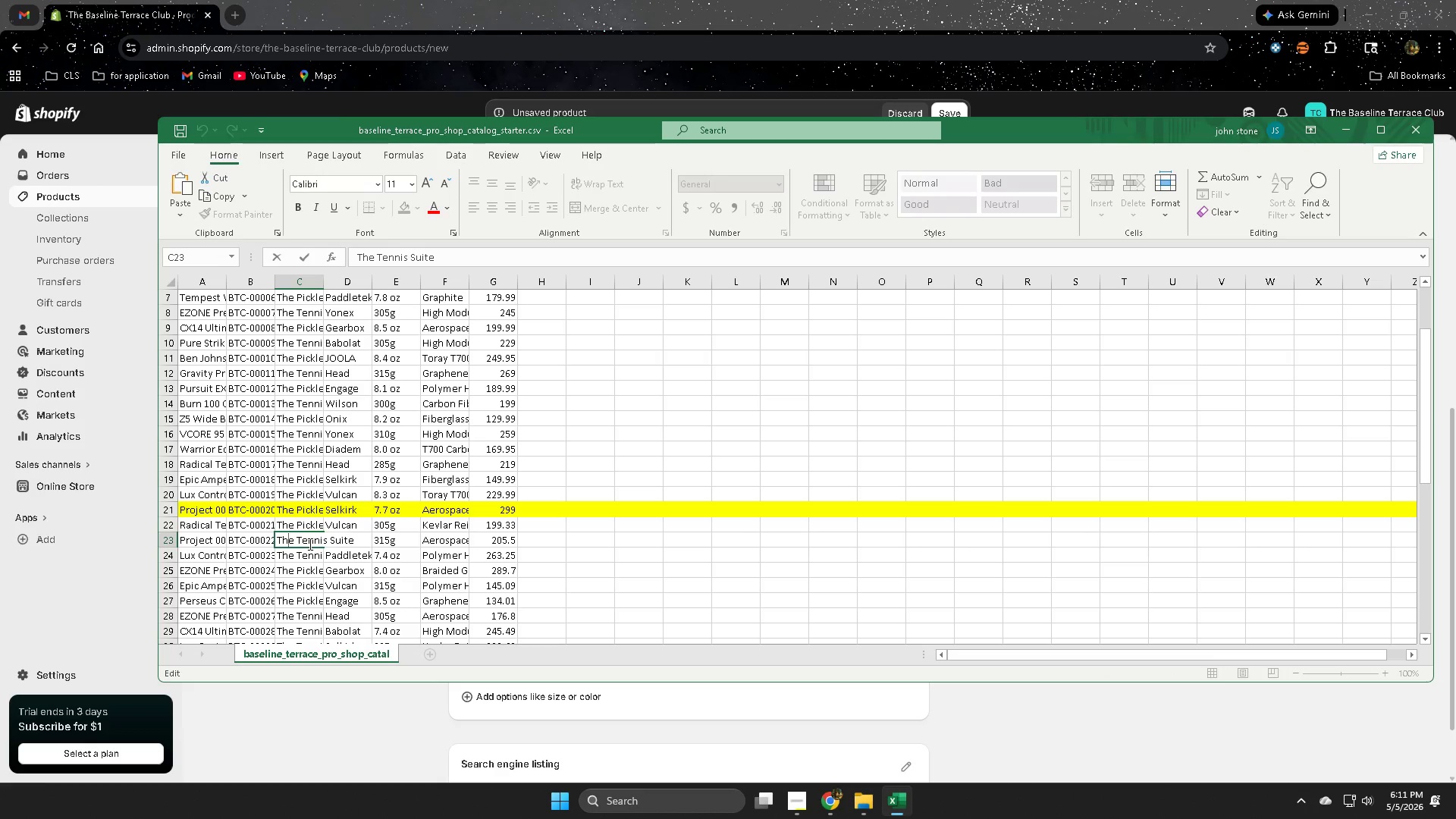 
left_click([309, 544])
 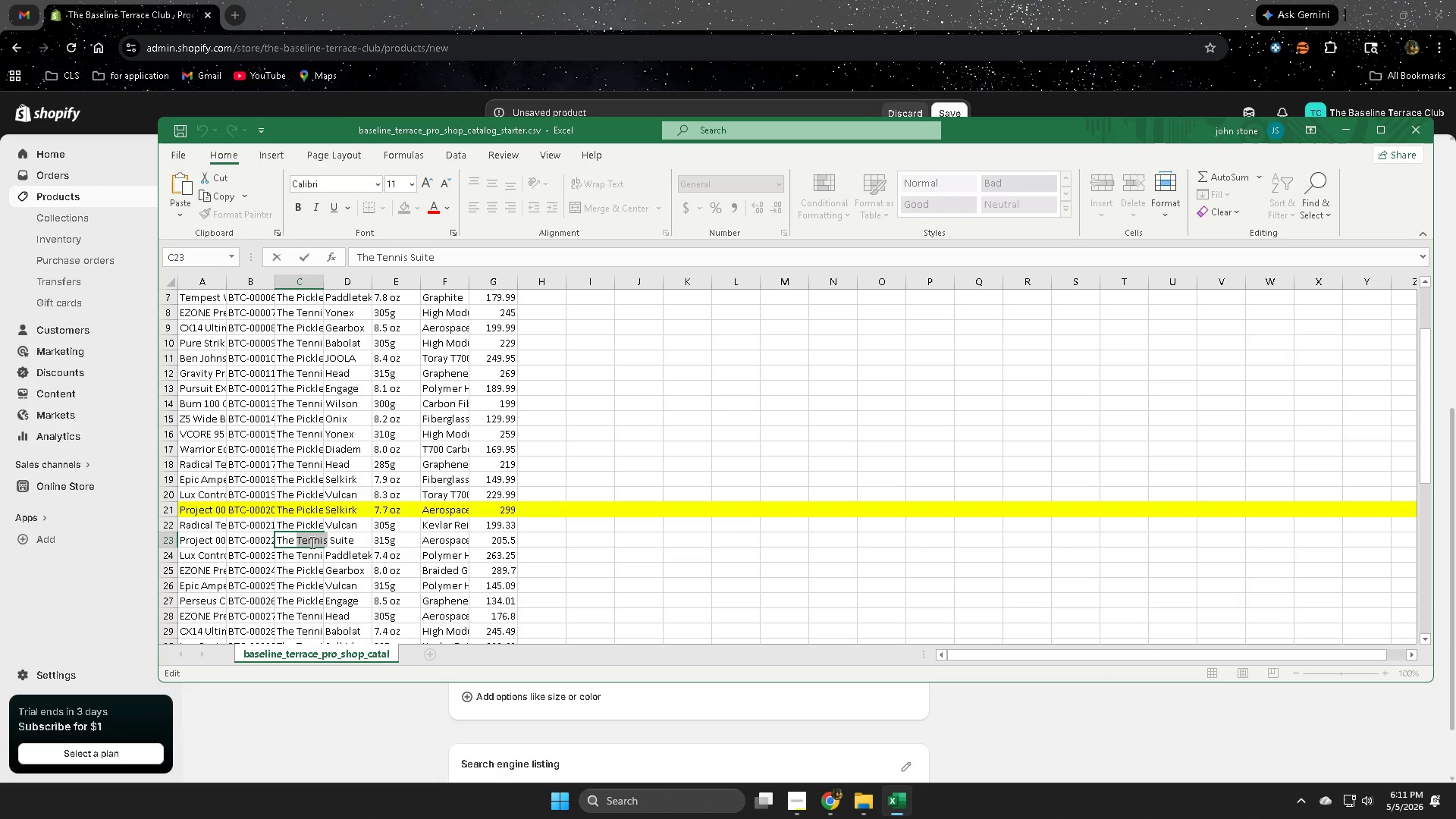 
key(Control+ControlLeft)
 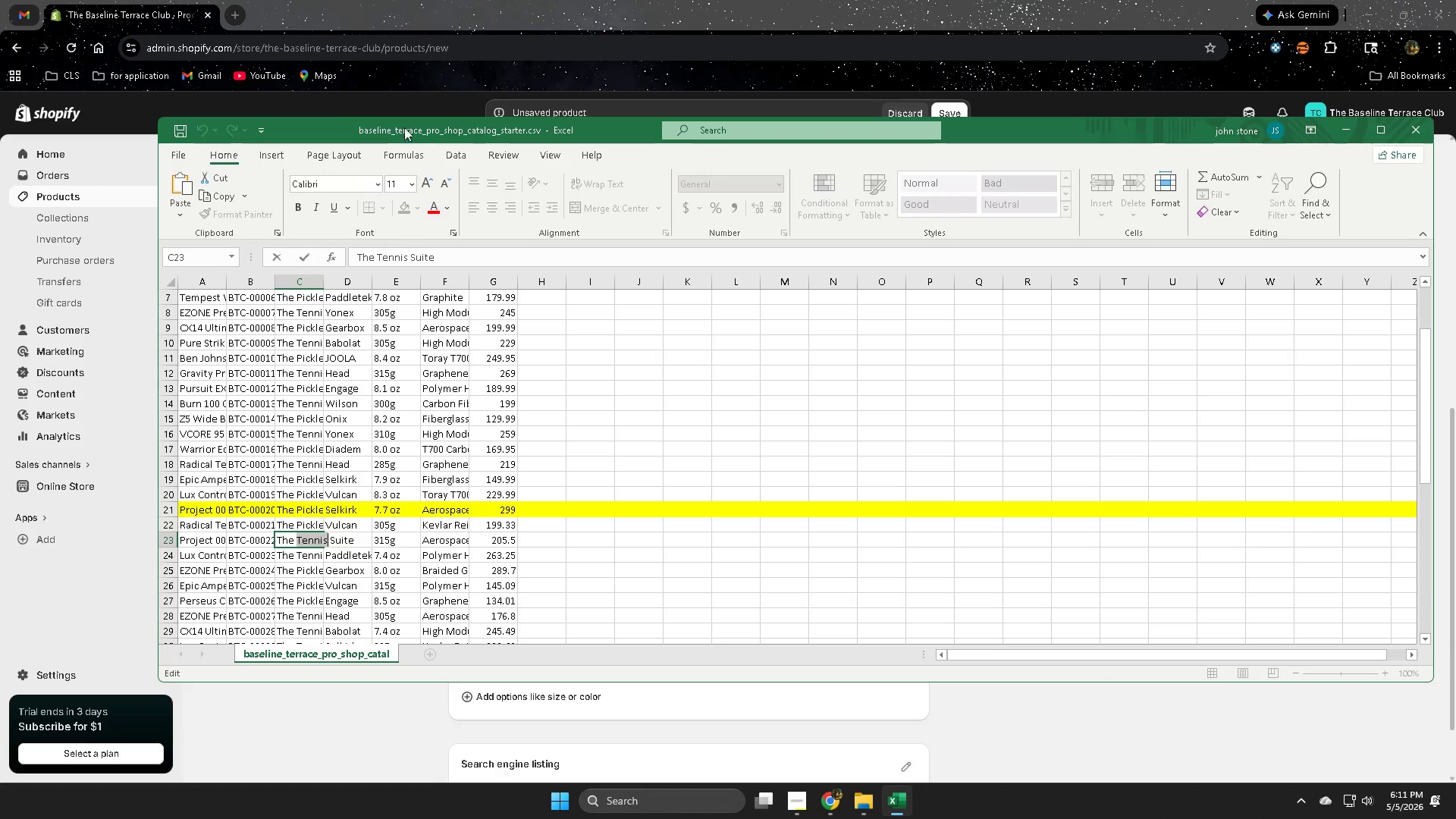 
key(Control+C)
 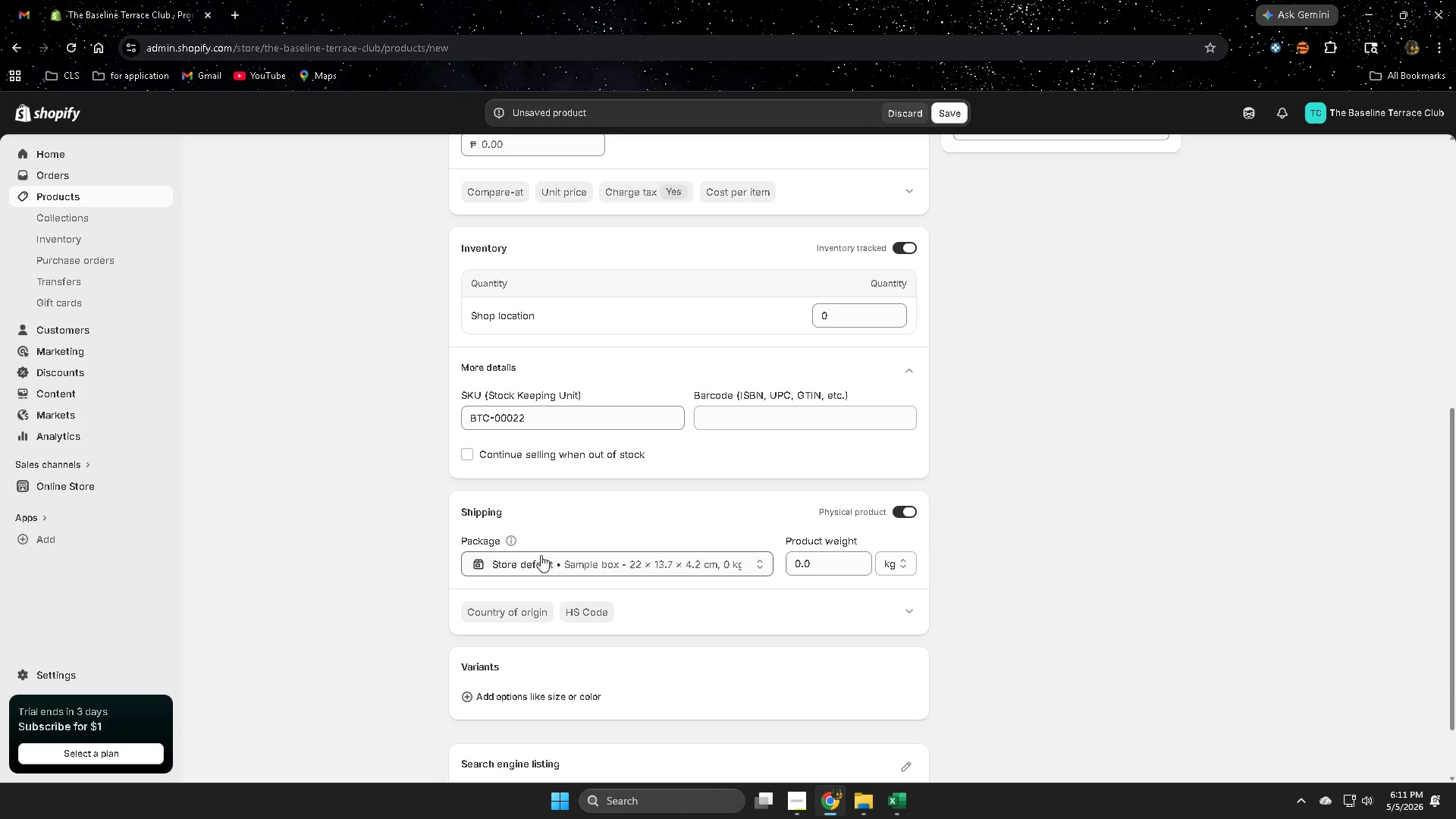 
scroll: coordinate [488, 477], scroll_direction: up, amount: 5.0
 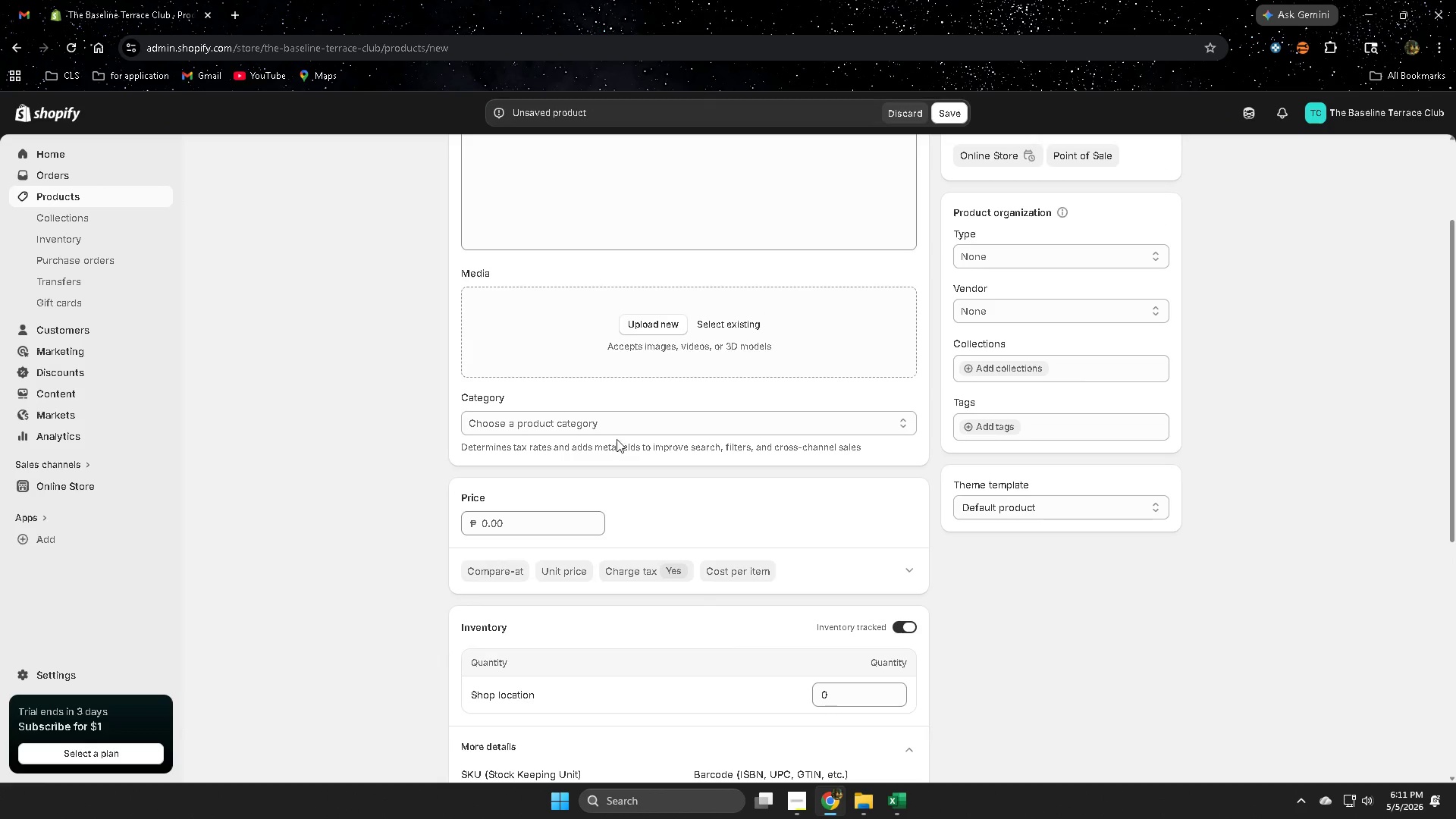 
left_click([626, 421])
 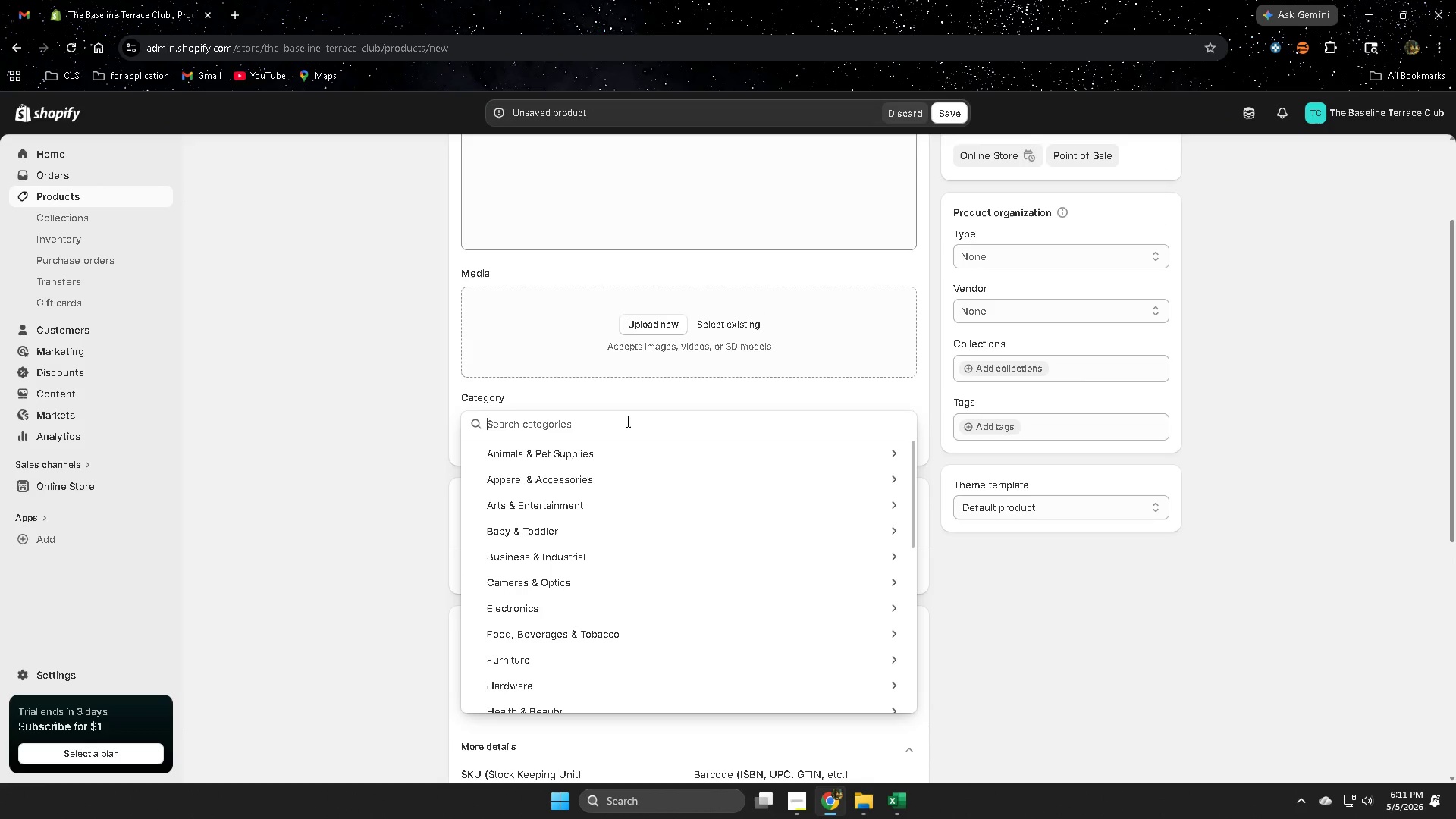 
key(Control+V)
 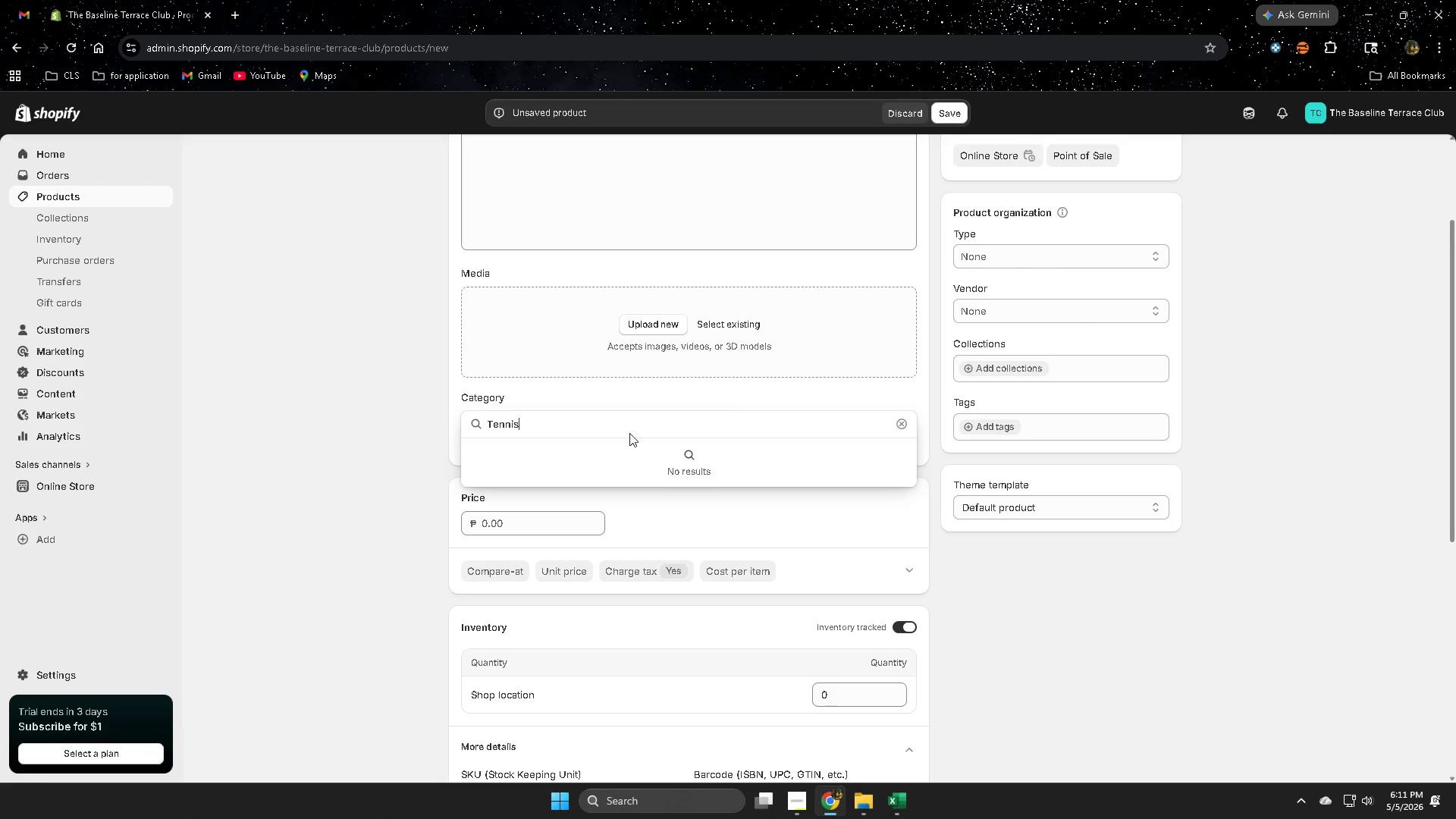 
mouse_move([584, 460])
 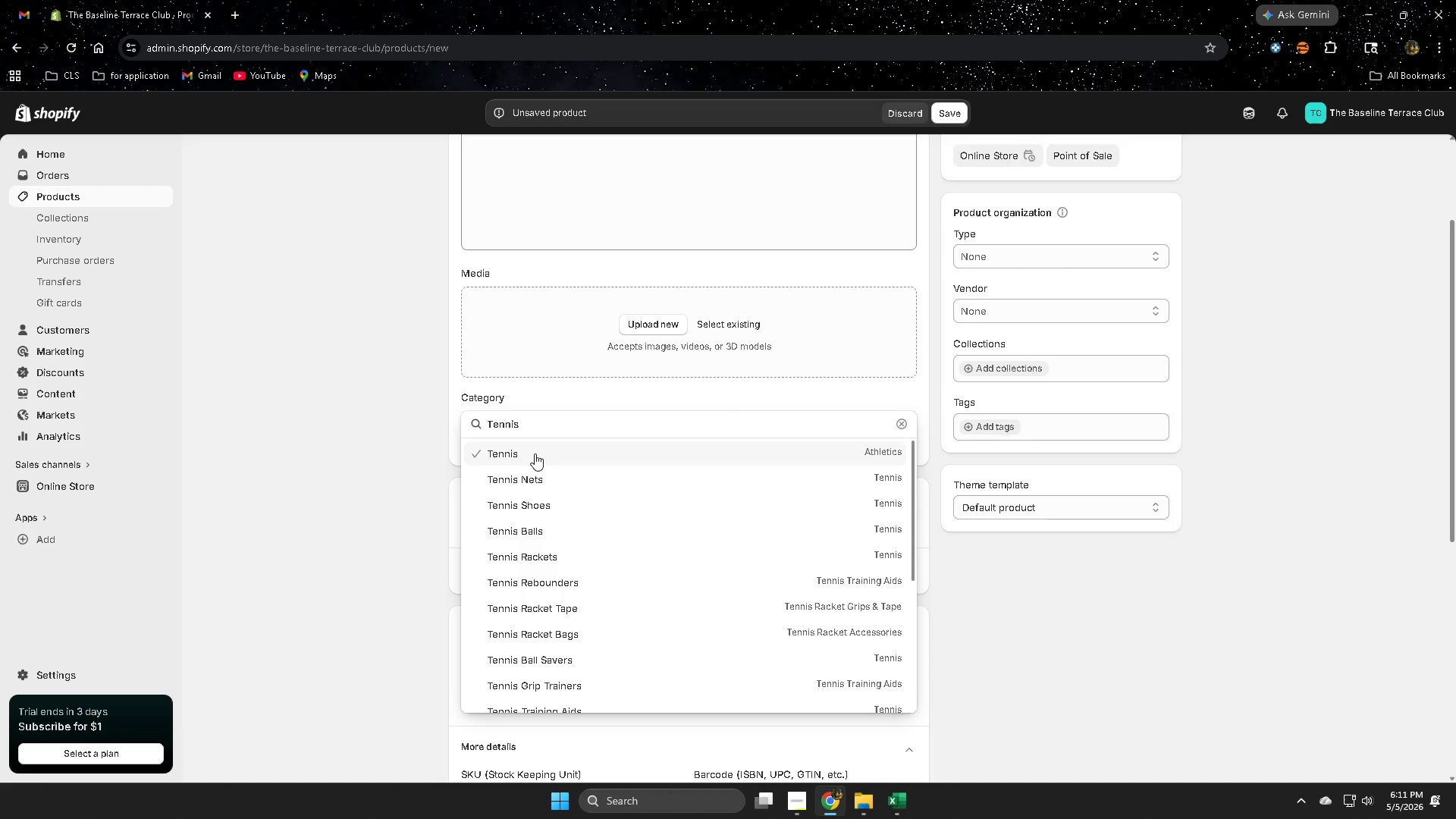 
scroll: coordinate [640, 604], scroll_direction: down, amount: 1.0
 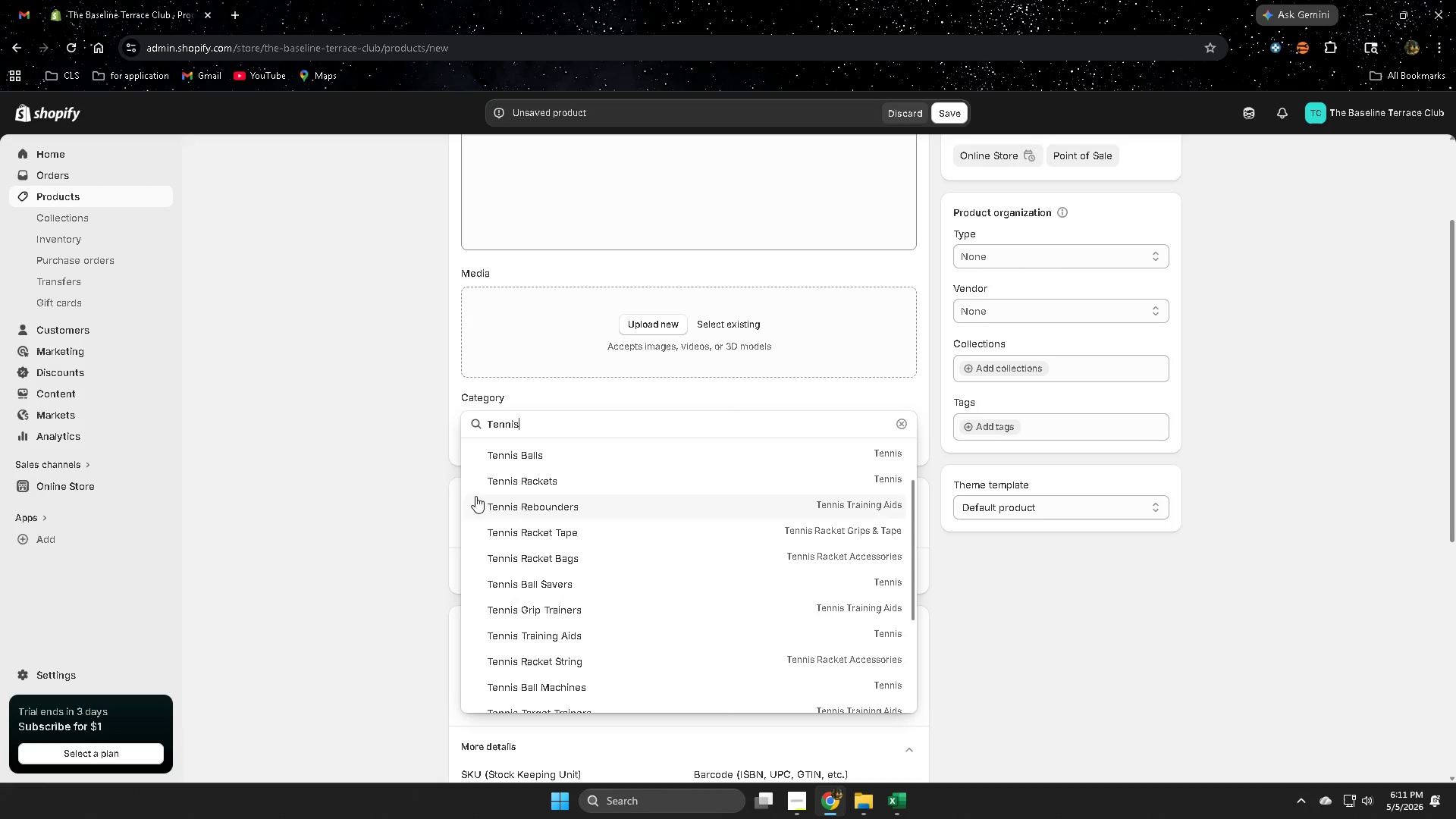 
scroll: coordinate [505, 513], scroll_direction: up, amount: 2.0
 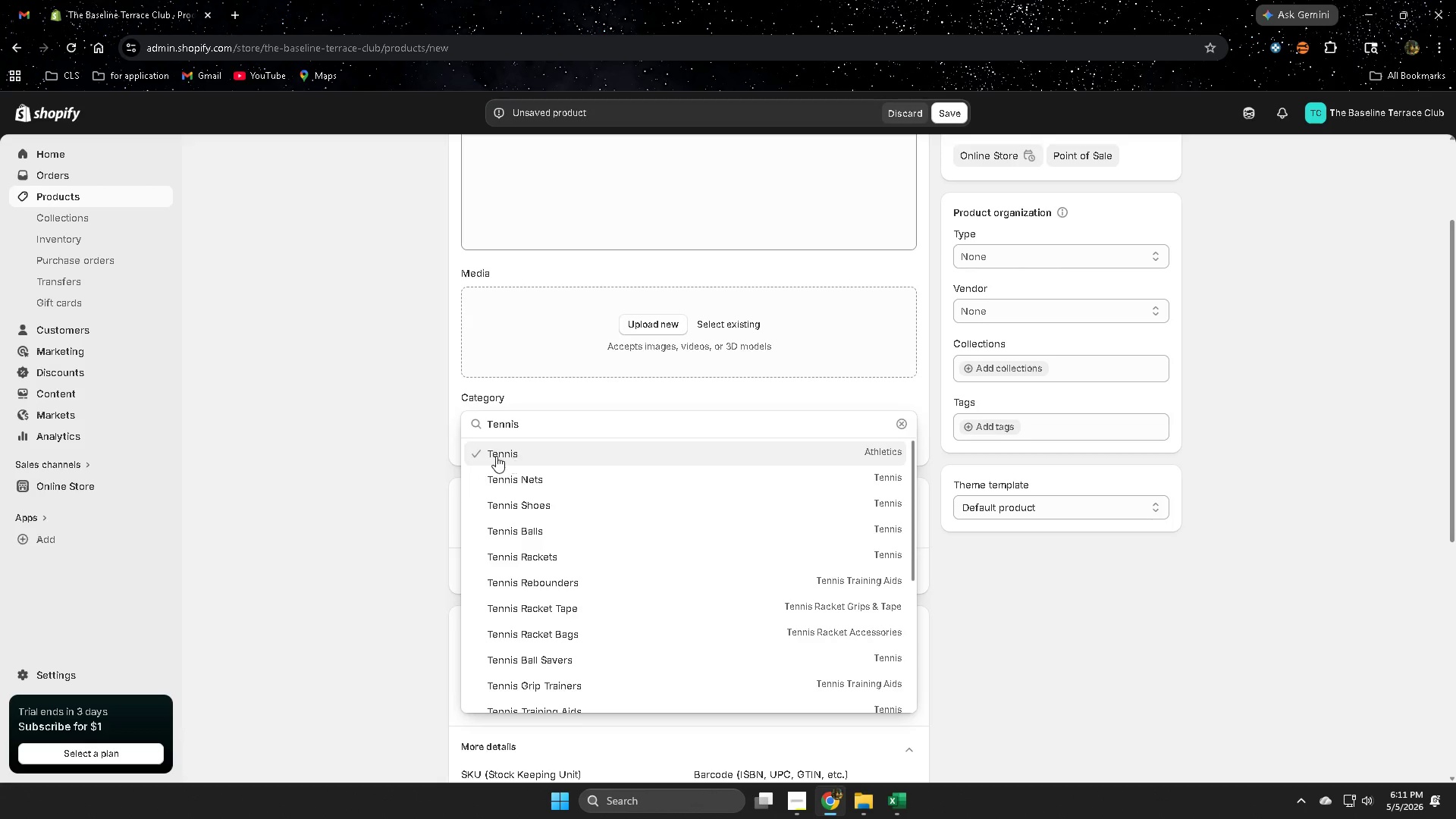 
double_click([367, 457])
 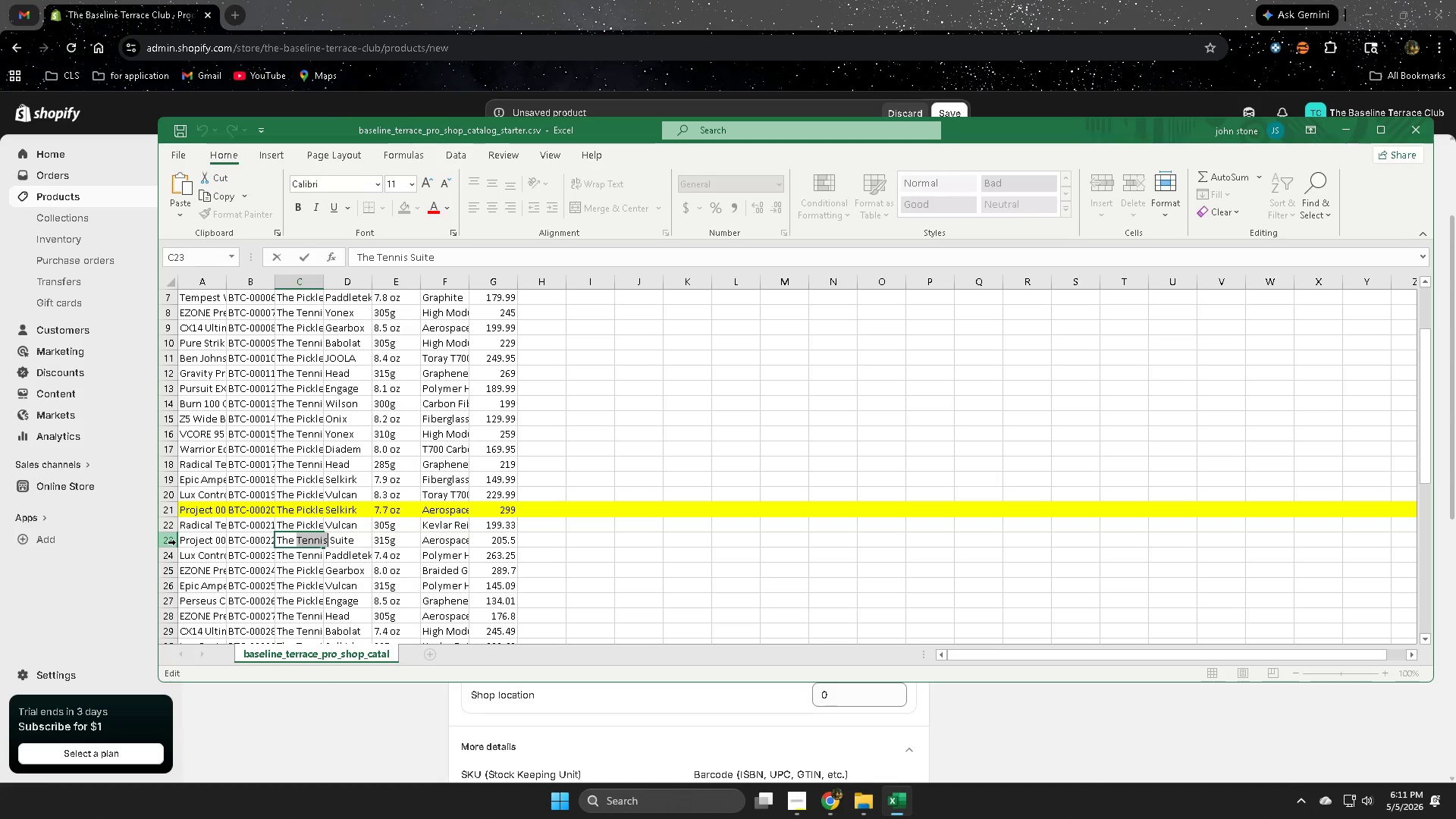 
double_click([203, 541])
 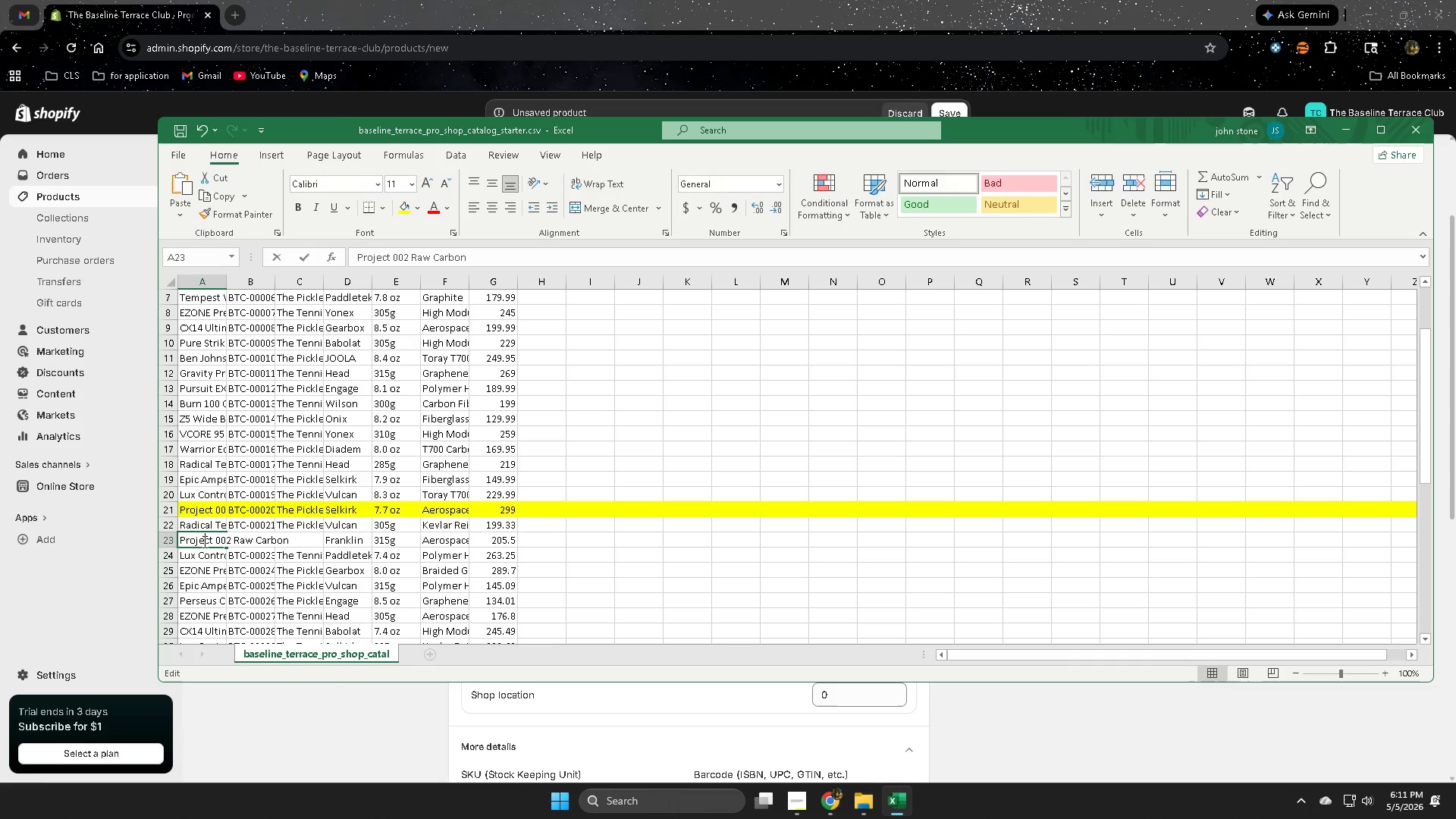 
triple_click([203, 541])
 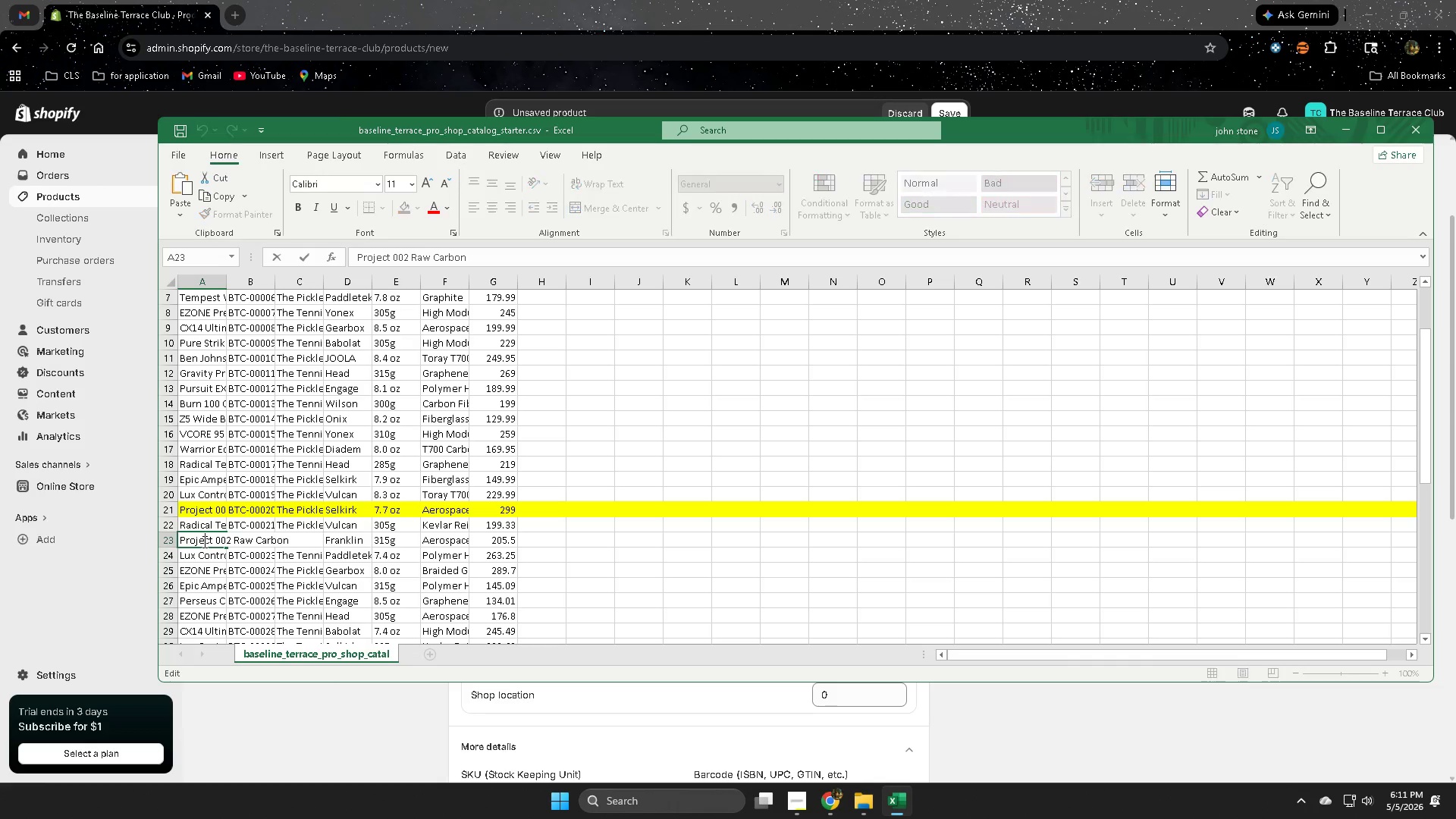 
triple_click([203, 541])
 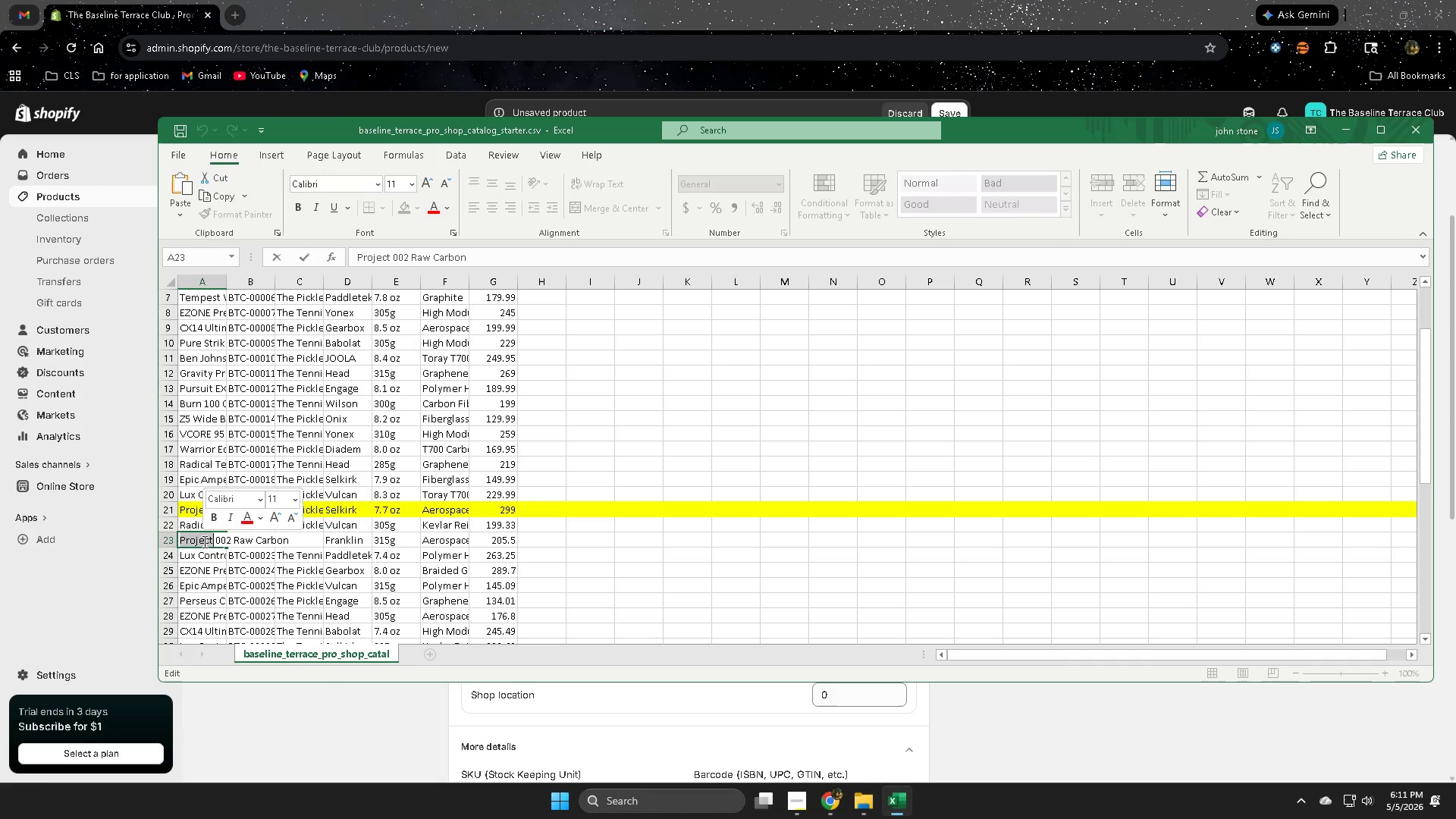 
triple_click([203, 541])
 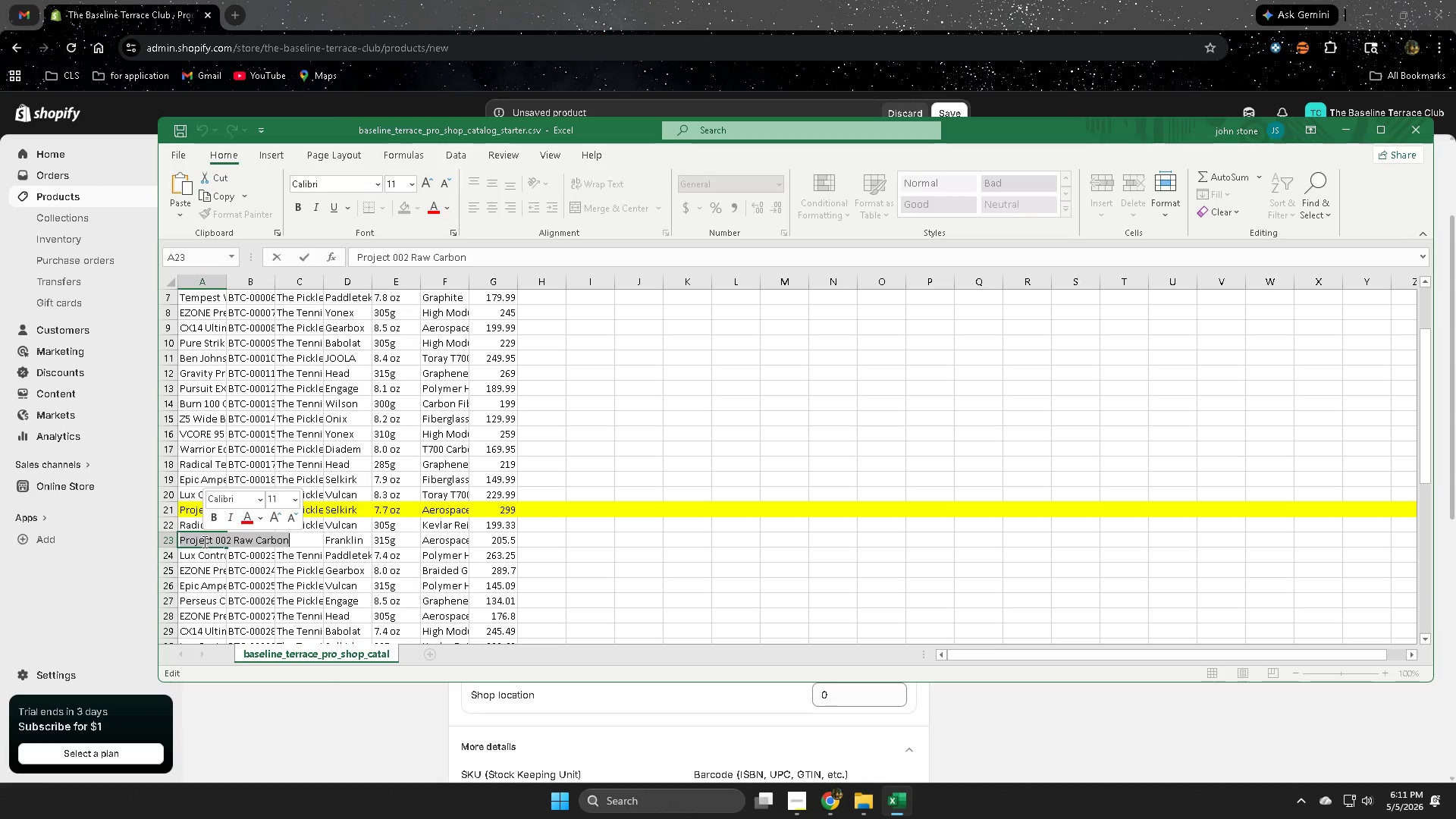 
key(Control+ControlLeft)
 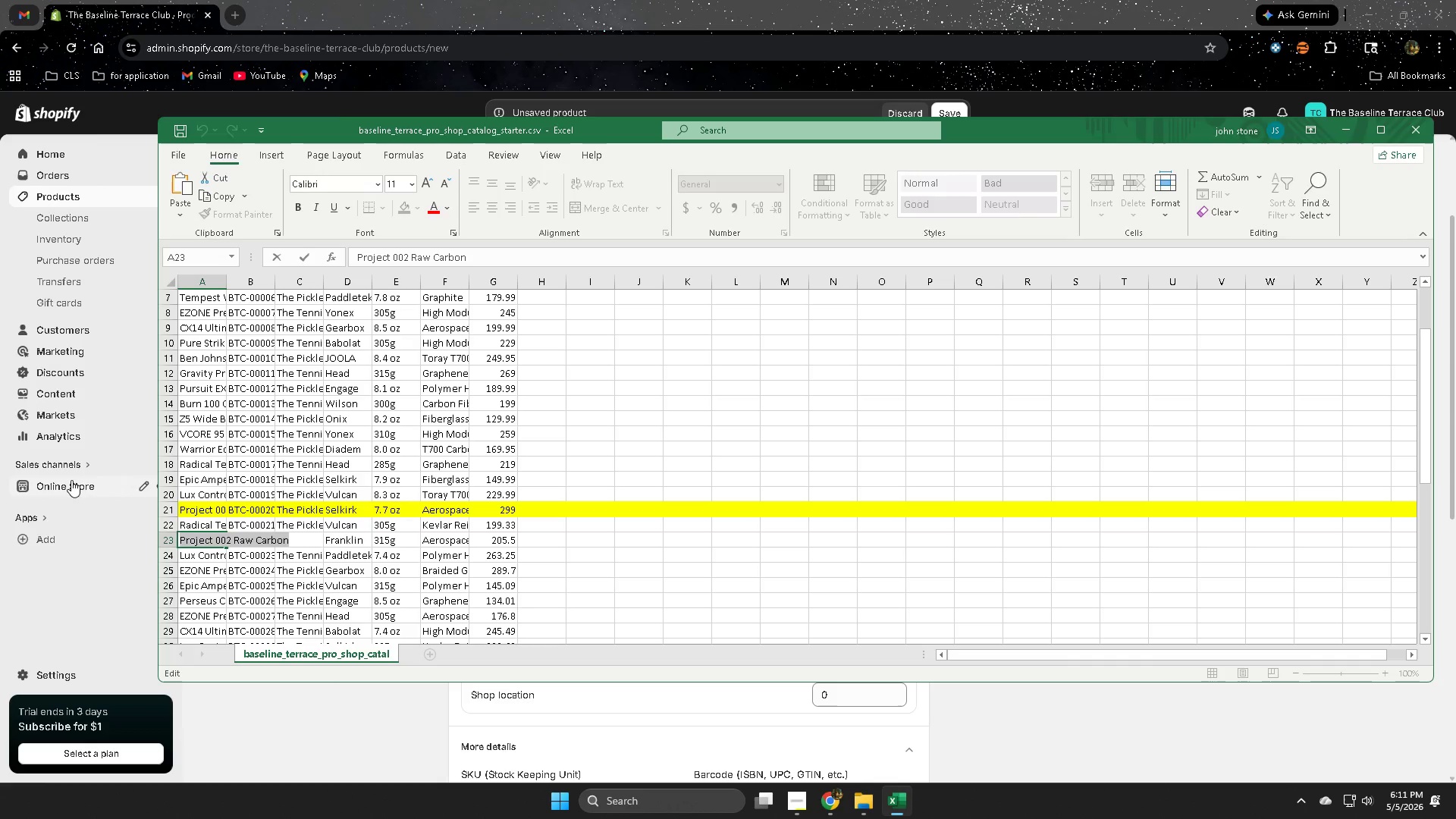 
key(Control+C)
 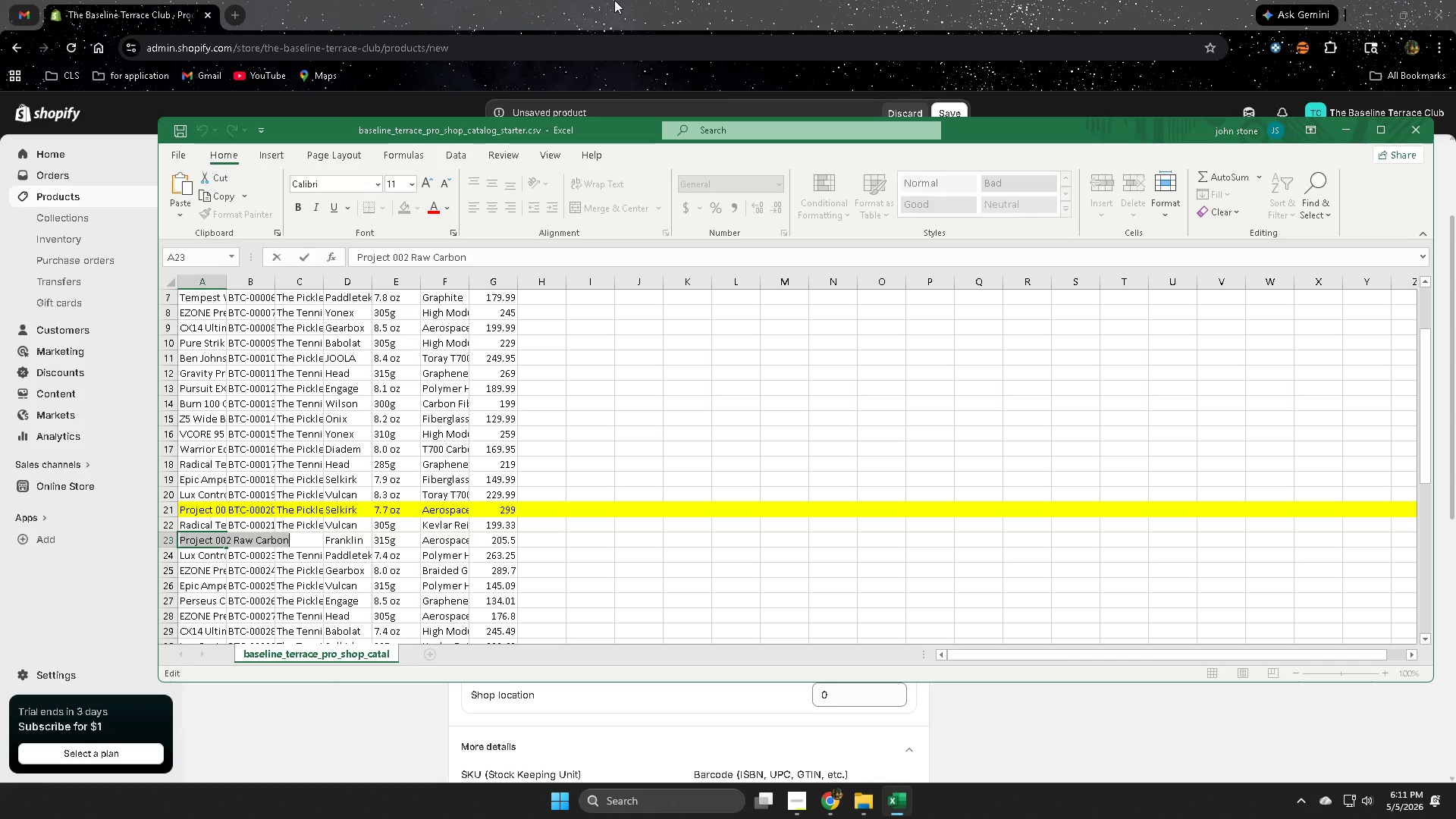 
left_click([617, 0])
 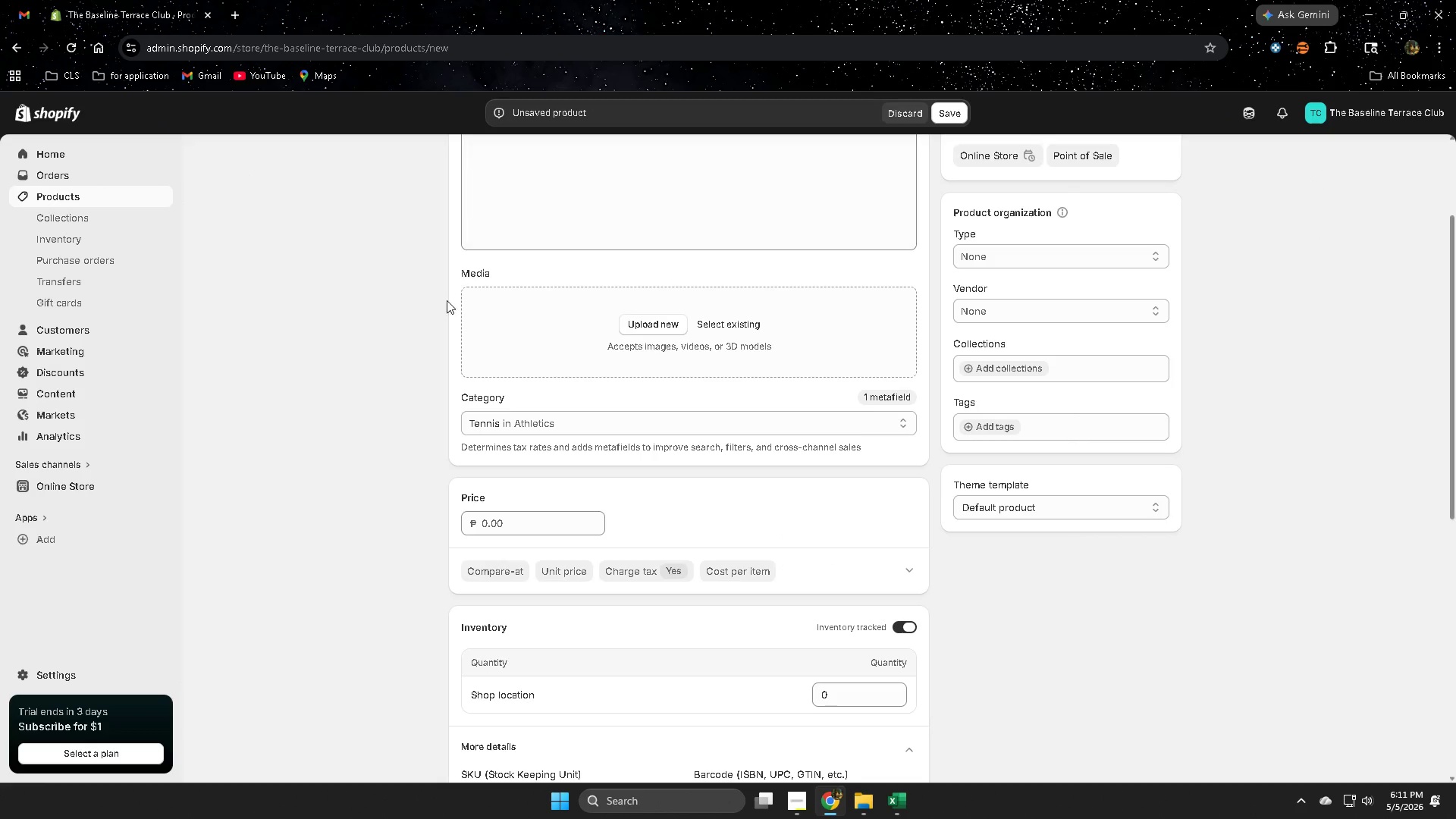 
scroll: coordinate [438, 551], scroll_direction: up, amount: 4.0
 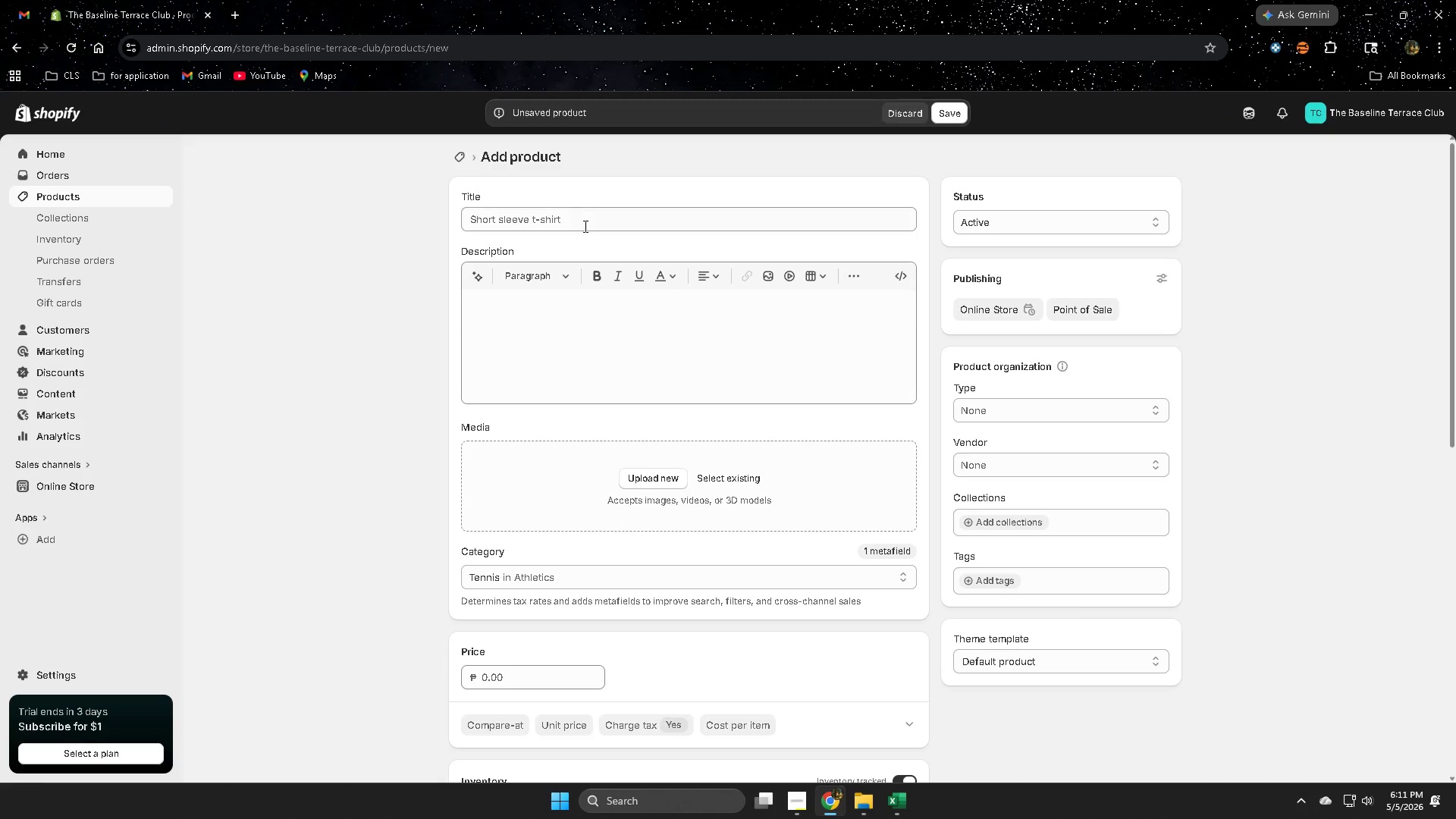 
double_click([584, 215])
 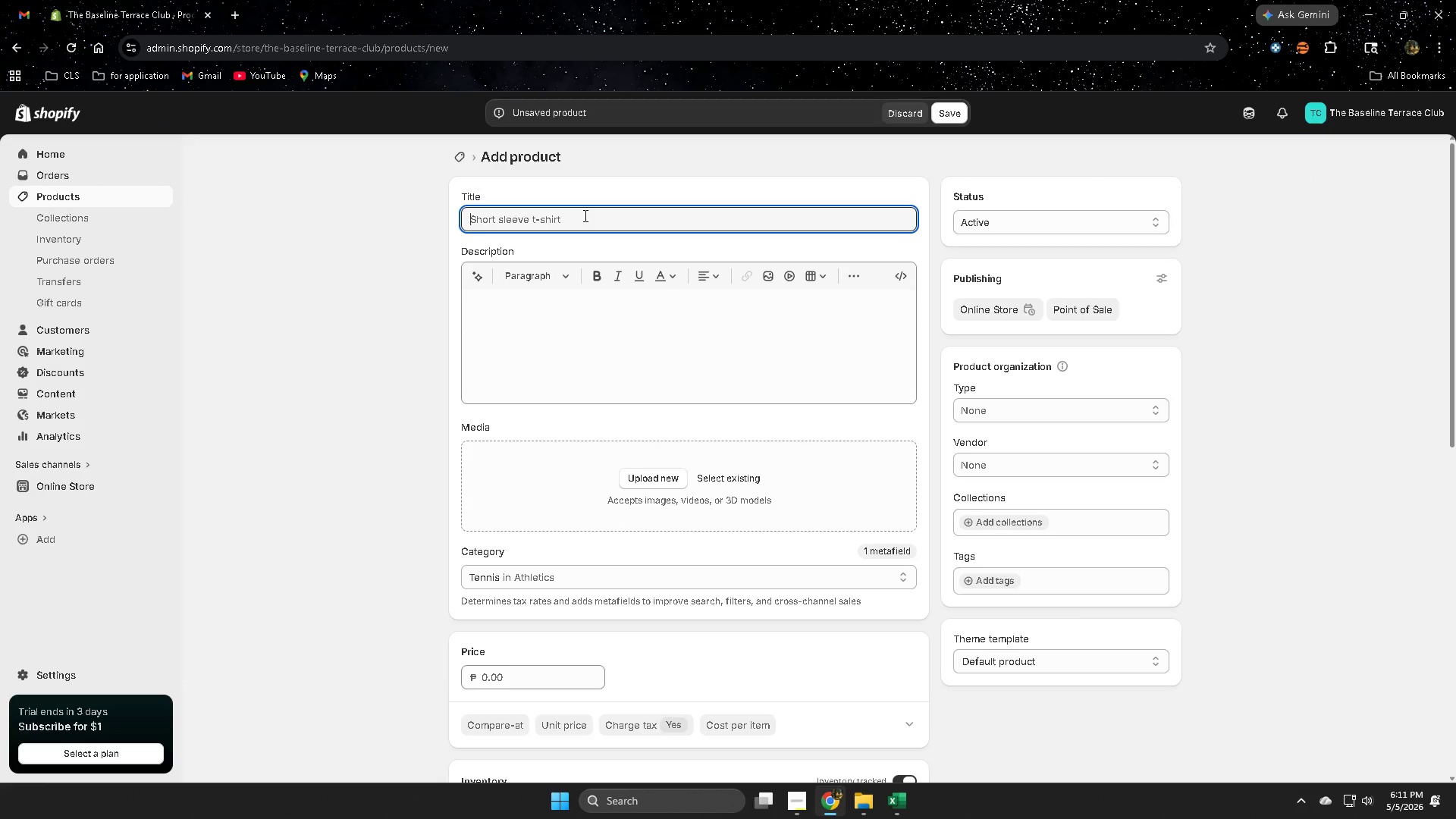 
triple_click([584, 215])
 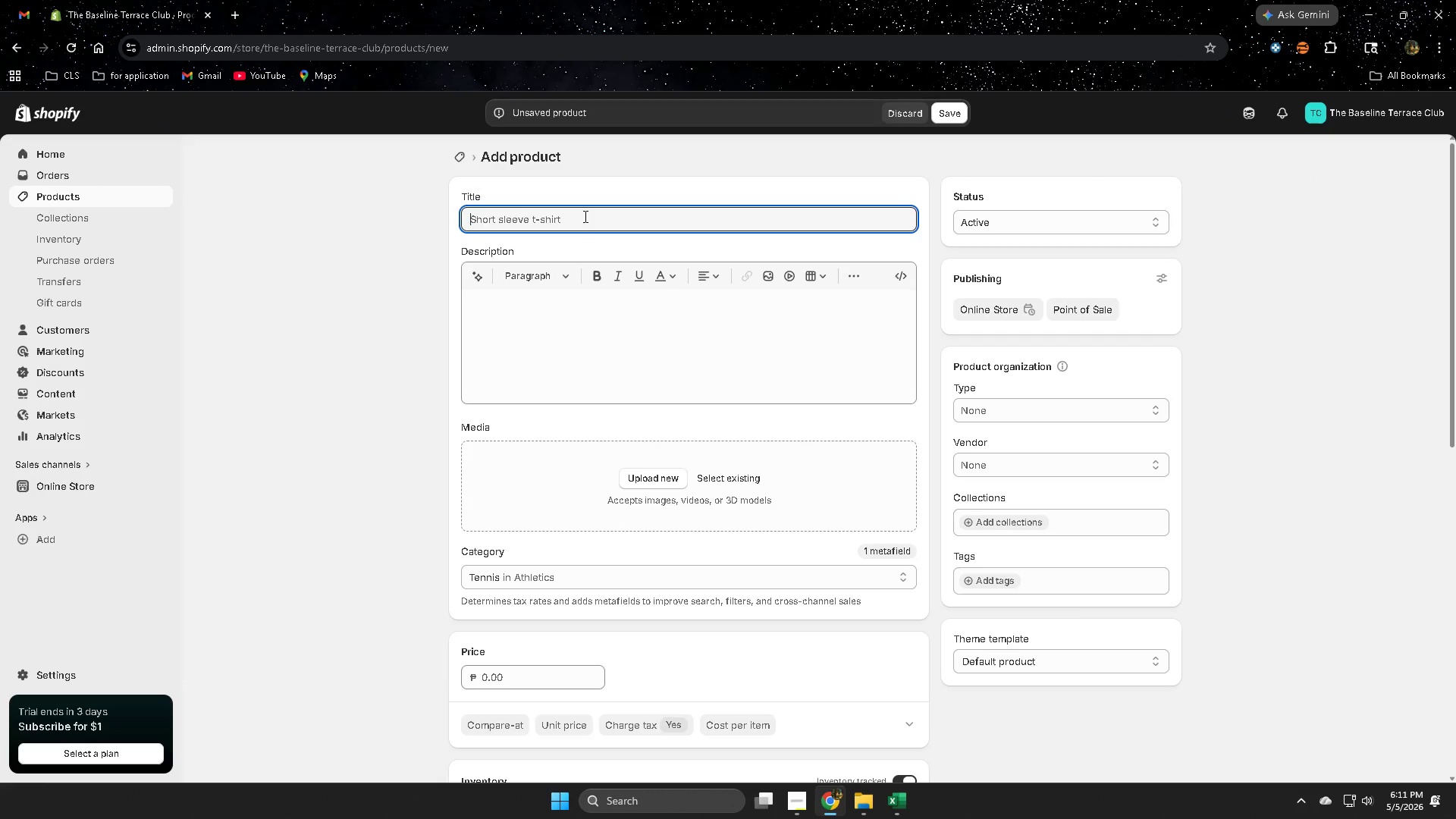 
key(Control+ControlLeft)
 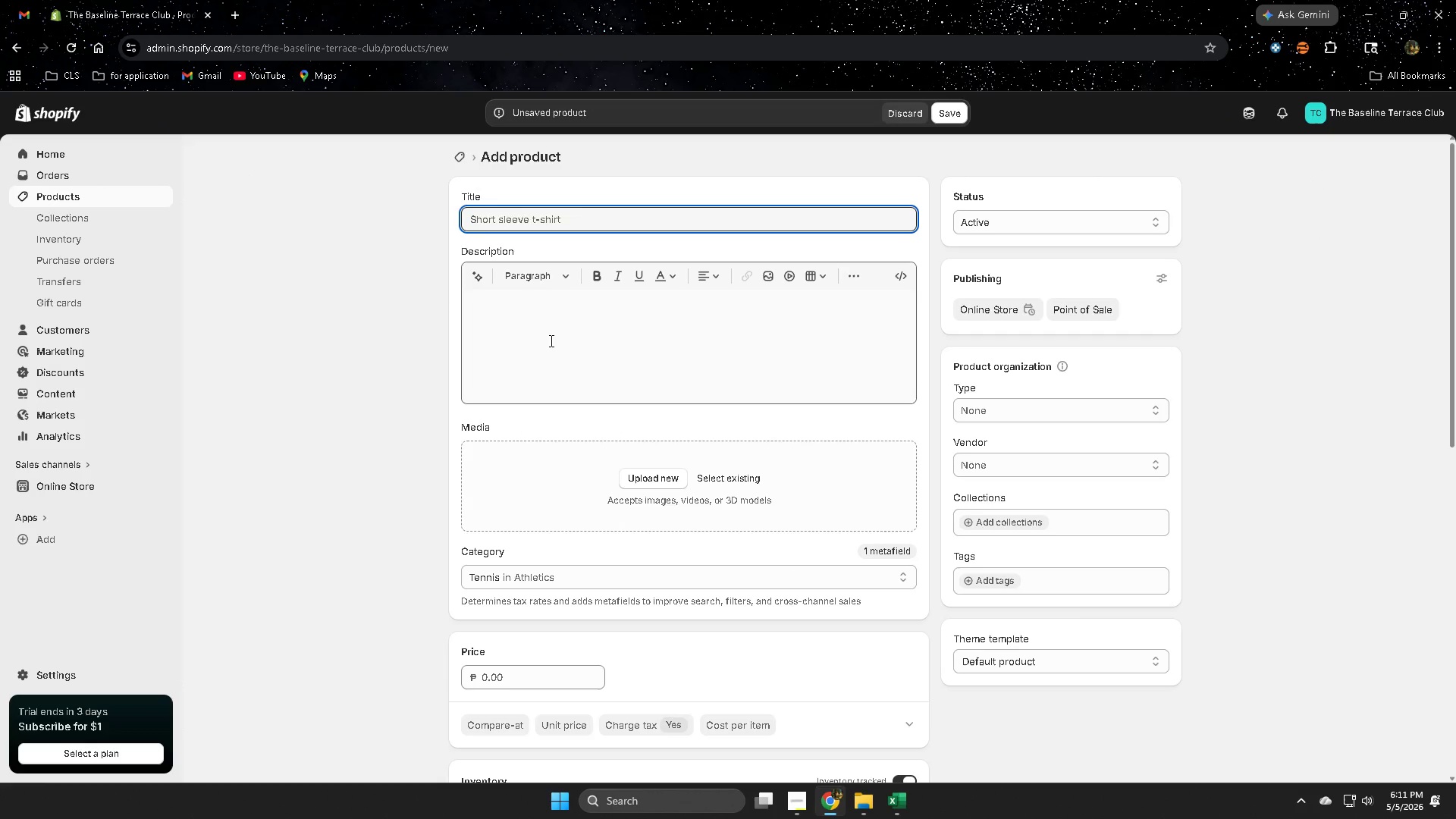 
key(Control+V)
 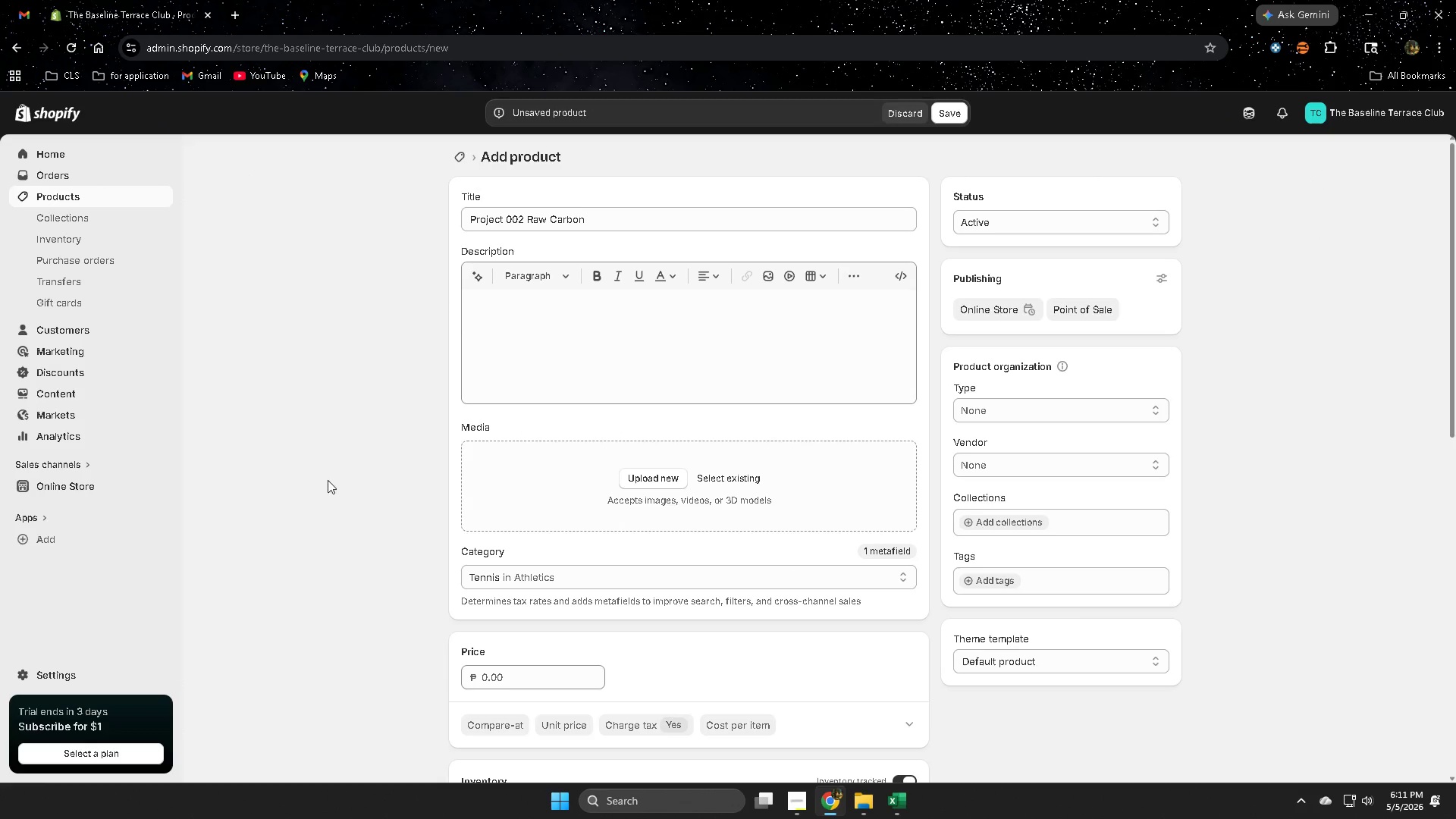 
scroll: coordinate [400, 580], scroll_direction: down, amount: 4.0
 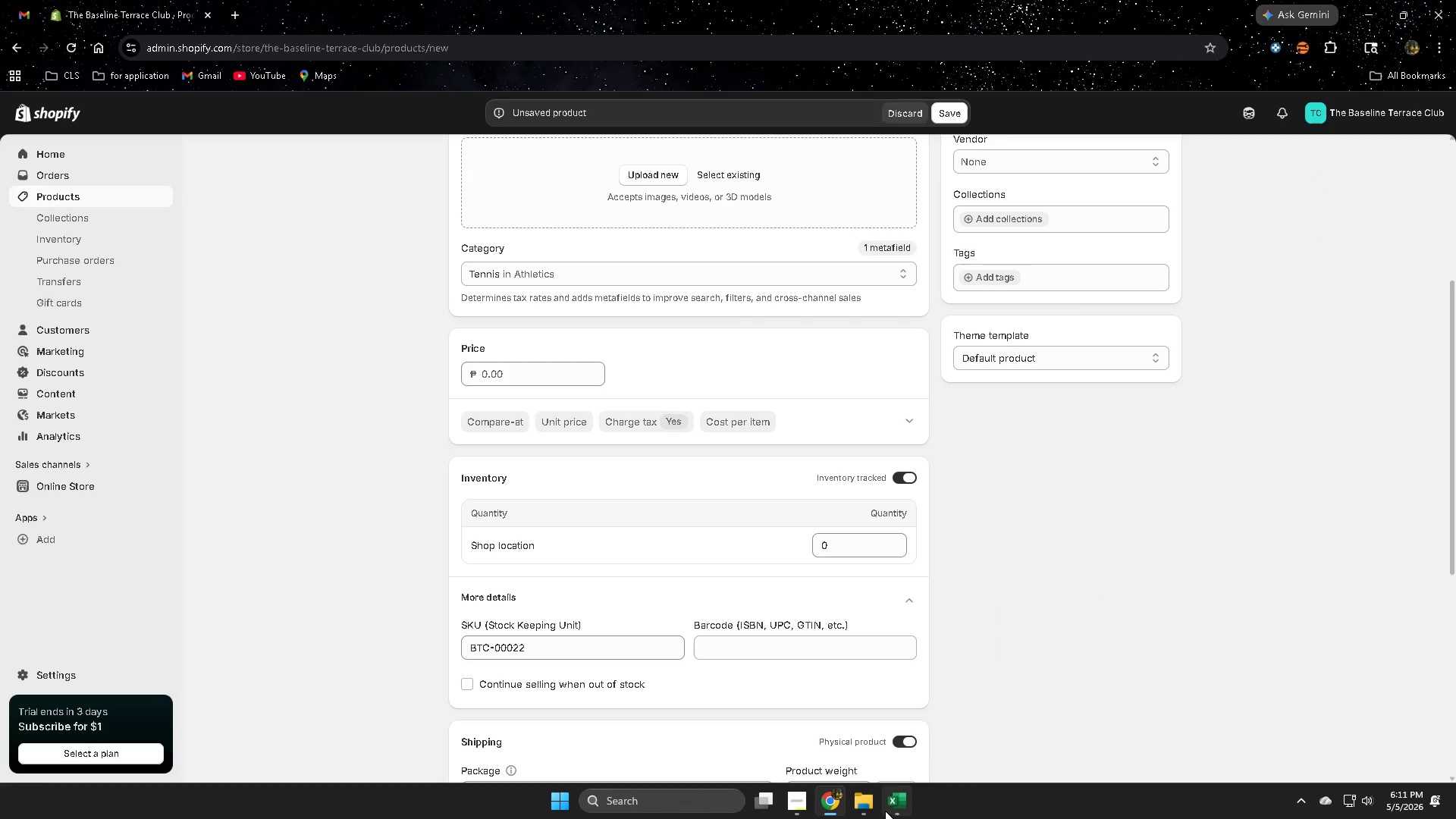 
left_click([904, 809])
 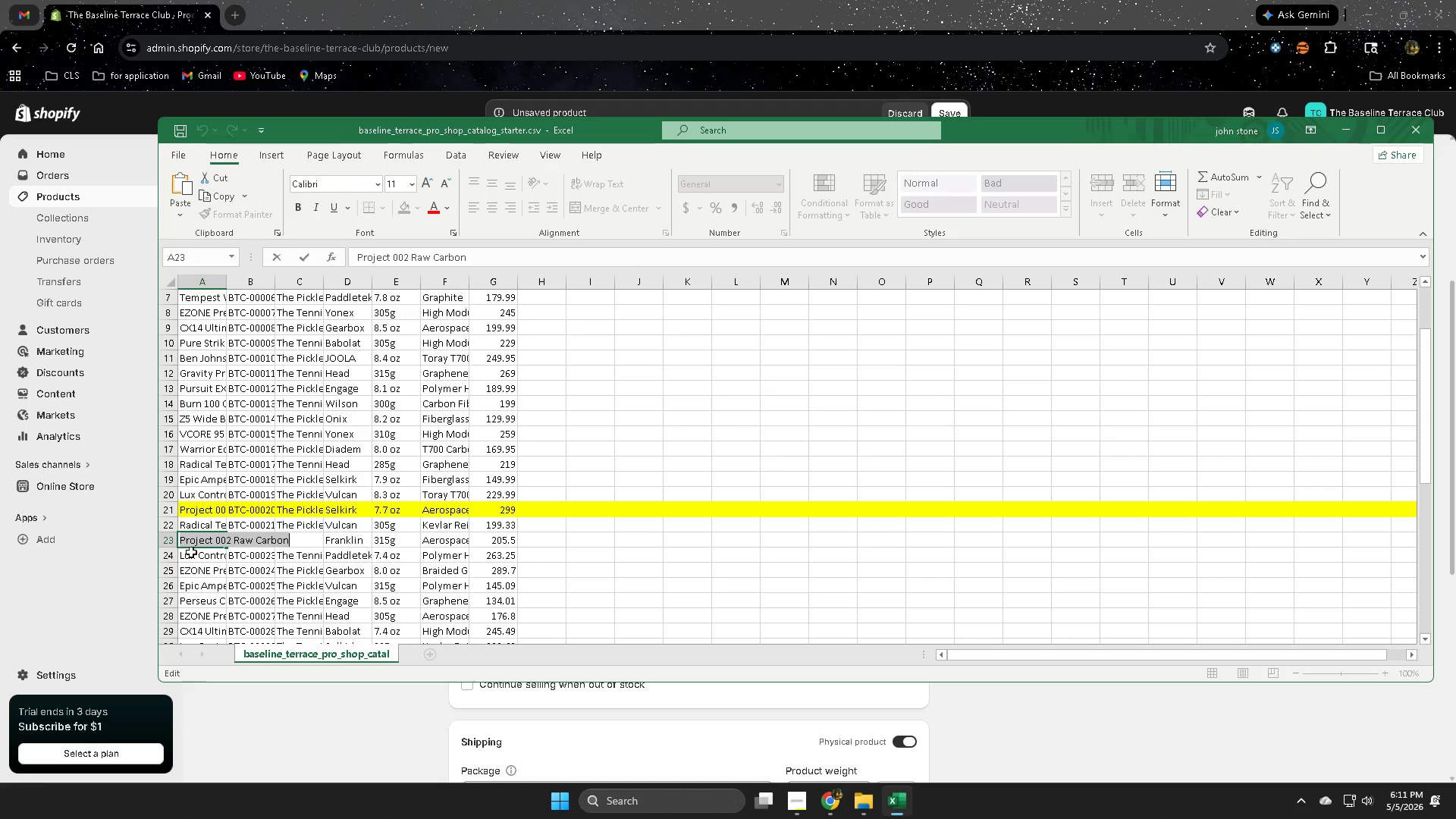 
left_click([169, 541])
 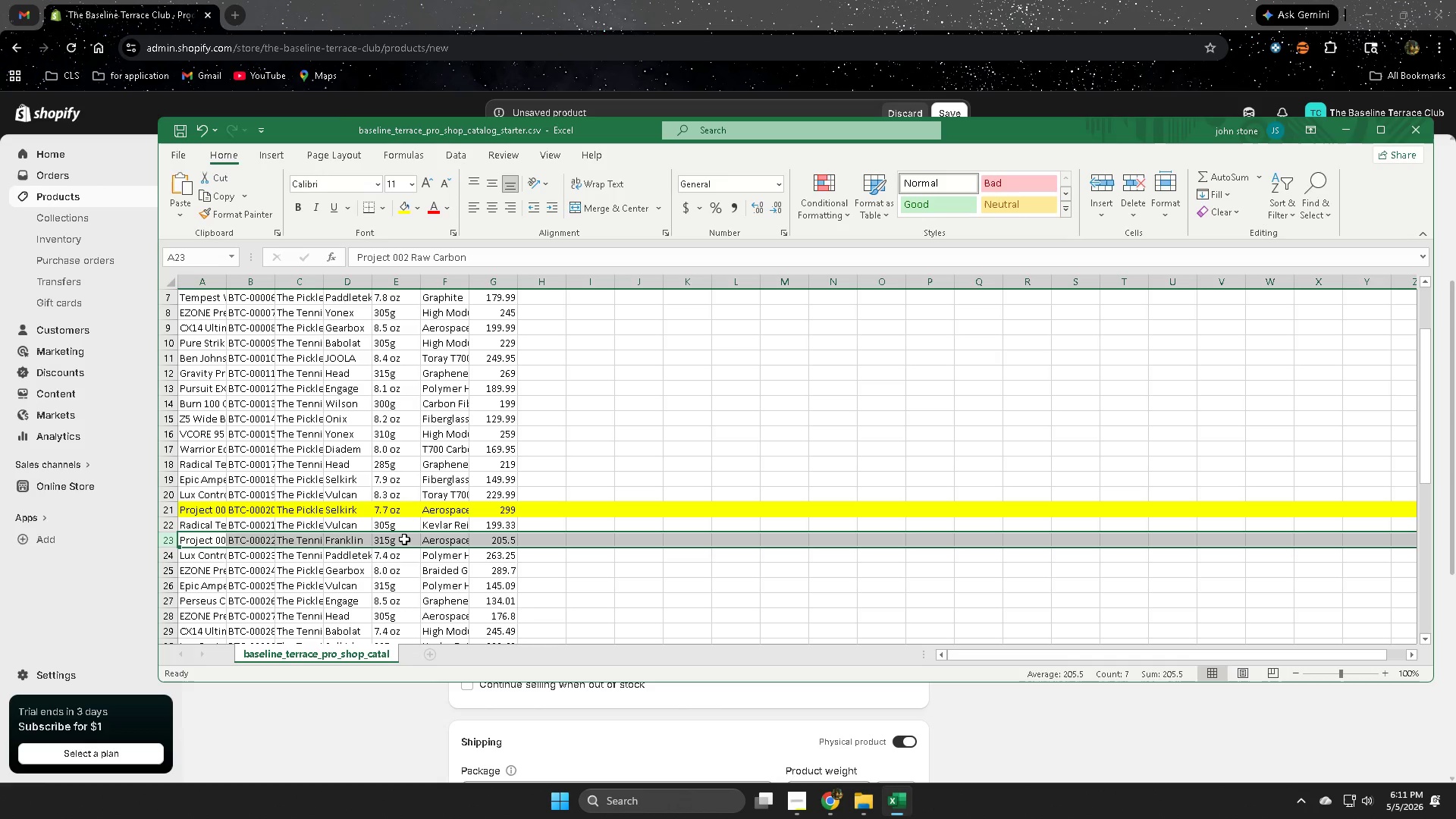 
left_click([403, 539])
 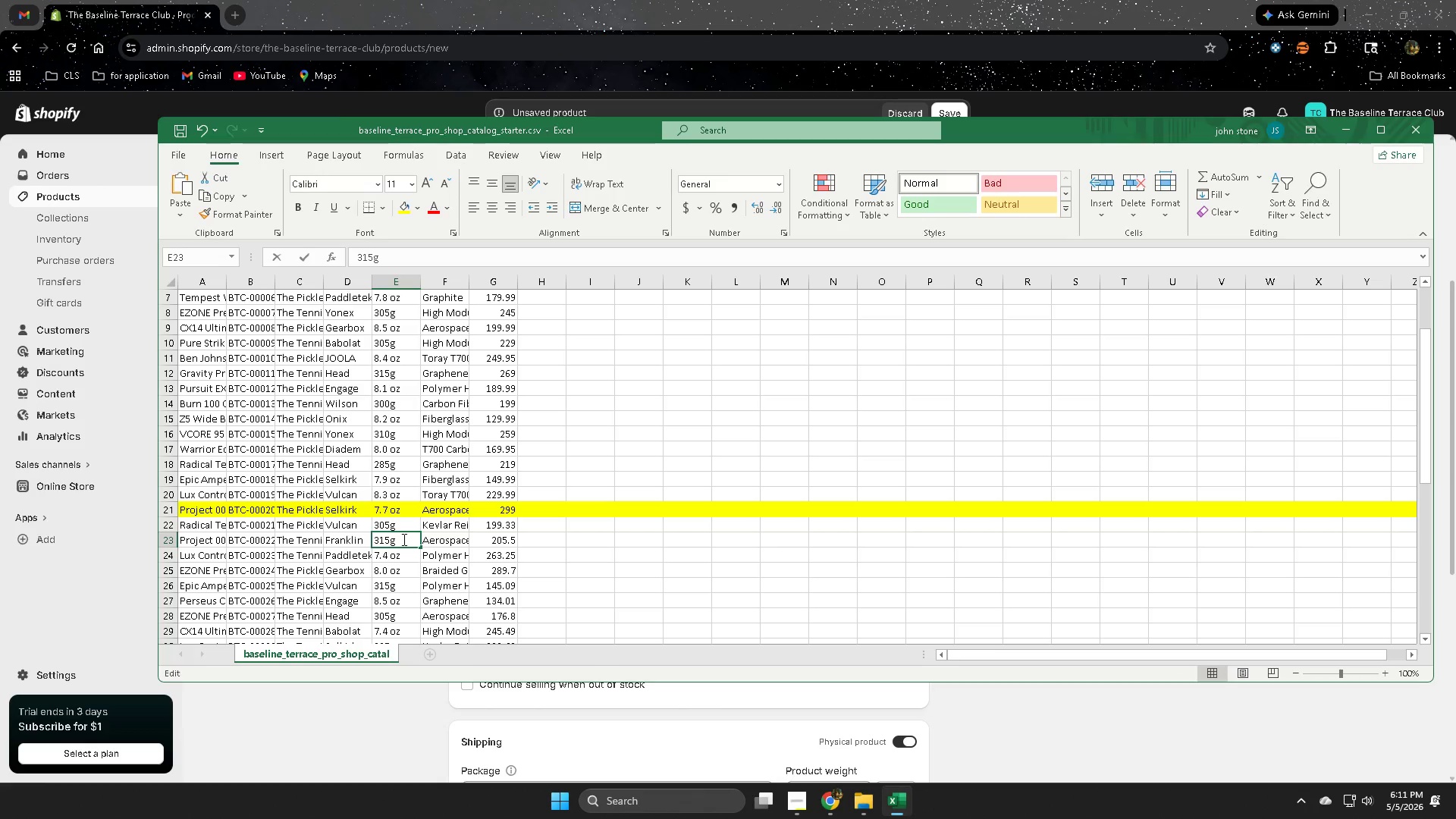 
triple_click([403, 539])
 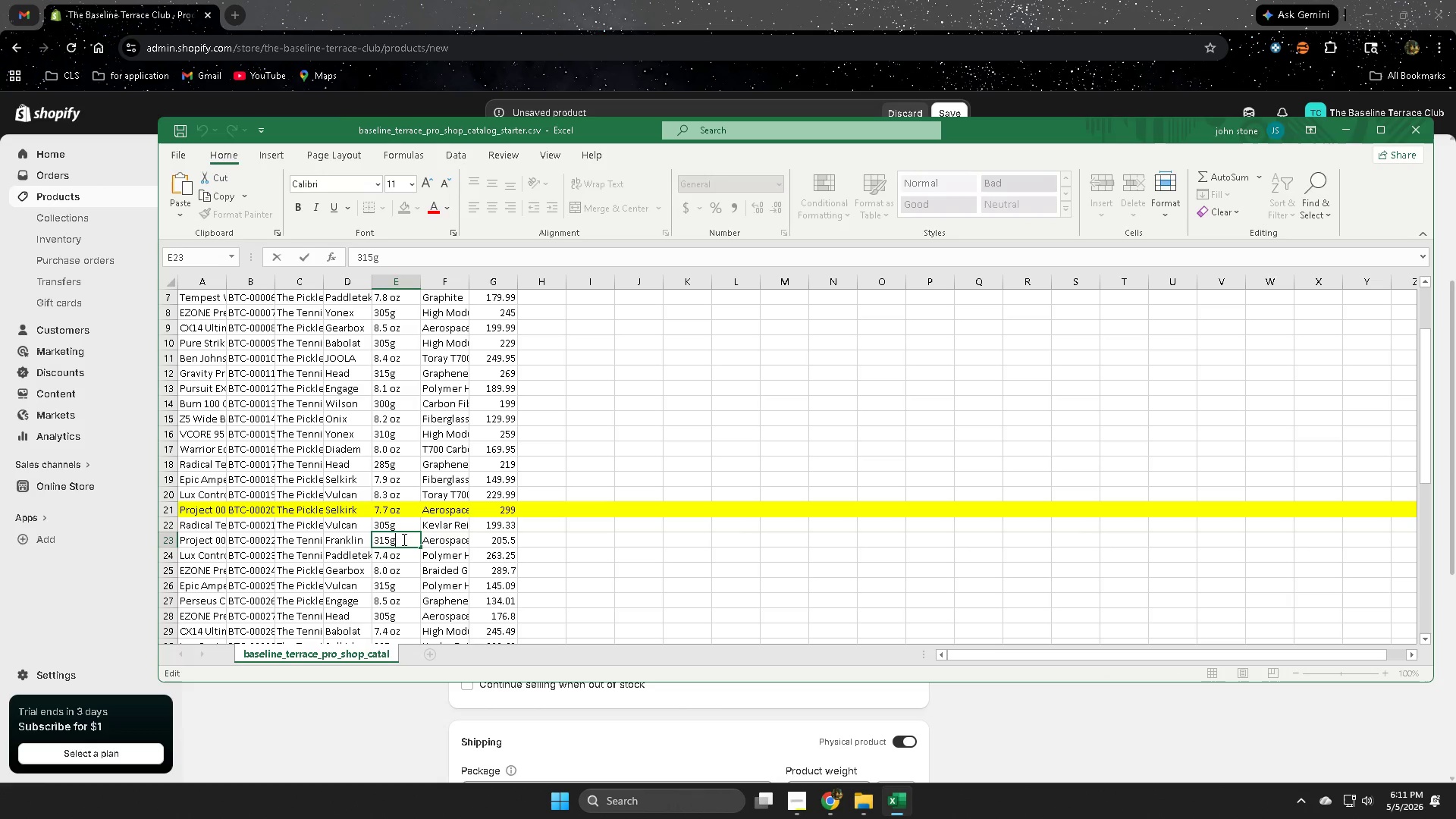 
triple_click([403, 539])
 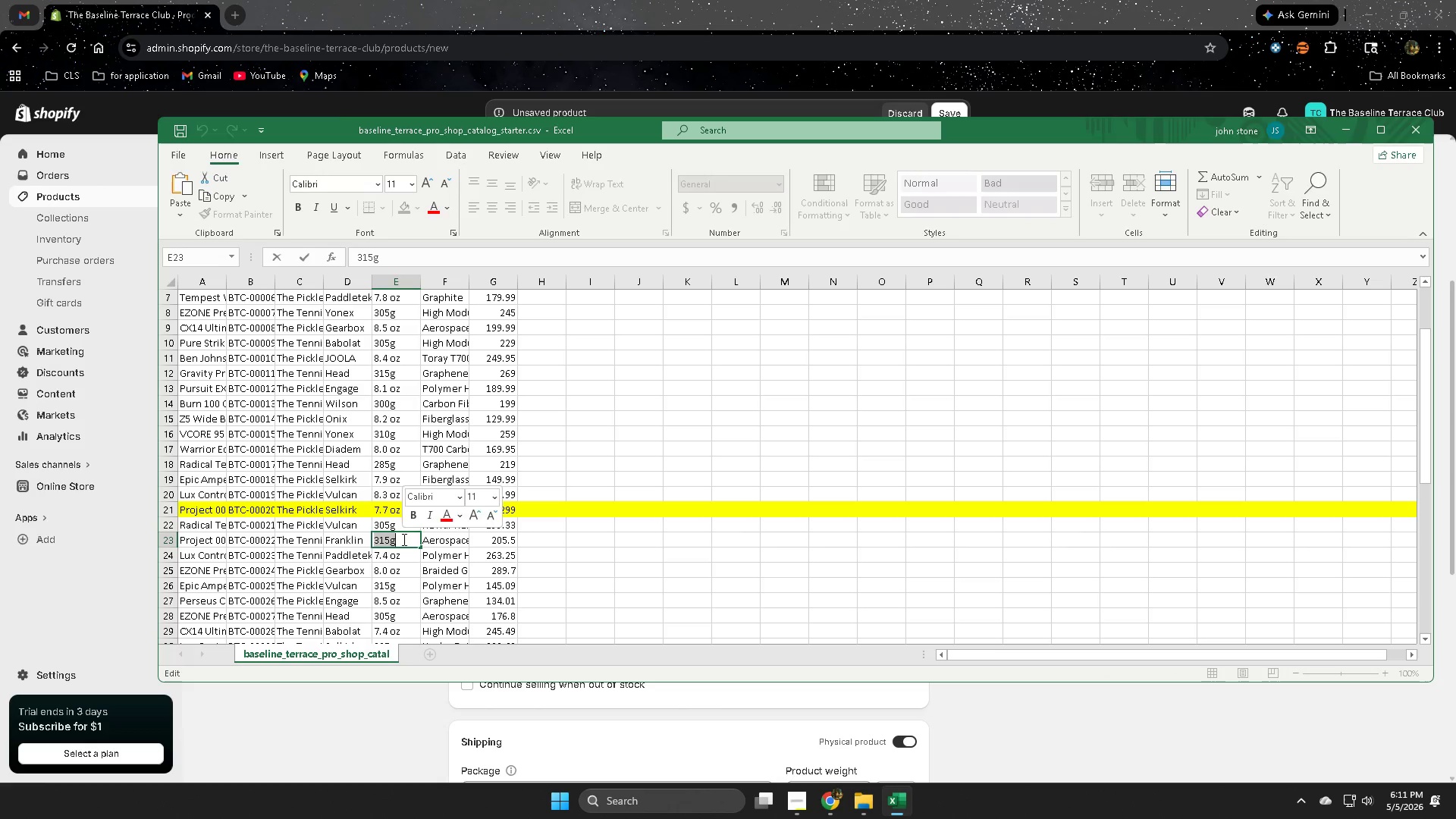 
key(Control+ControlLeft)
 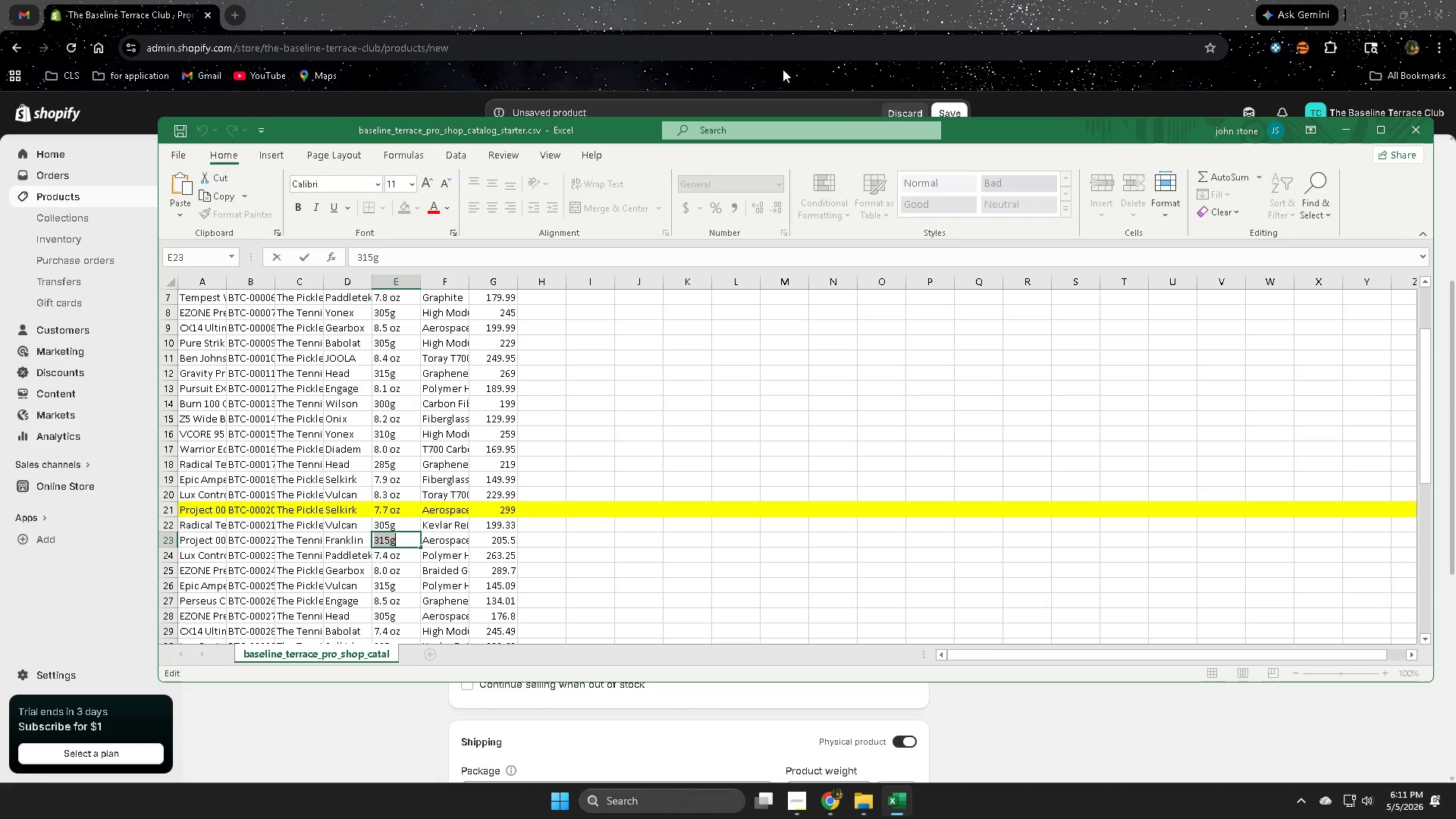 
key(Control+C)
 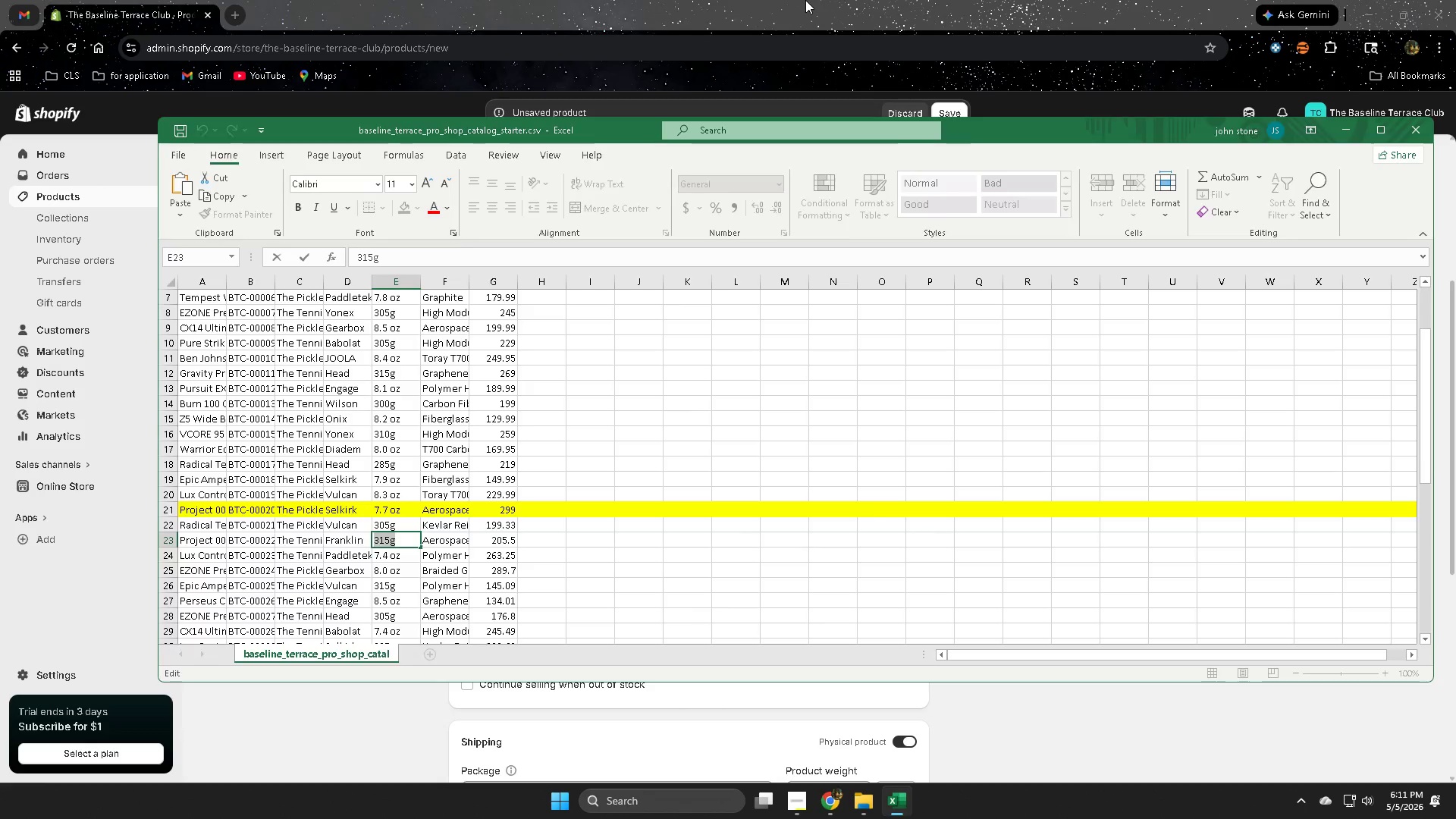 
left_click([805, 0])
 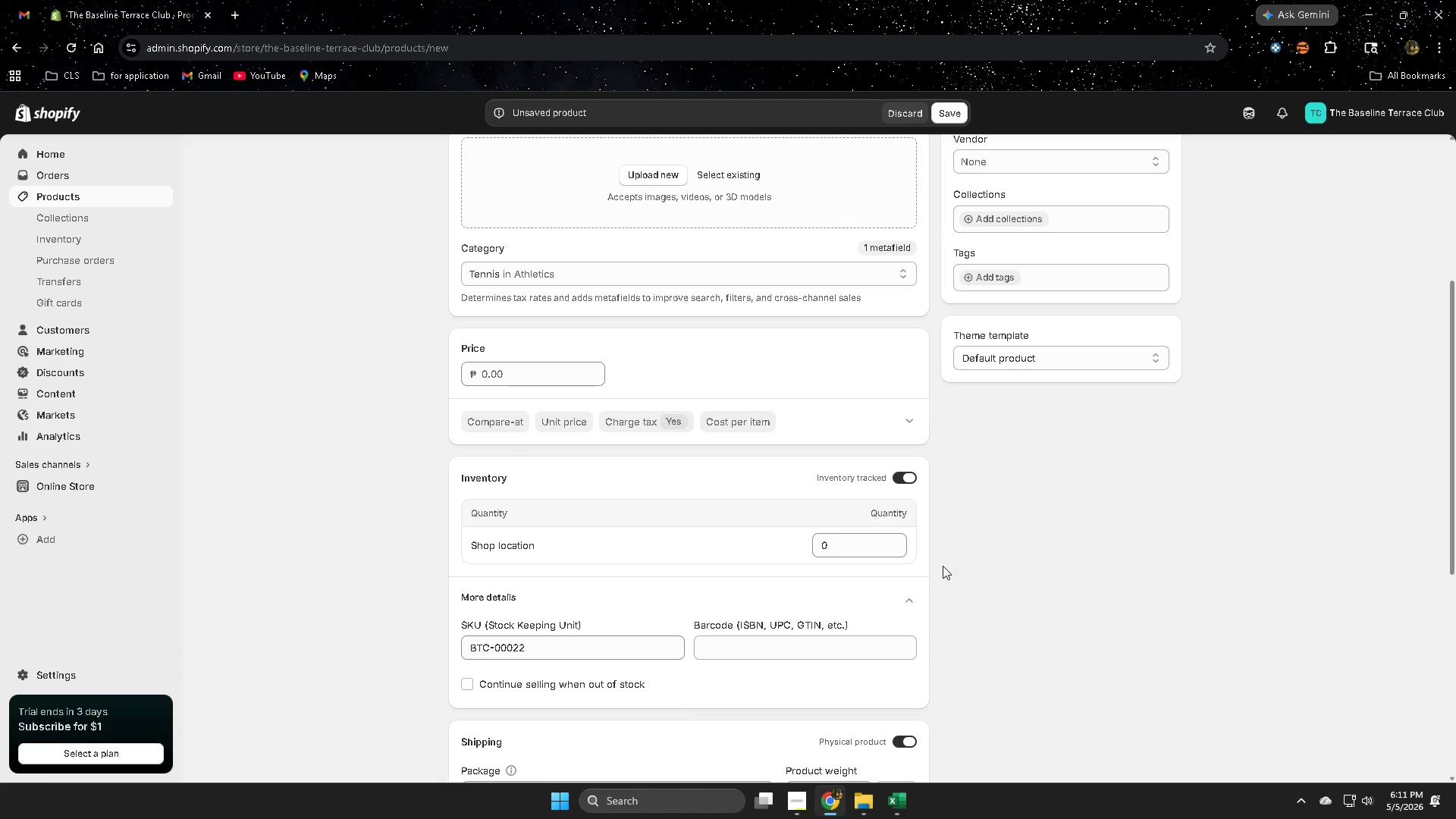 
scroll: coordinate [932, 582], scroll_direction: down, amount: 2.0
 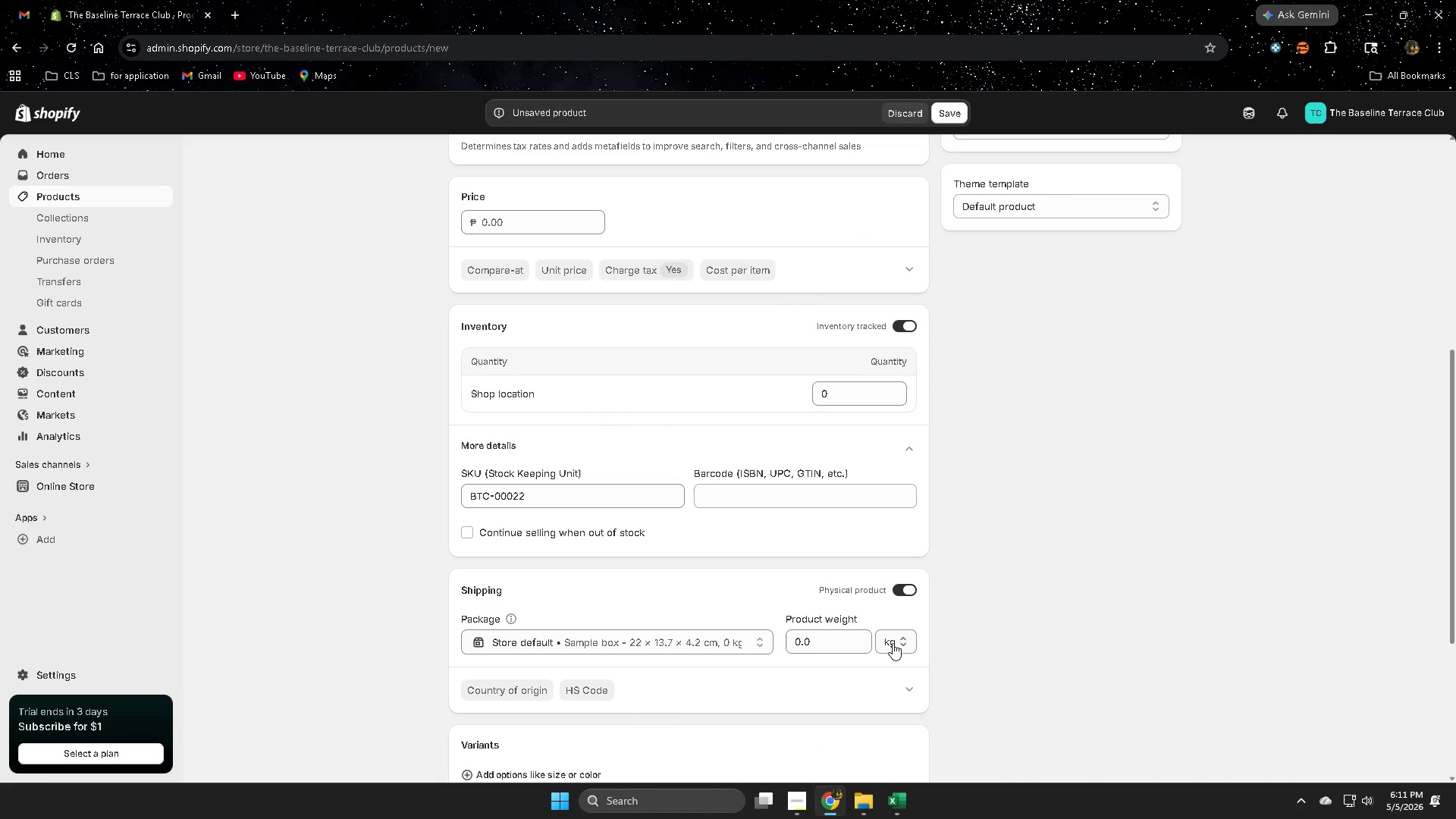 
left_click([893, 642])
 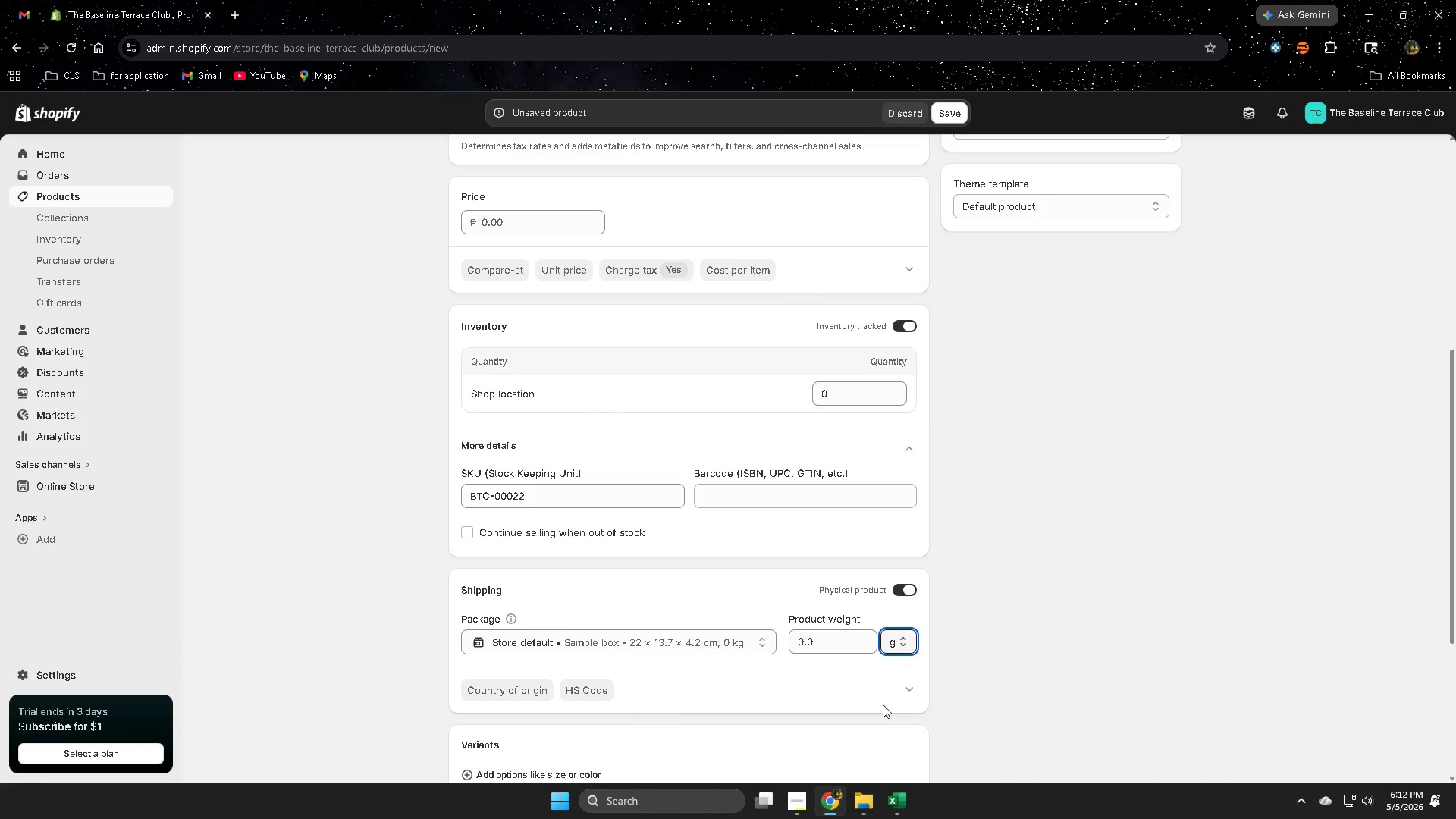 
left_click([848, 647])
 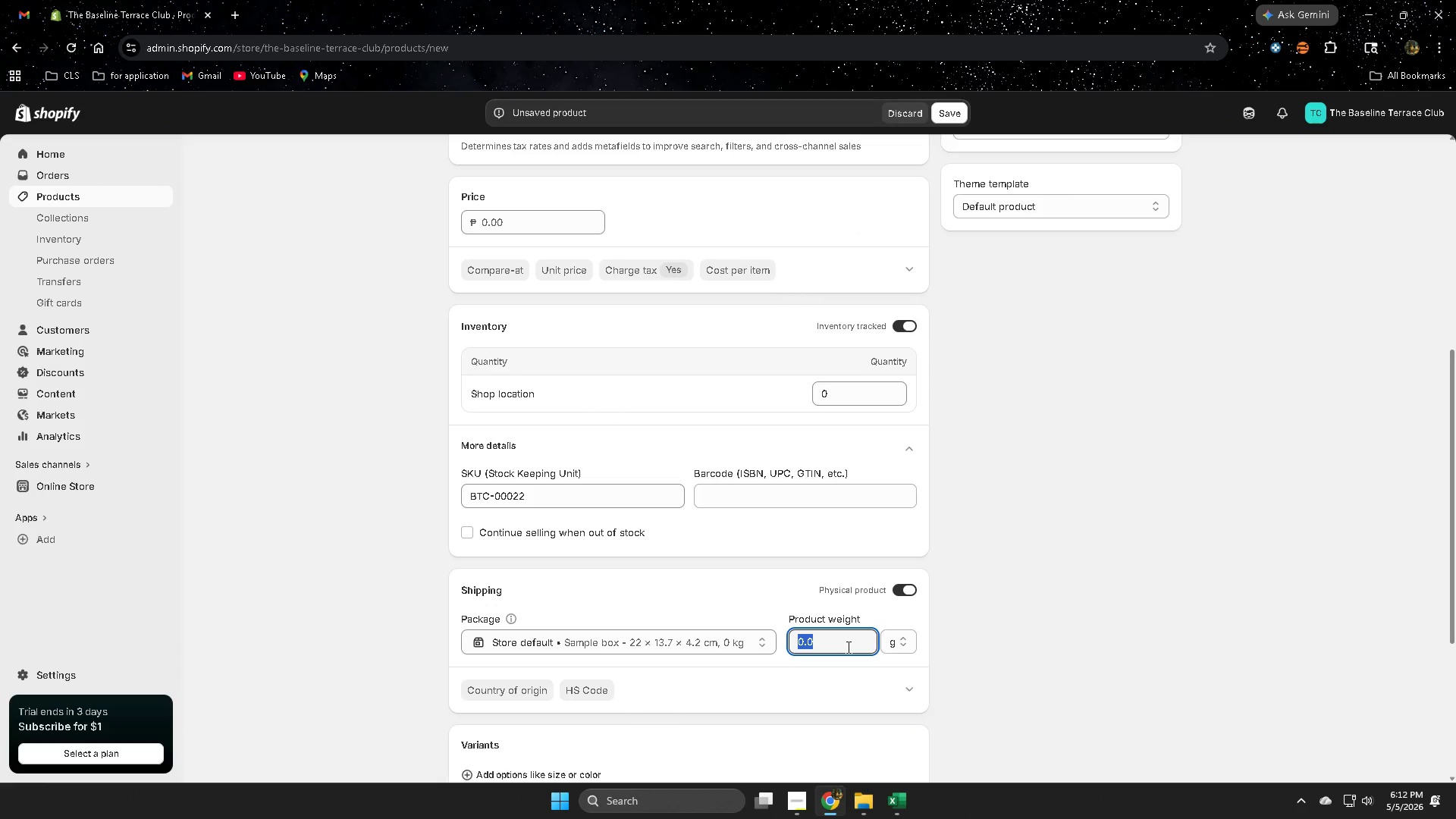 
key(Control+ControlLeft)
 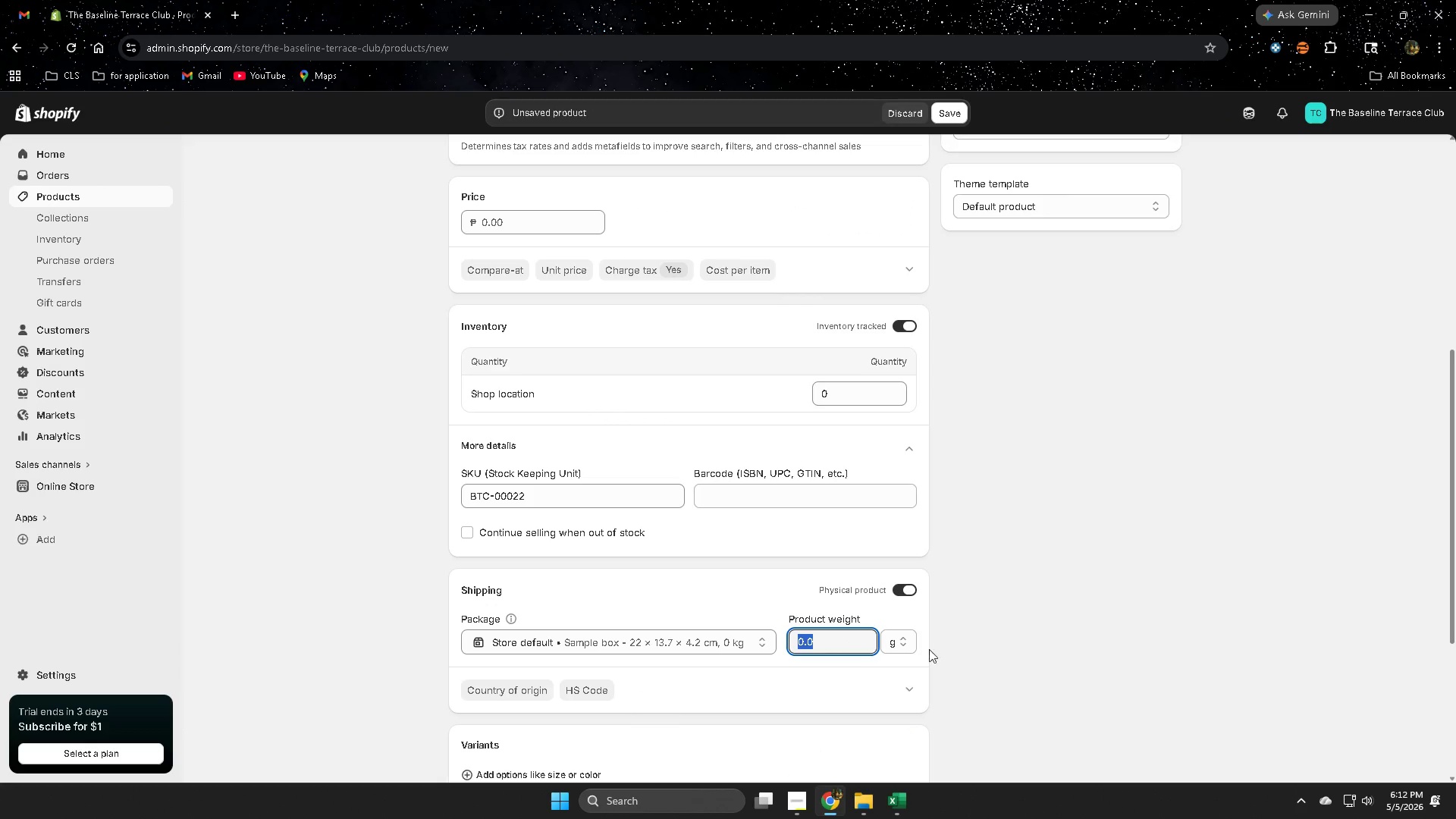 
key(Control+V)
 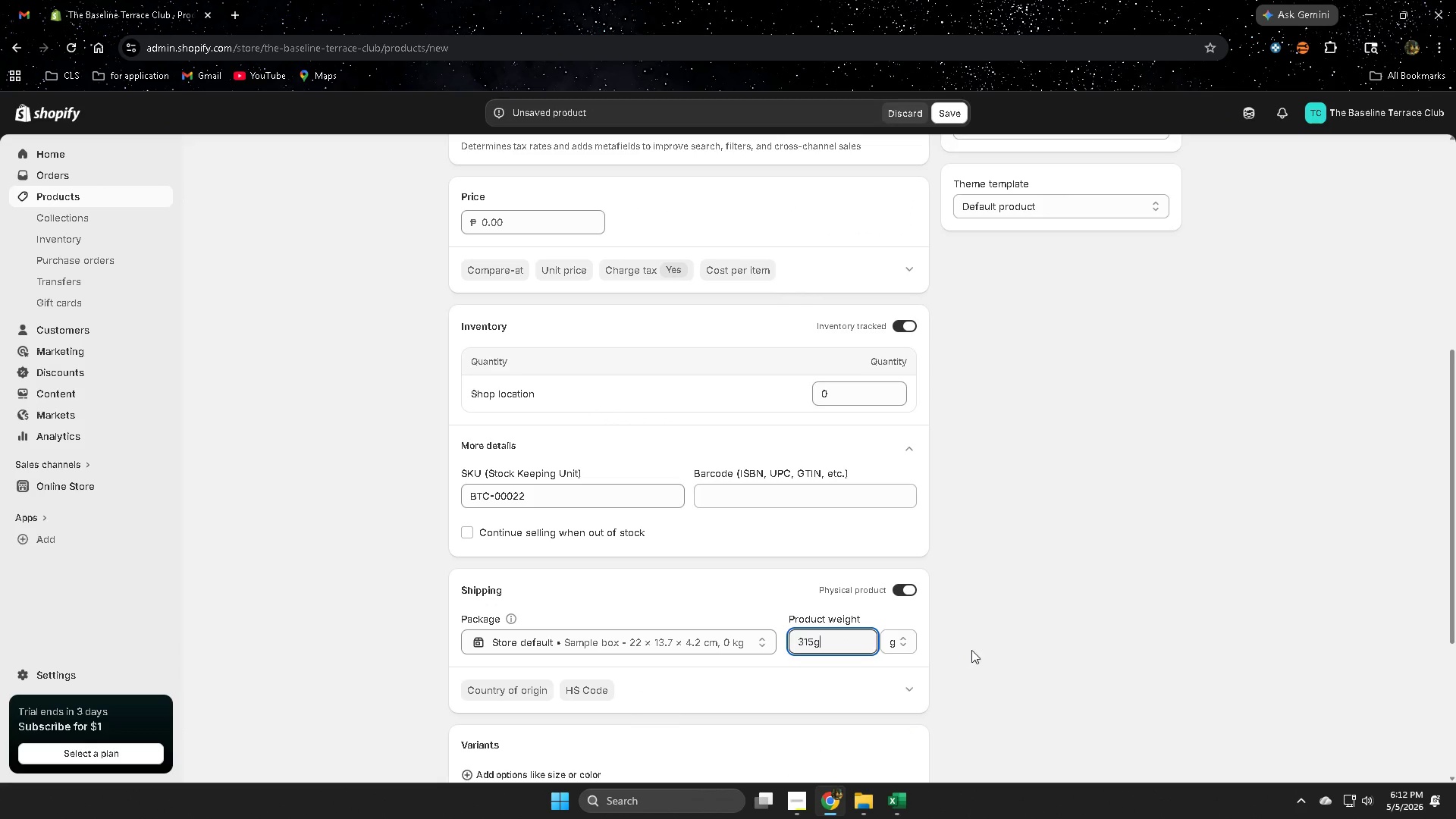 
left_click([973, 650])
 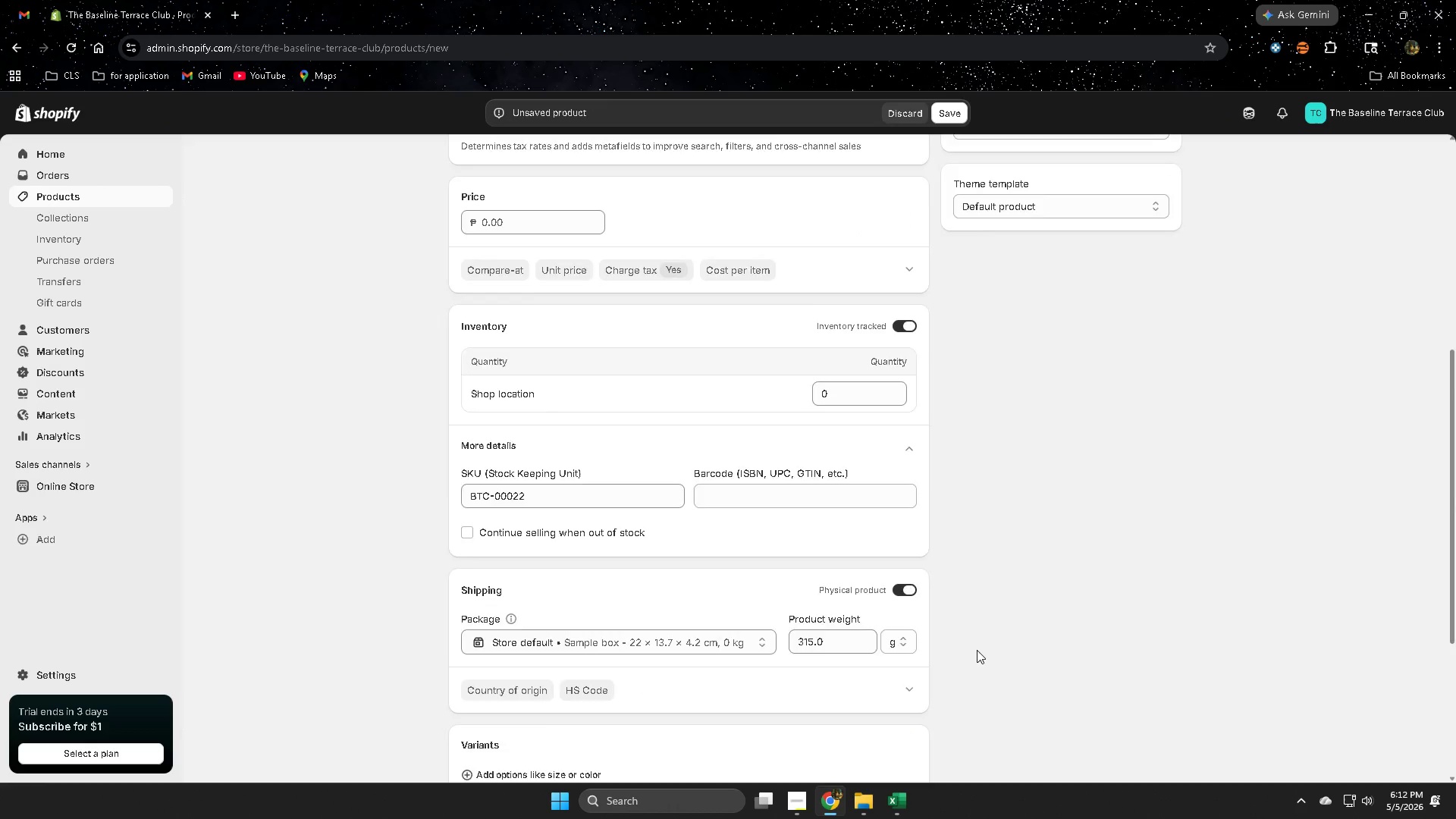 
scroll: coordinate [977, 650], scroll_direction: up, amount: 3.0
 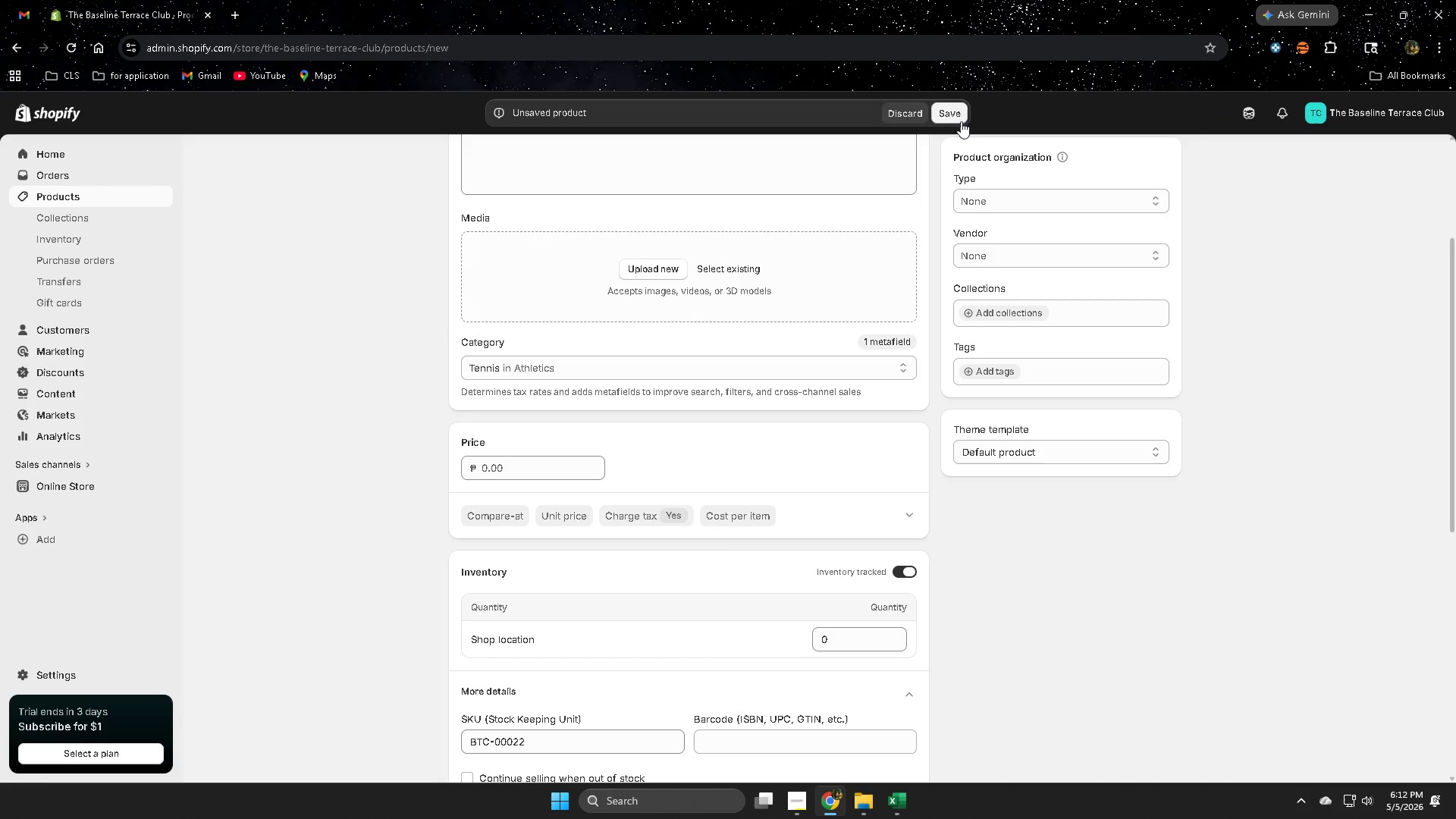 
left_click([960, 115])
 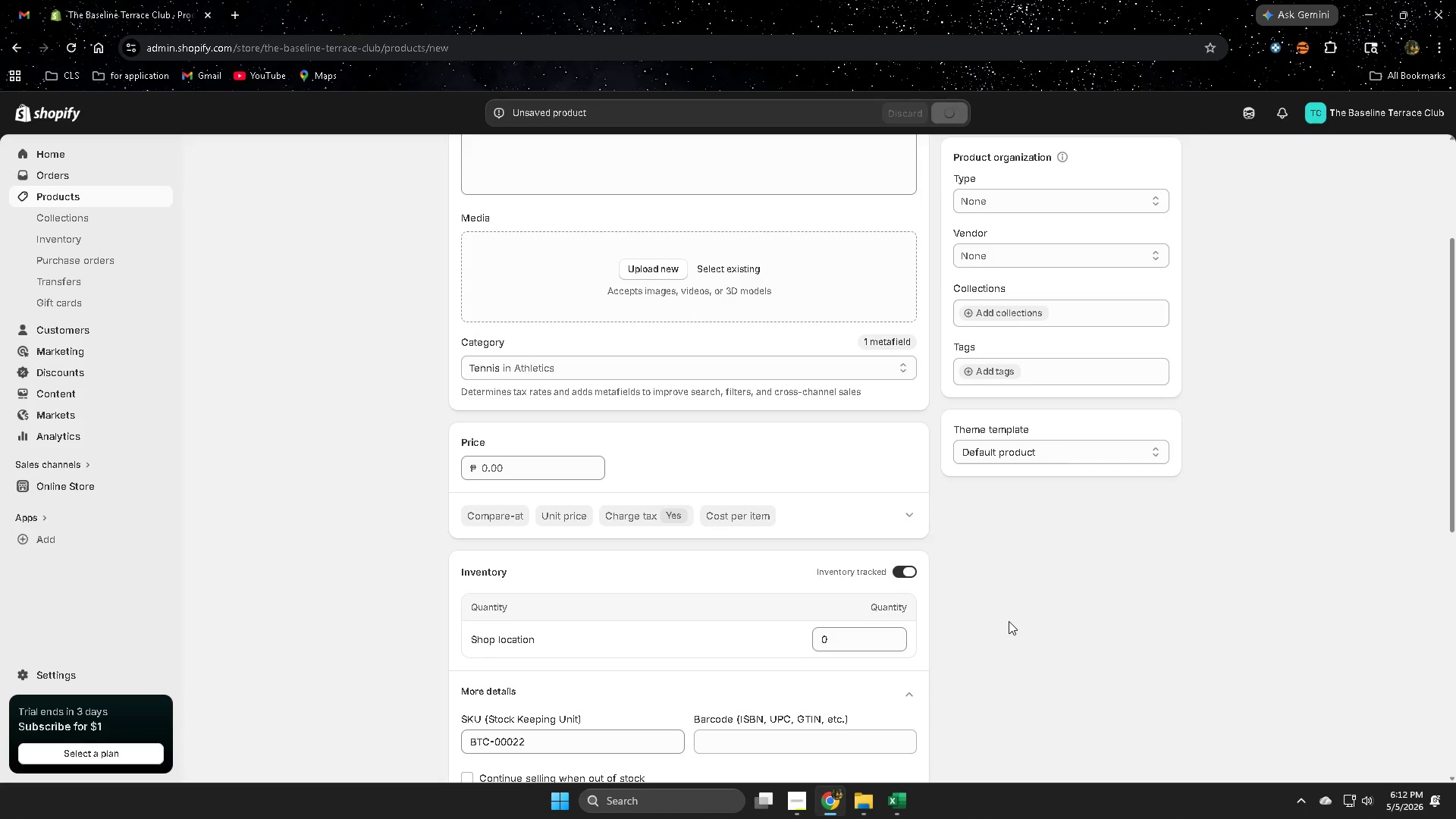 
scroll: coordinate [1011, 617], scroll_direction: up, amount: 4.0
 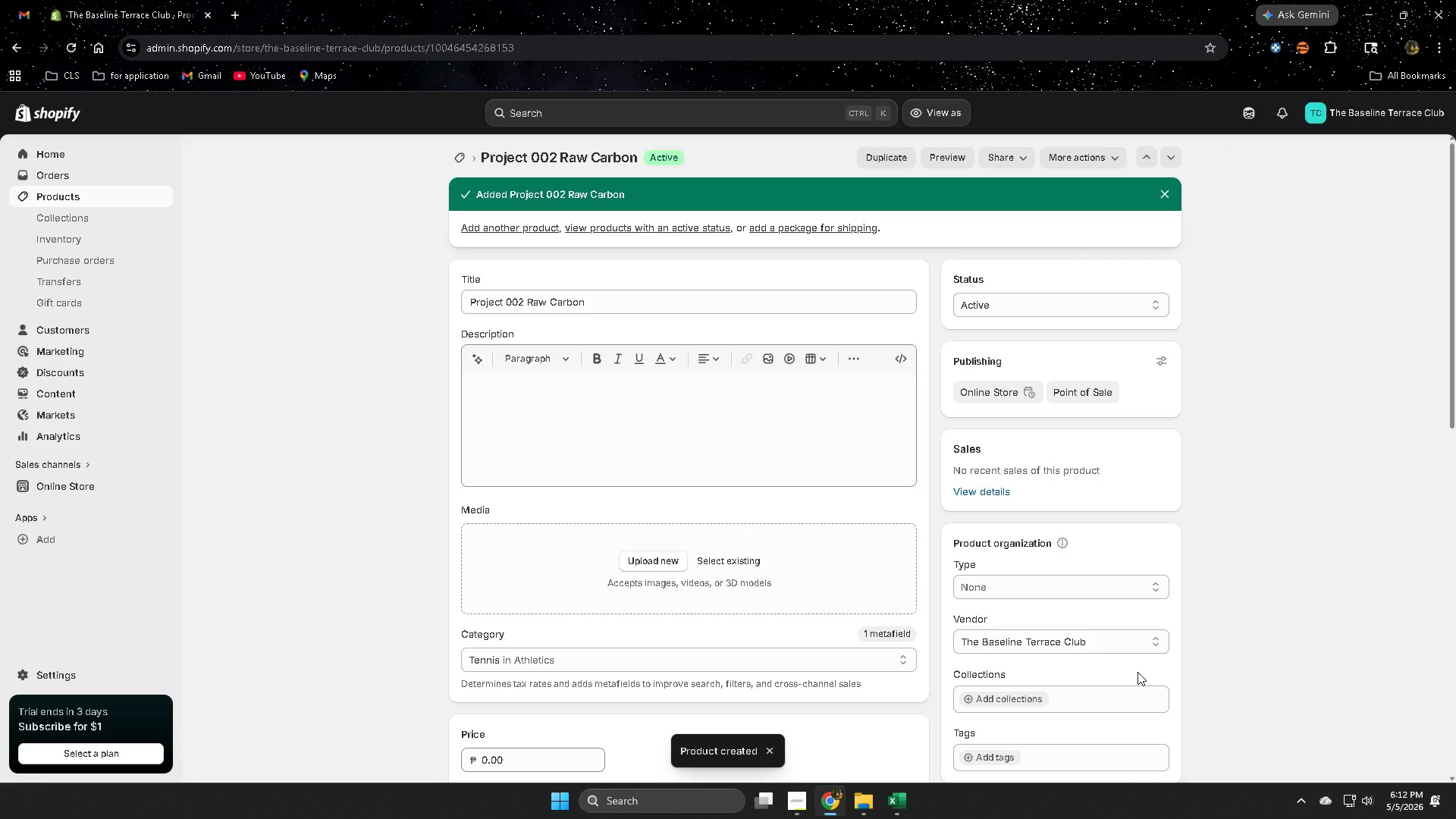 
wait(6.84)
 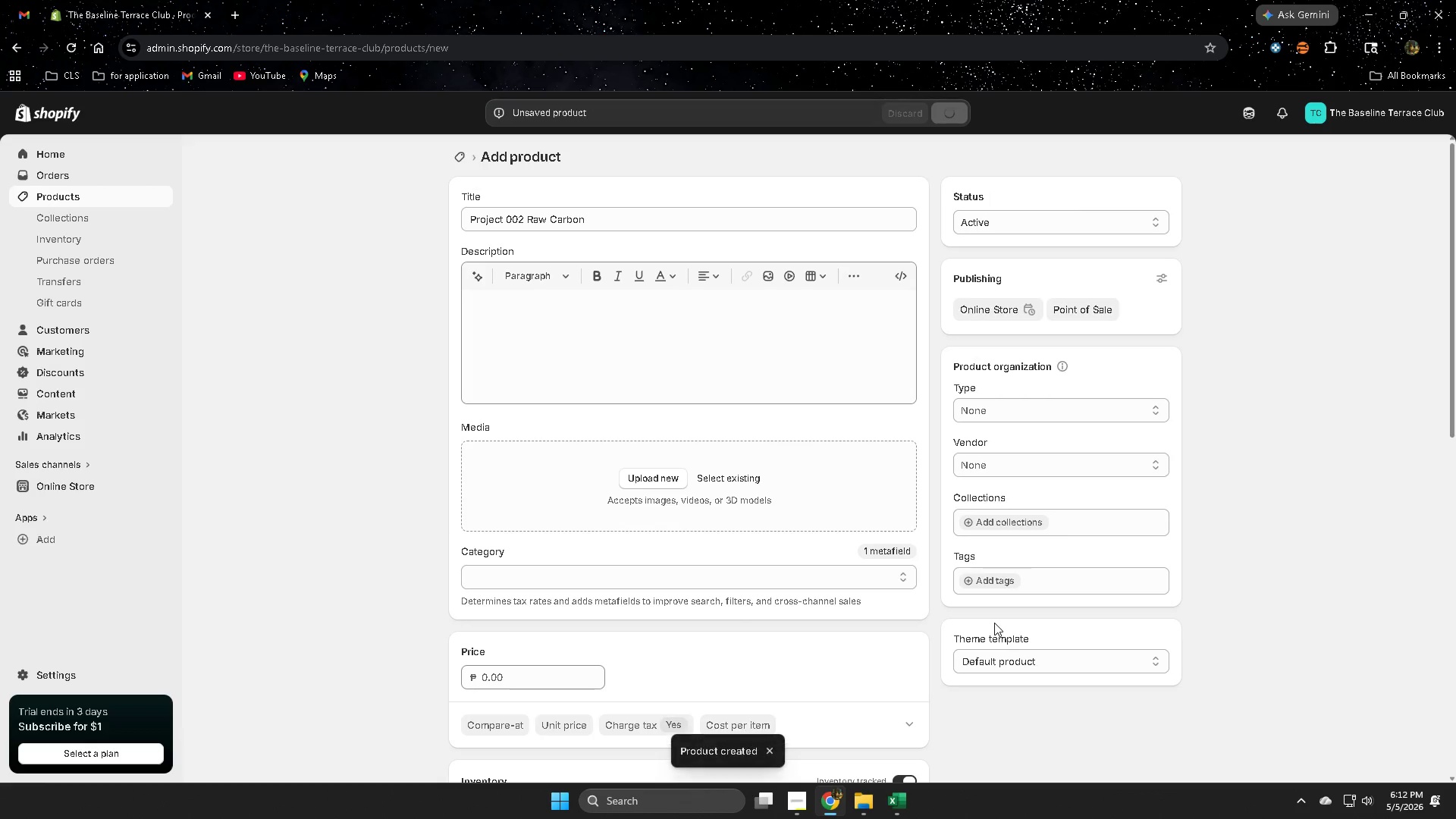 
scroll: coordinate [379, 579], scroll_direction: down, amount: 3.0
 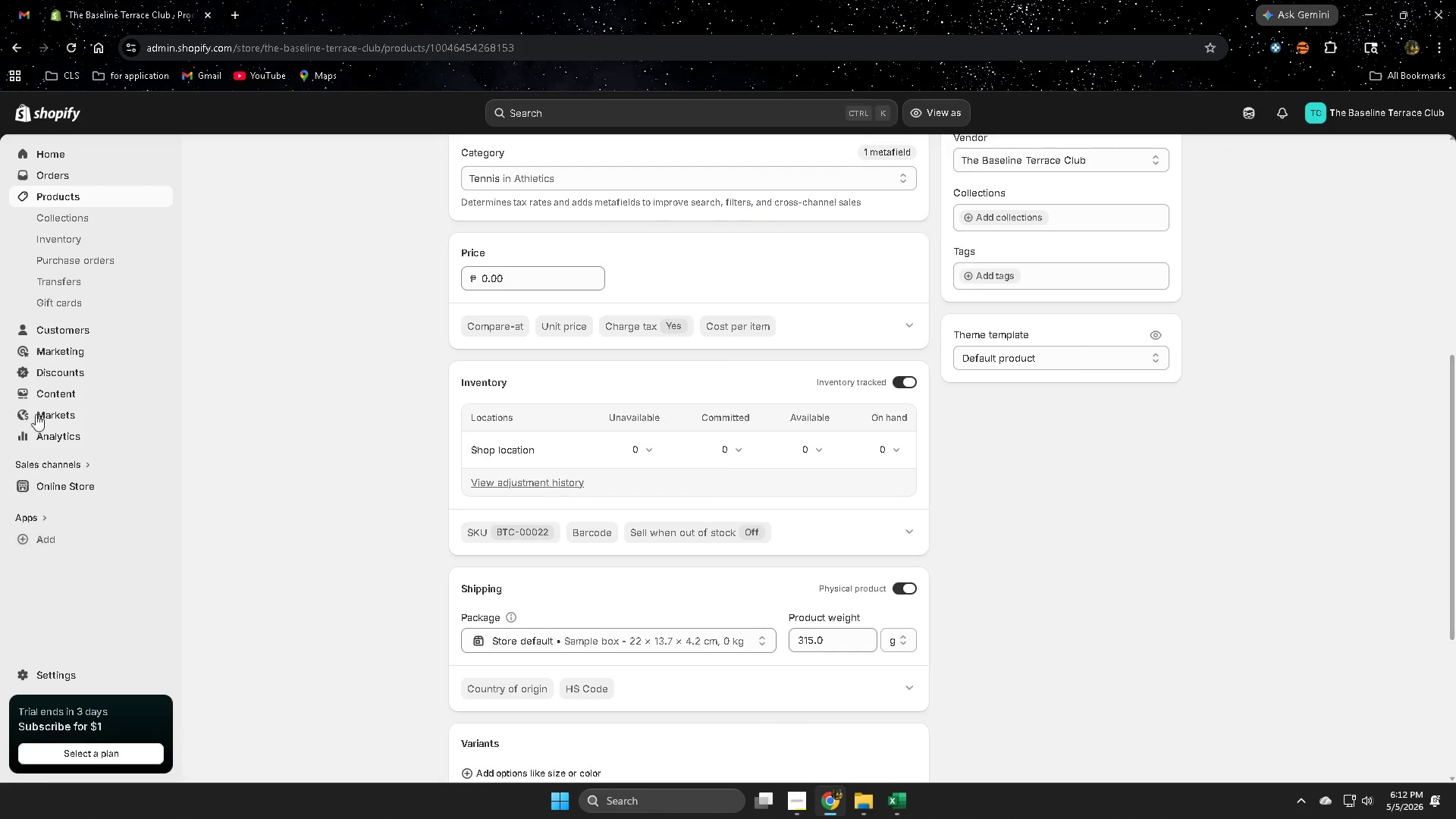 
left_click([64, 199])
 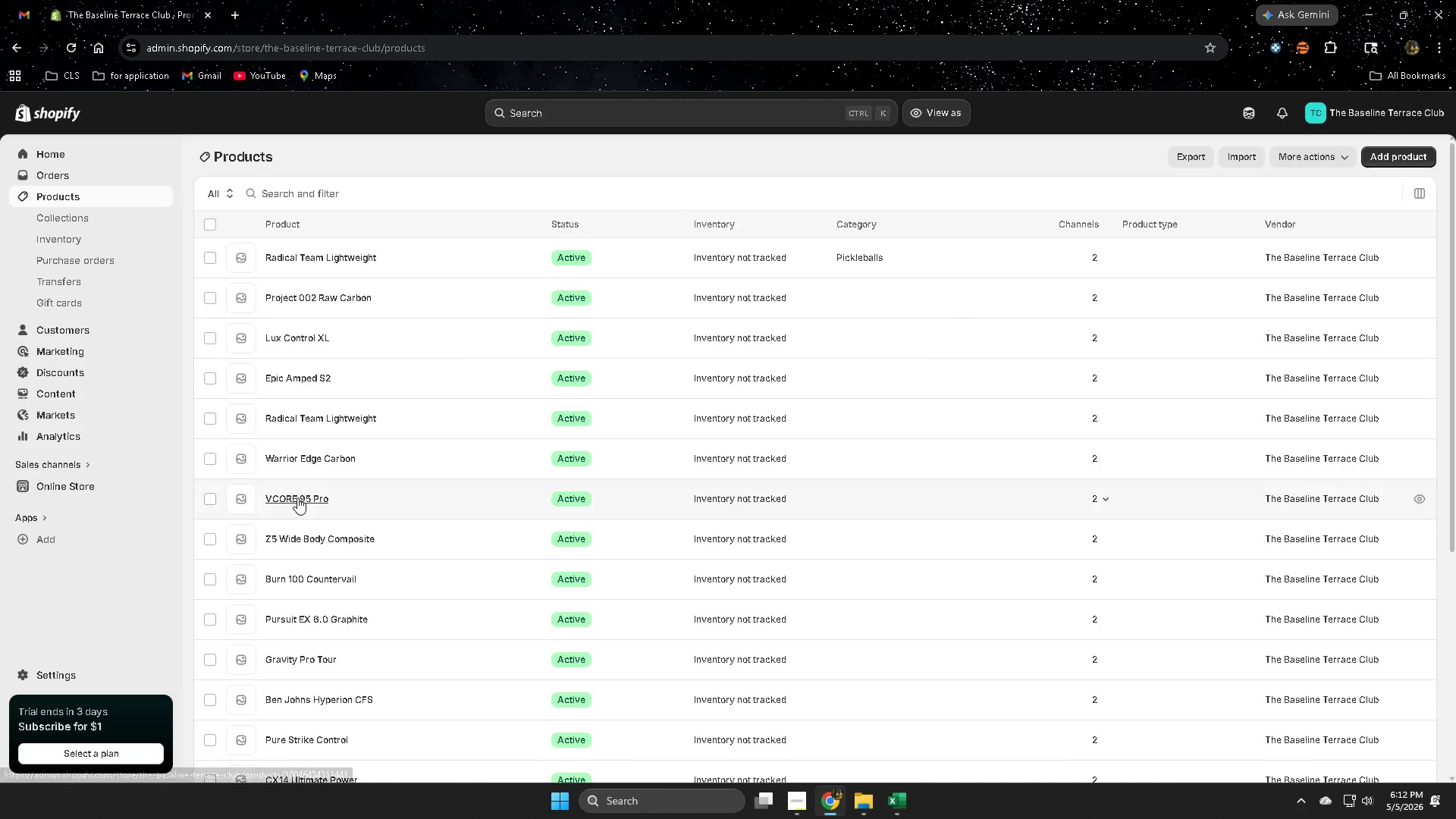 
scroll: coordinate [775, 655], scroll_direction: down, amount: 3.0
 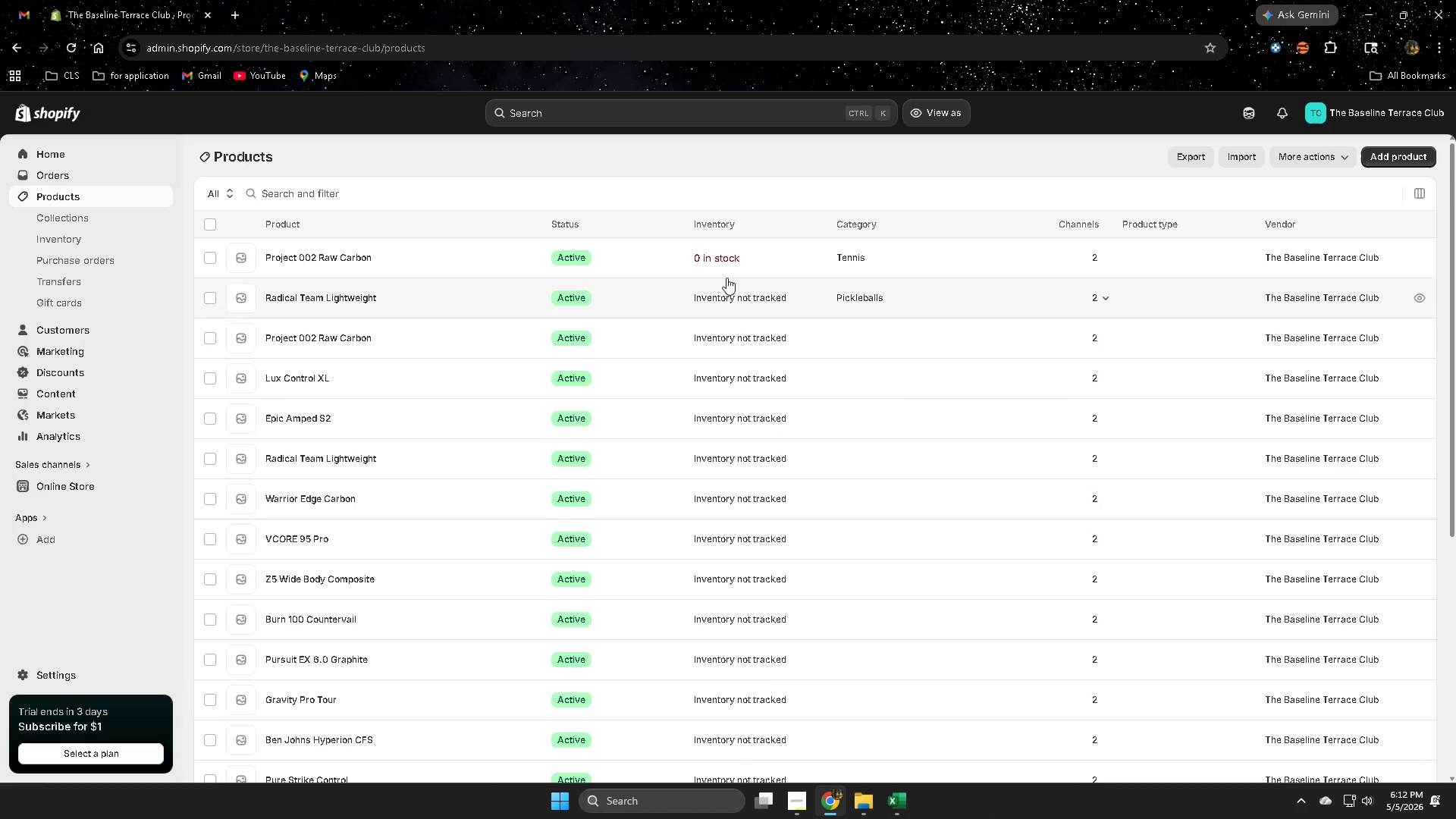 
left_click([768, 255])
 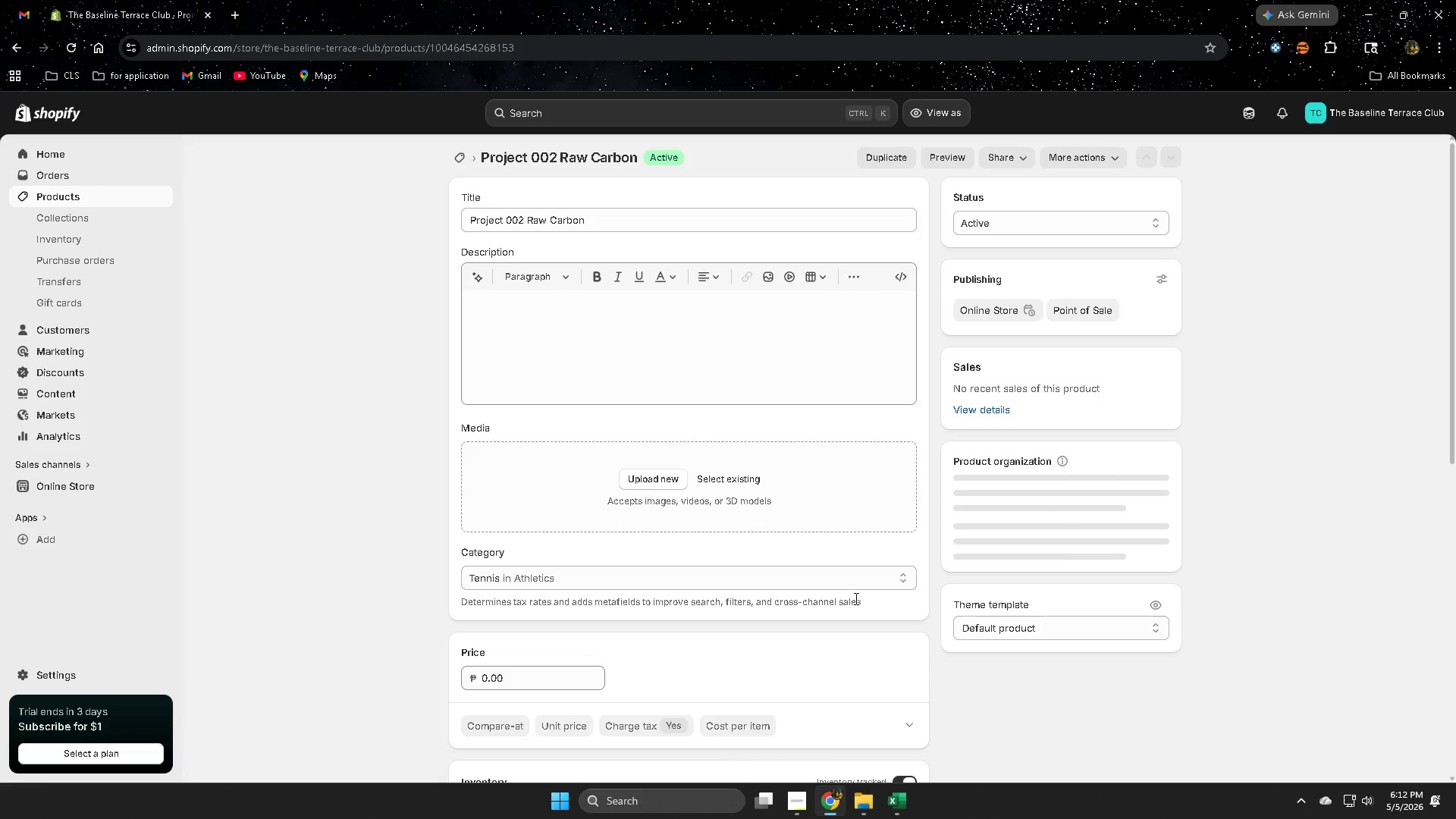 
scroll: coordinate [795, 618], scroll_direction: down, amount: 3.0
 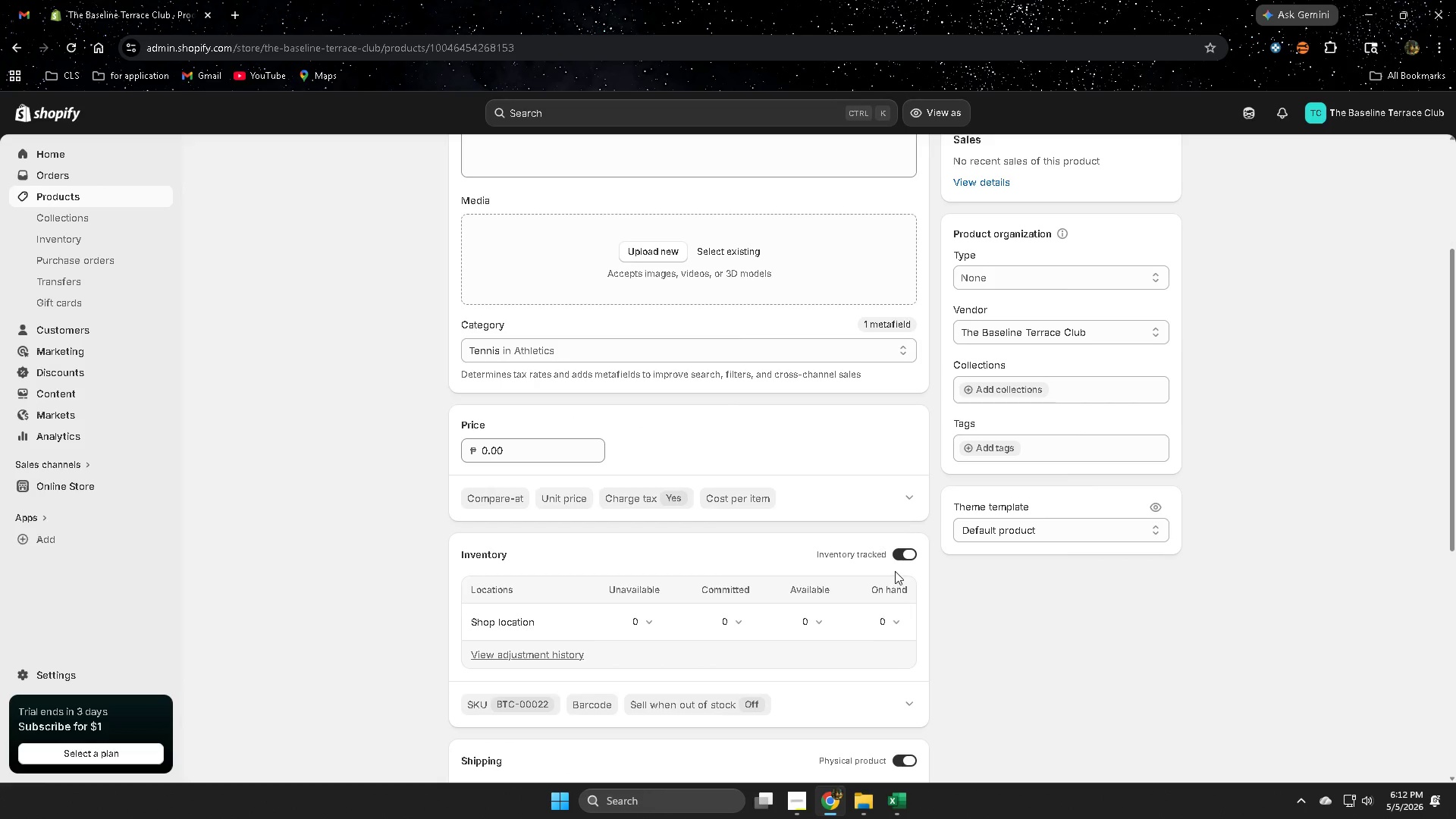 
left_click([905, 560])
 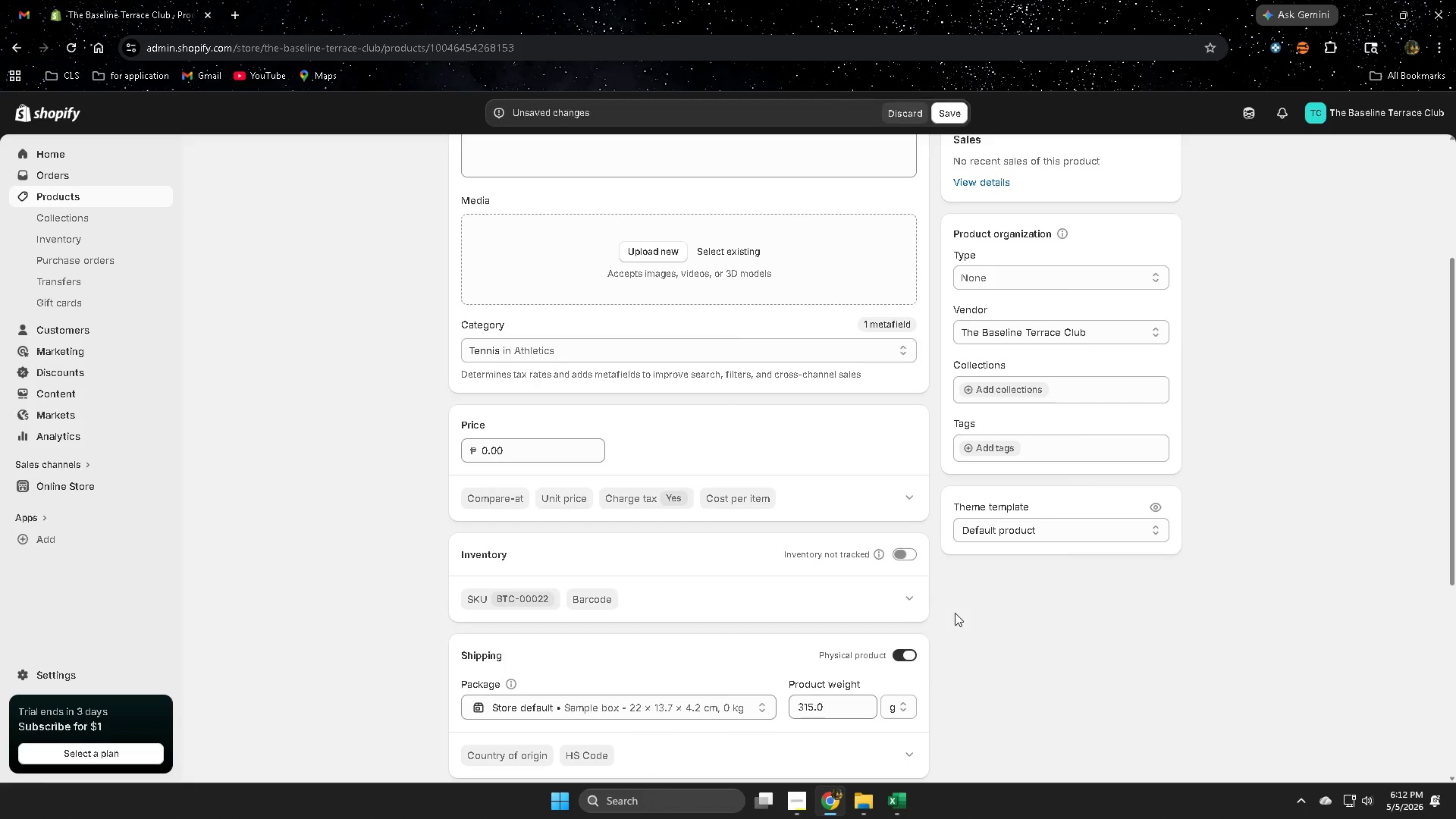 
scroll: coordinate [975, 640], scroll_direction: down, amount: 3.0
 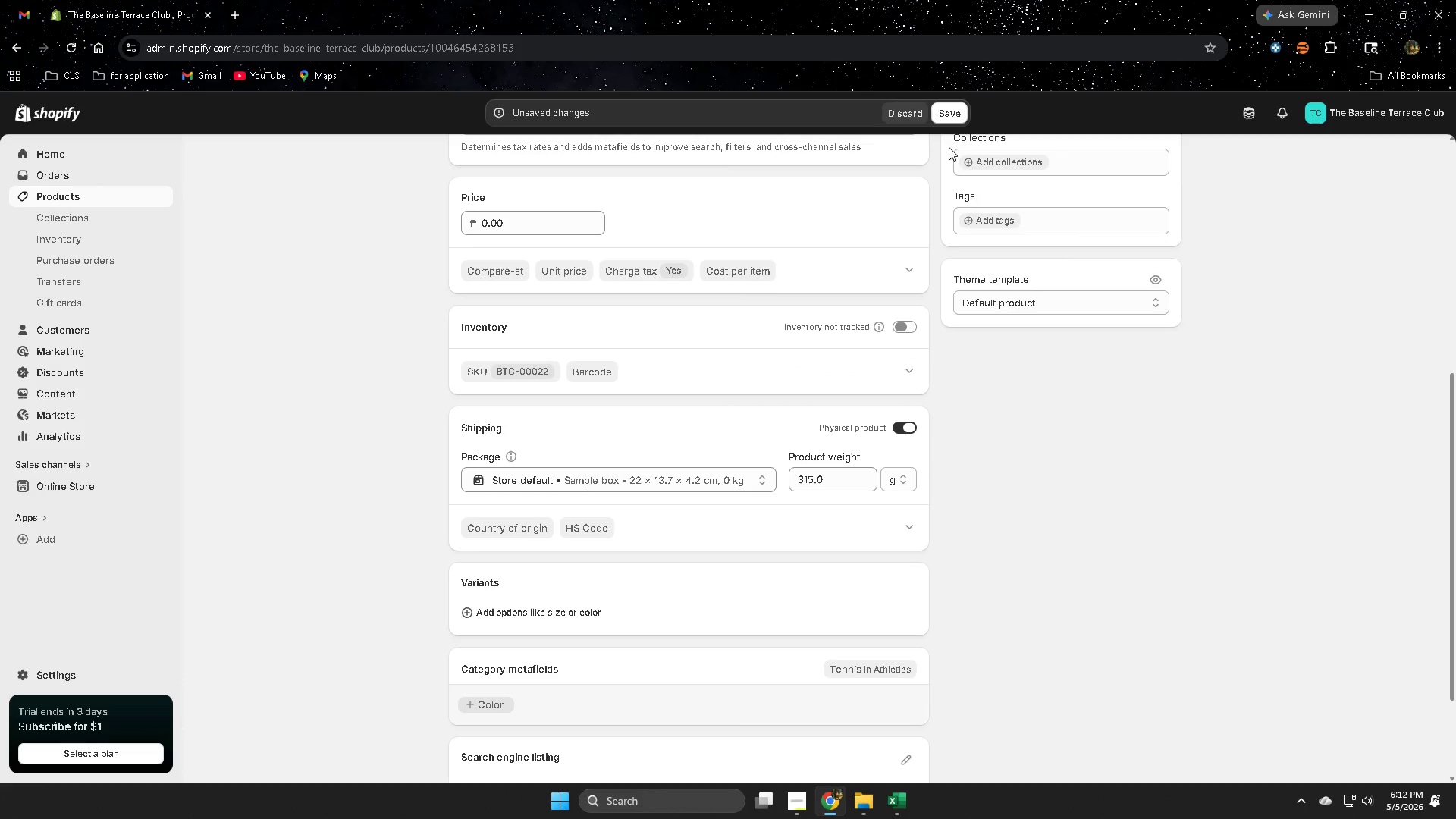 
left_click([957, 121])
 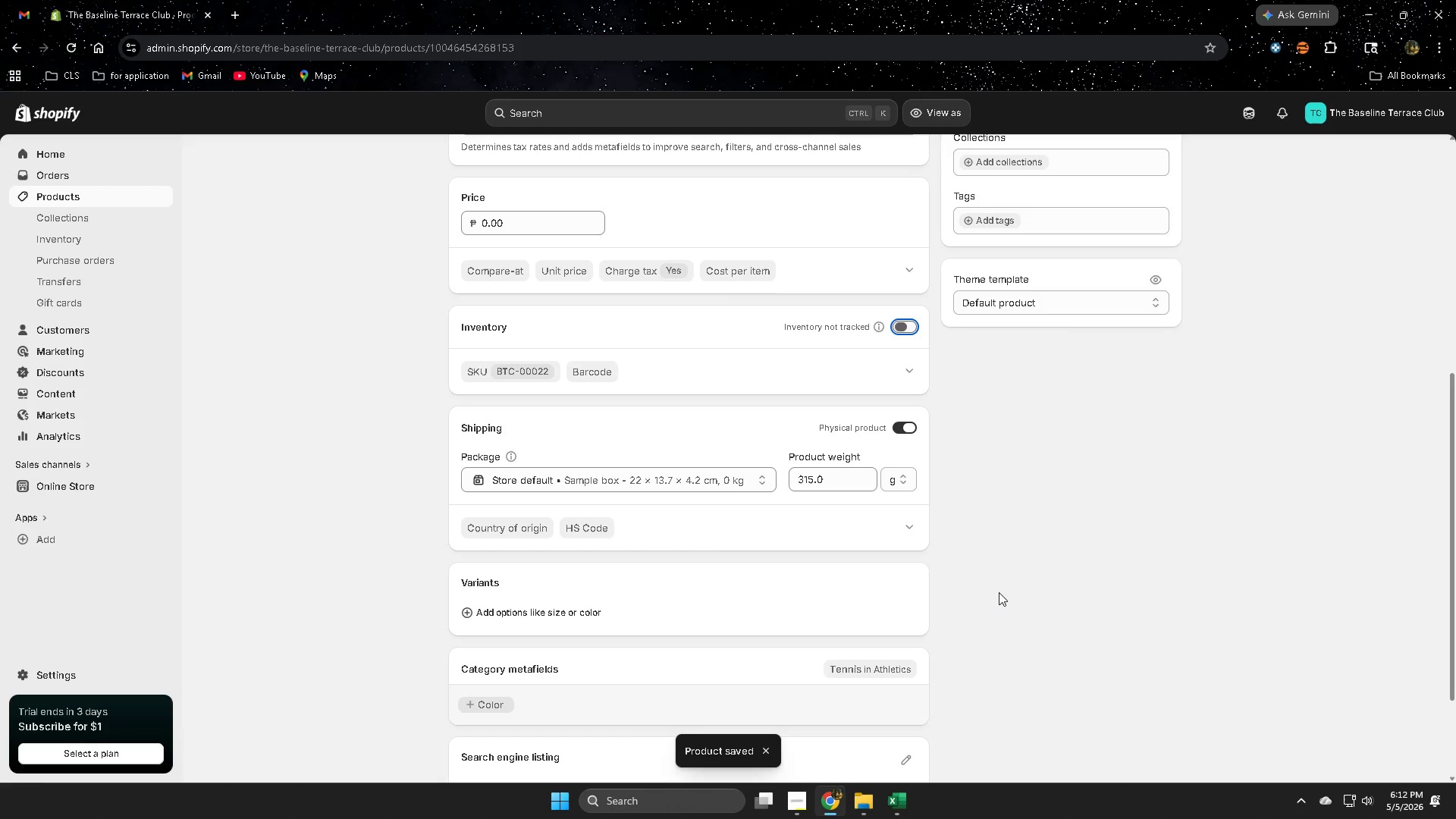 
wait(6.48)
 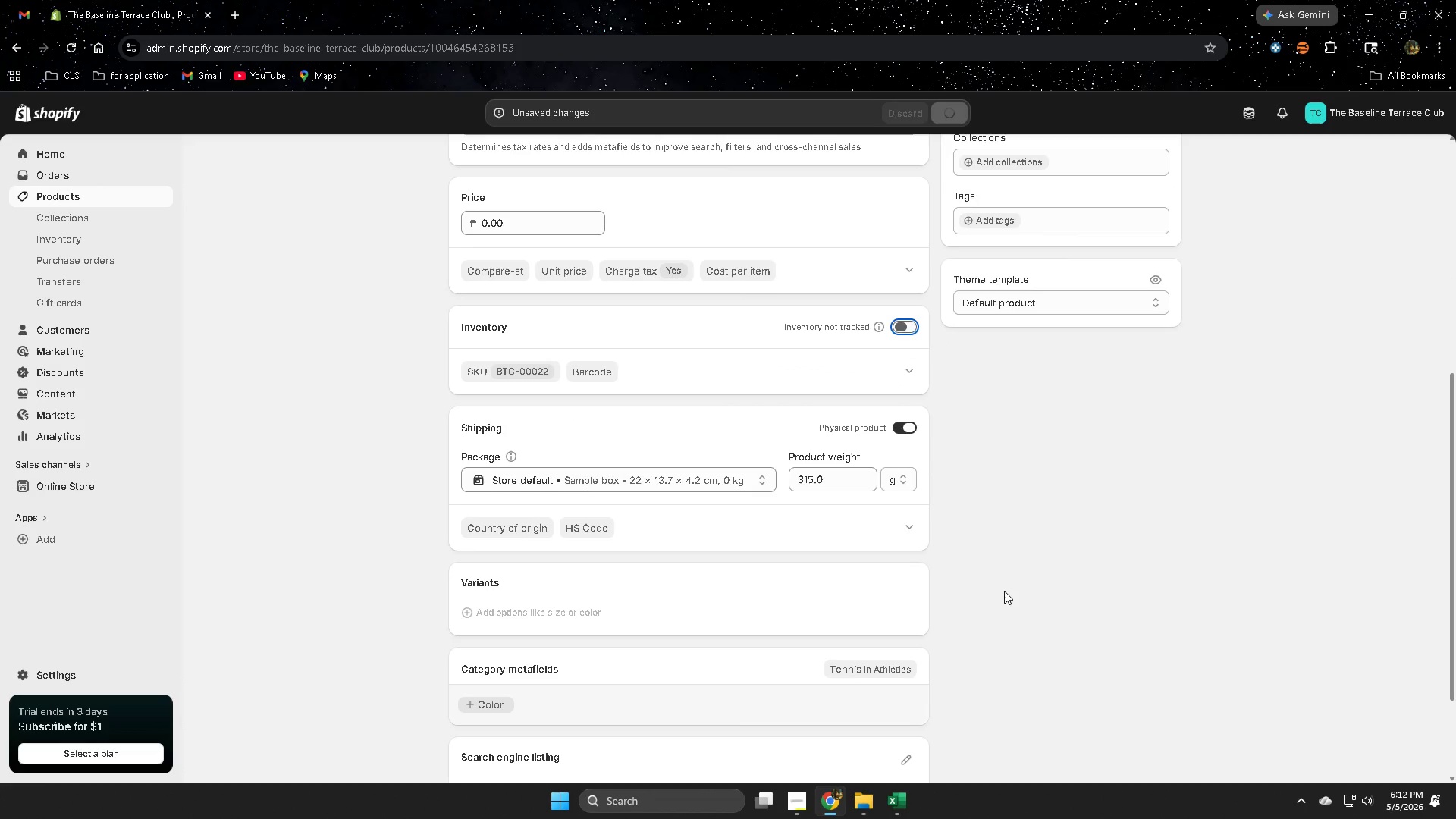 
left_click([890, 809])
 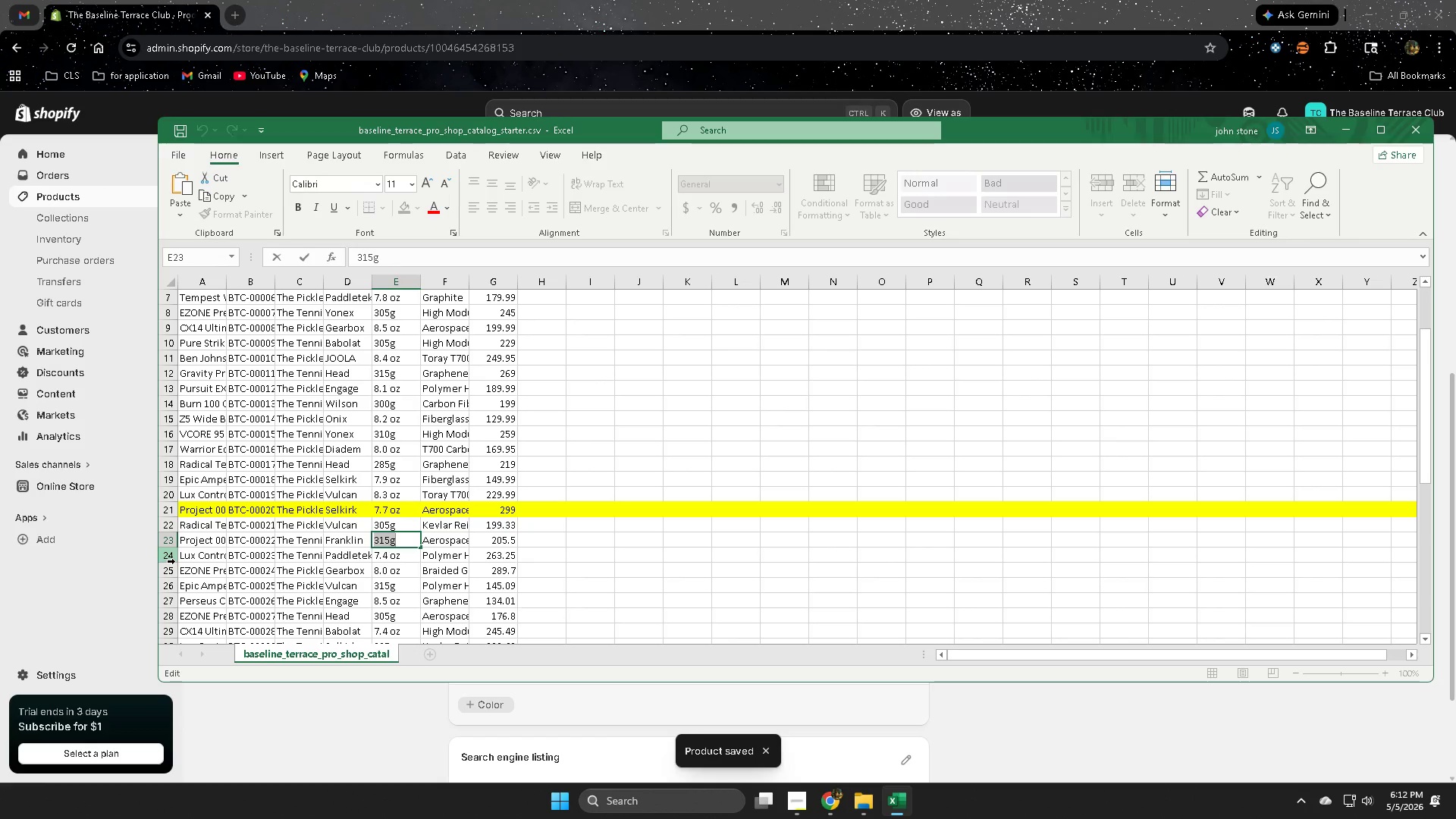 
left_click([170, 556])
 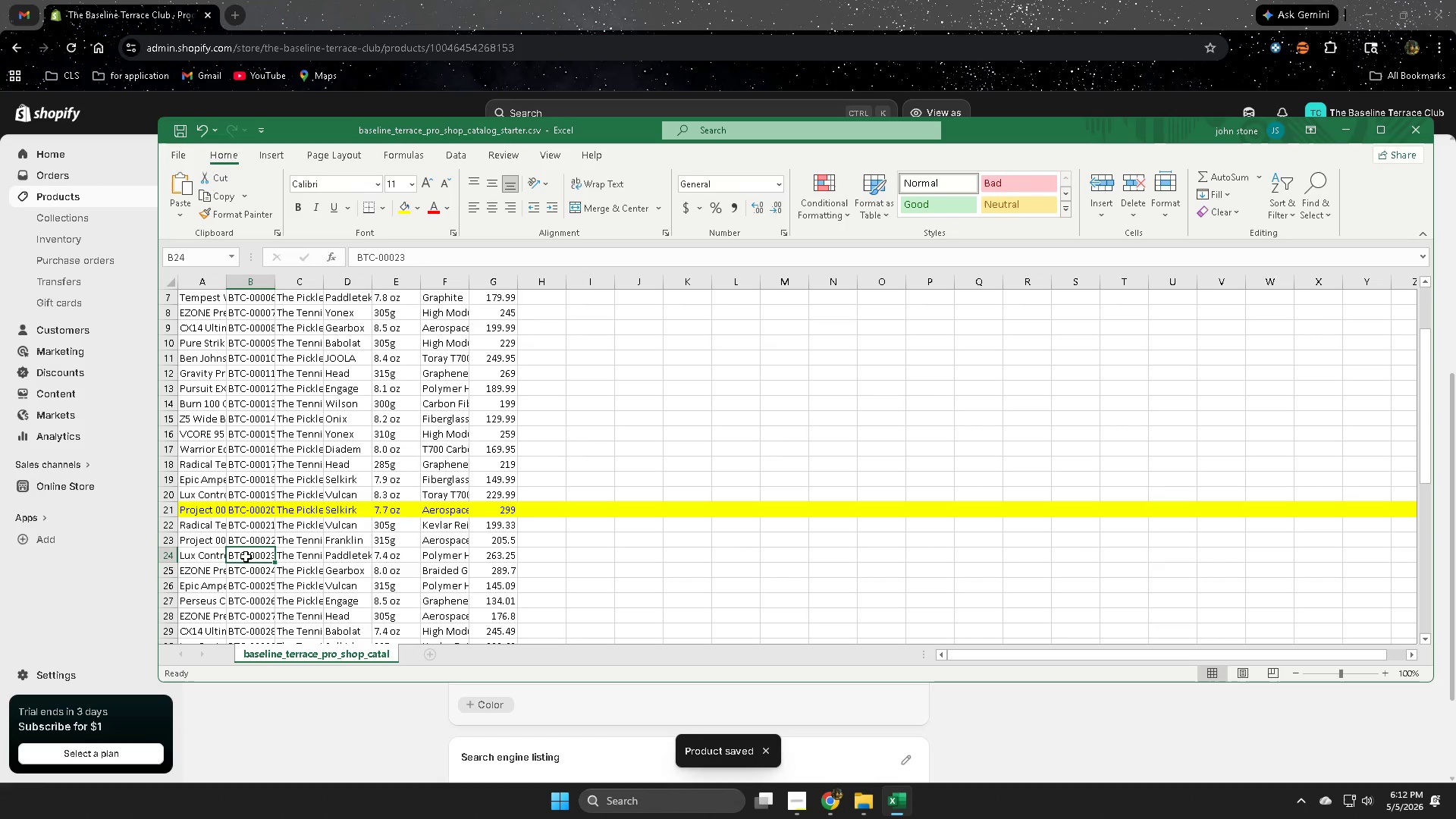 
double_click([246, 557])
 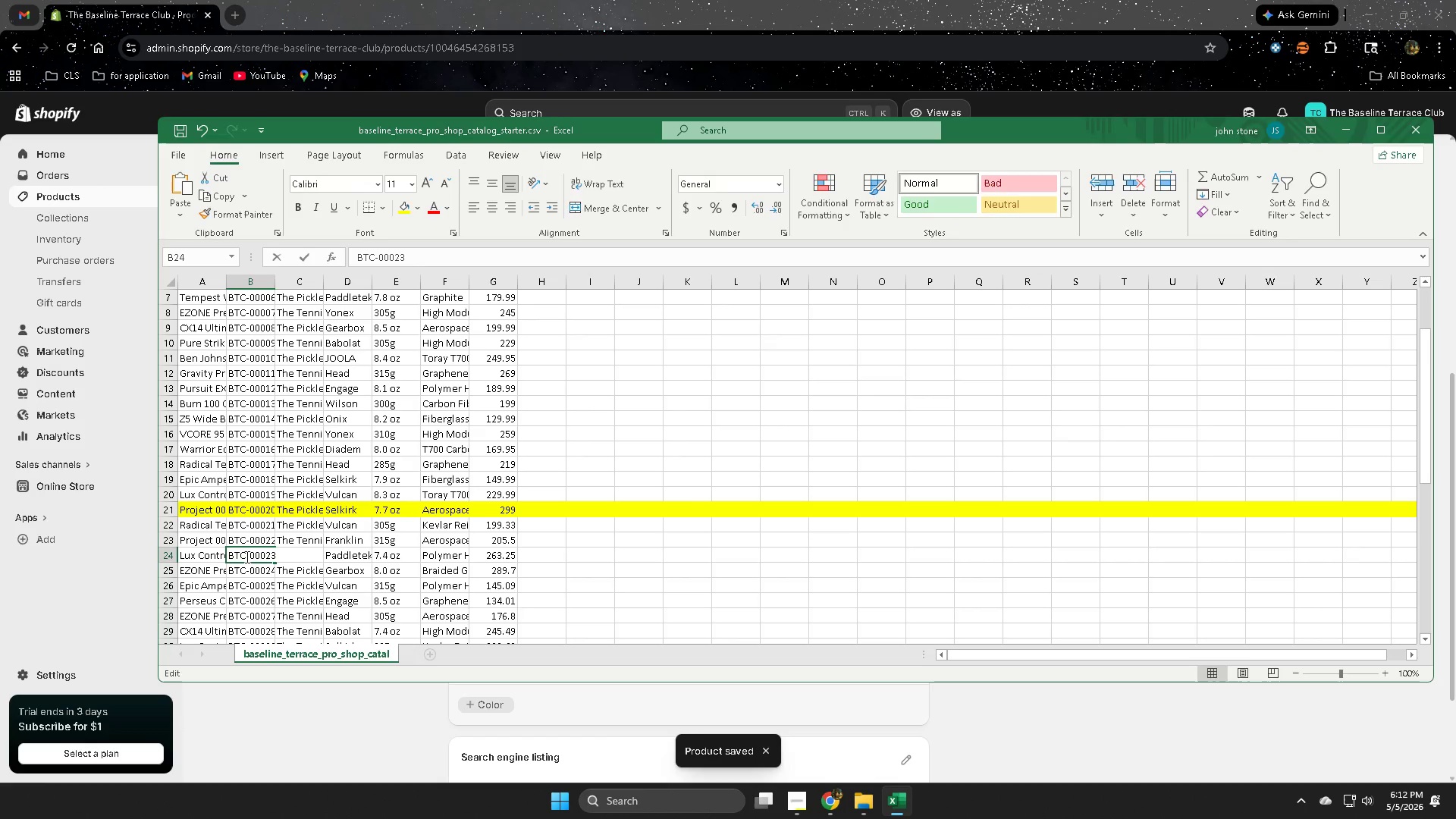 
triple_click([246, 557])
 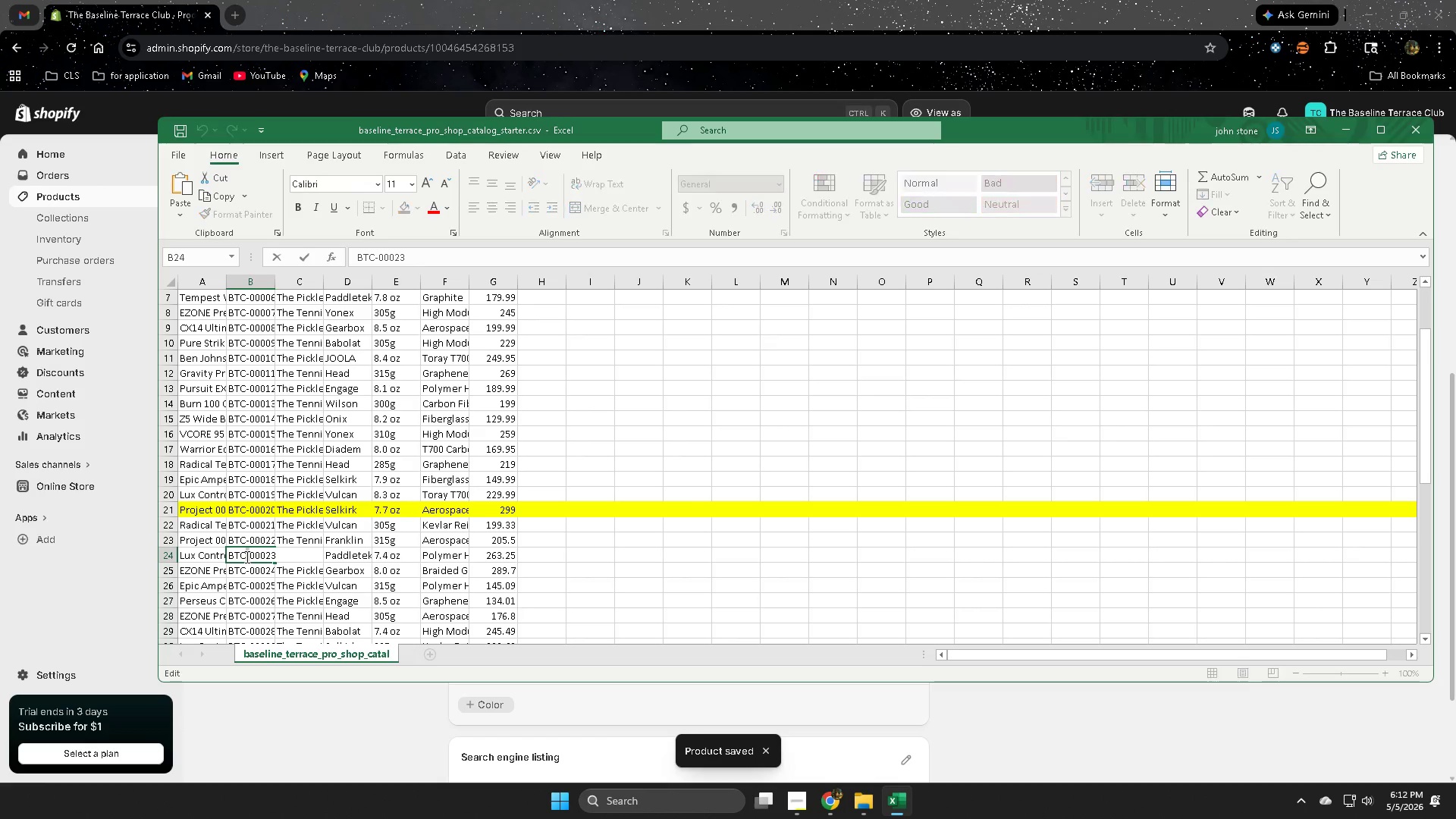 
triple_click([246, 557])
 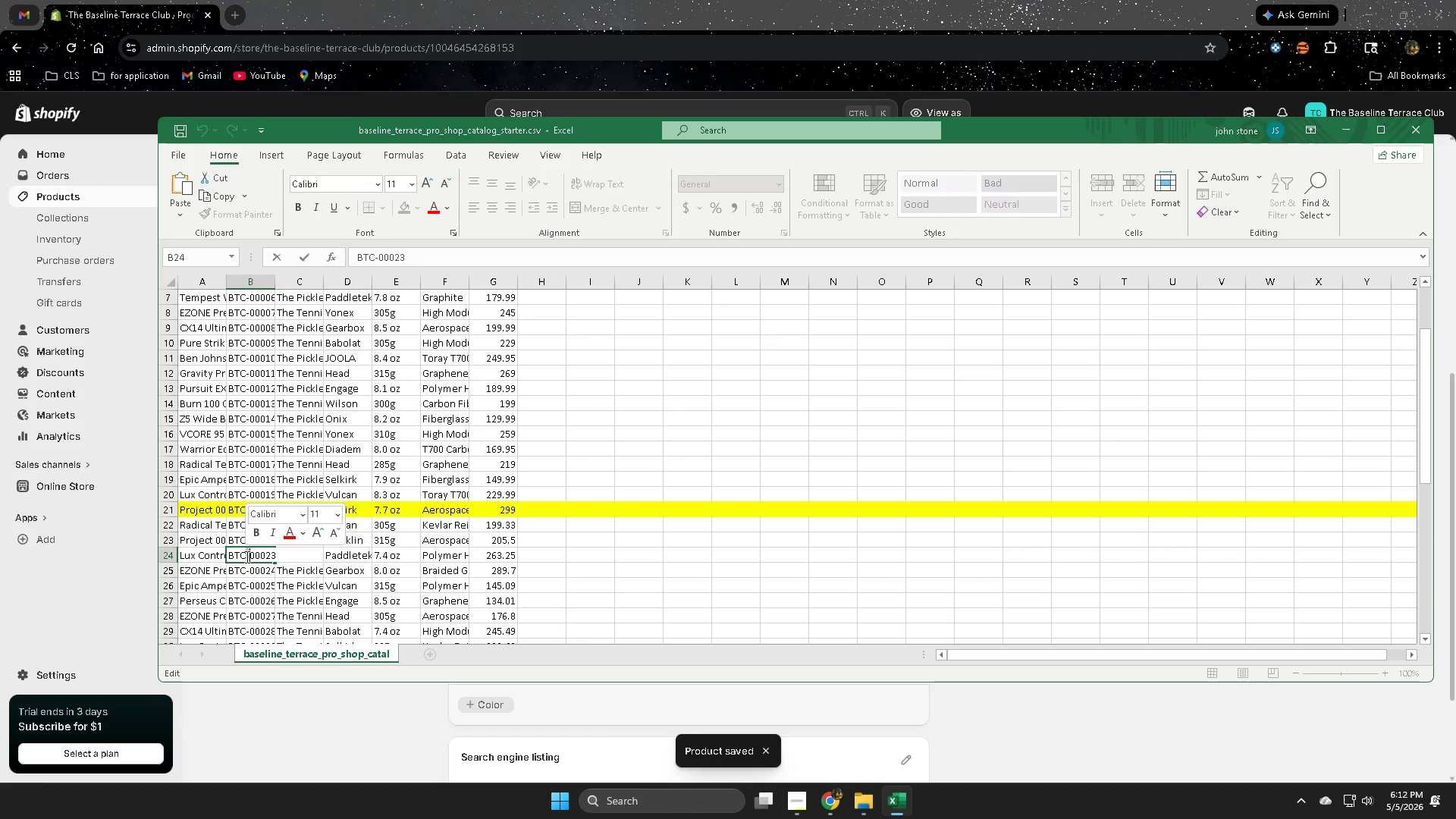 
triple_click([246, 557])
 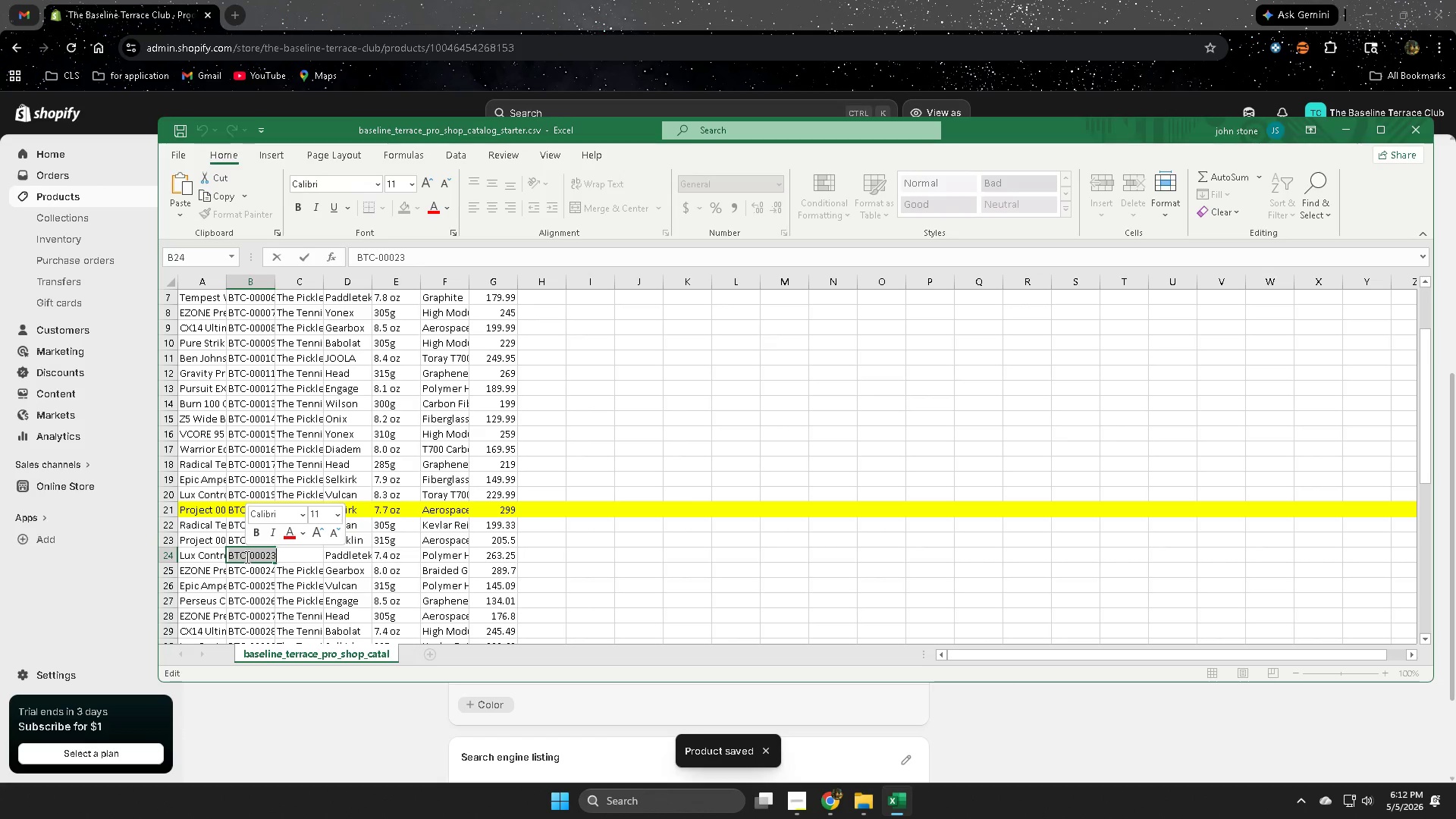 
key(Control+ControlLeft)
 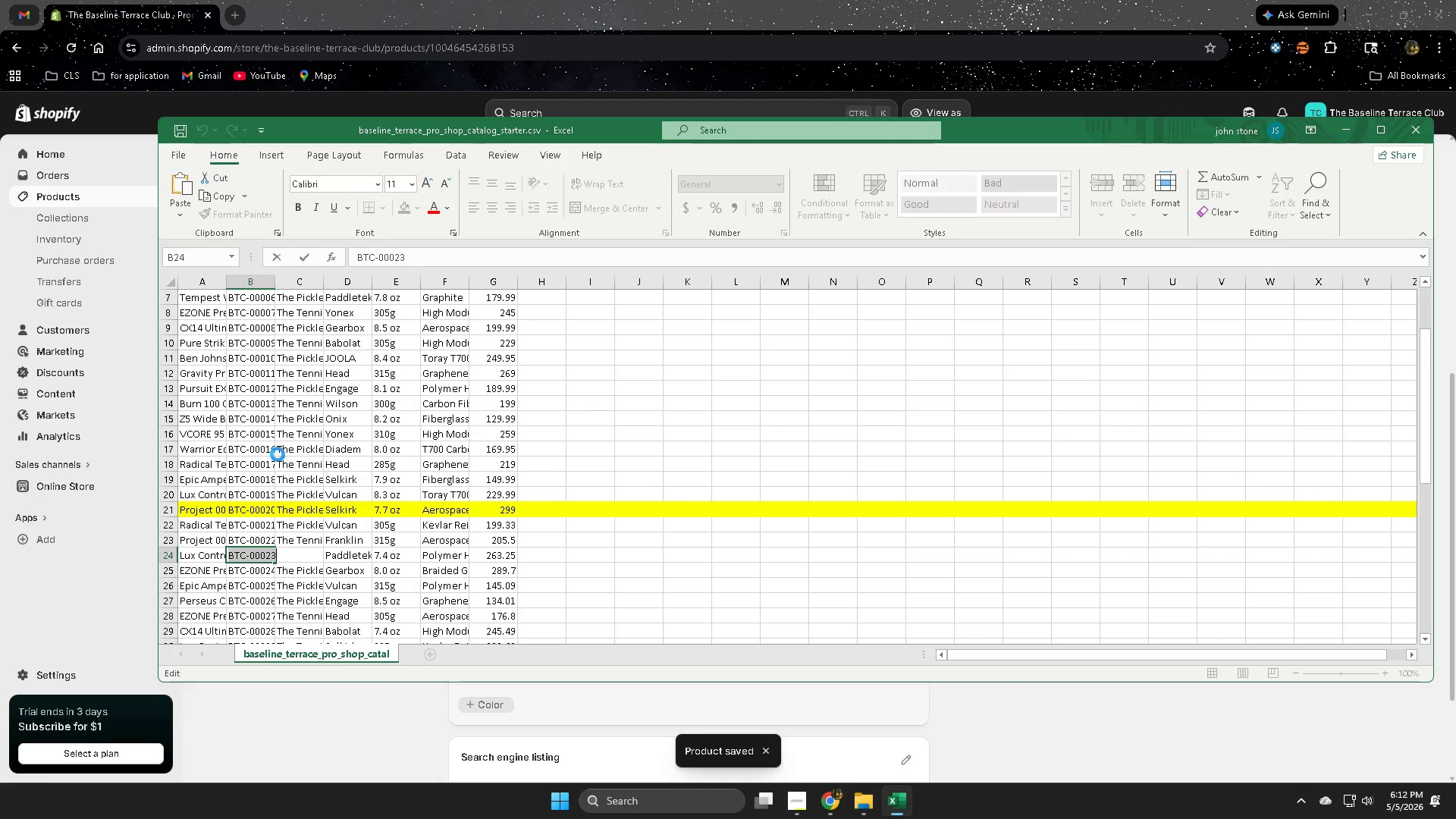 
key(Control+C)
 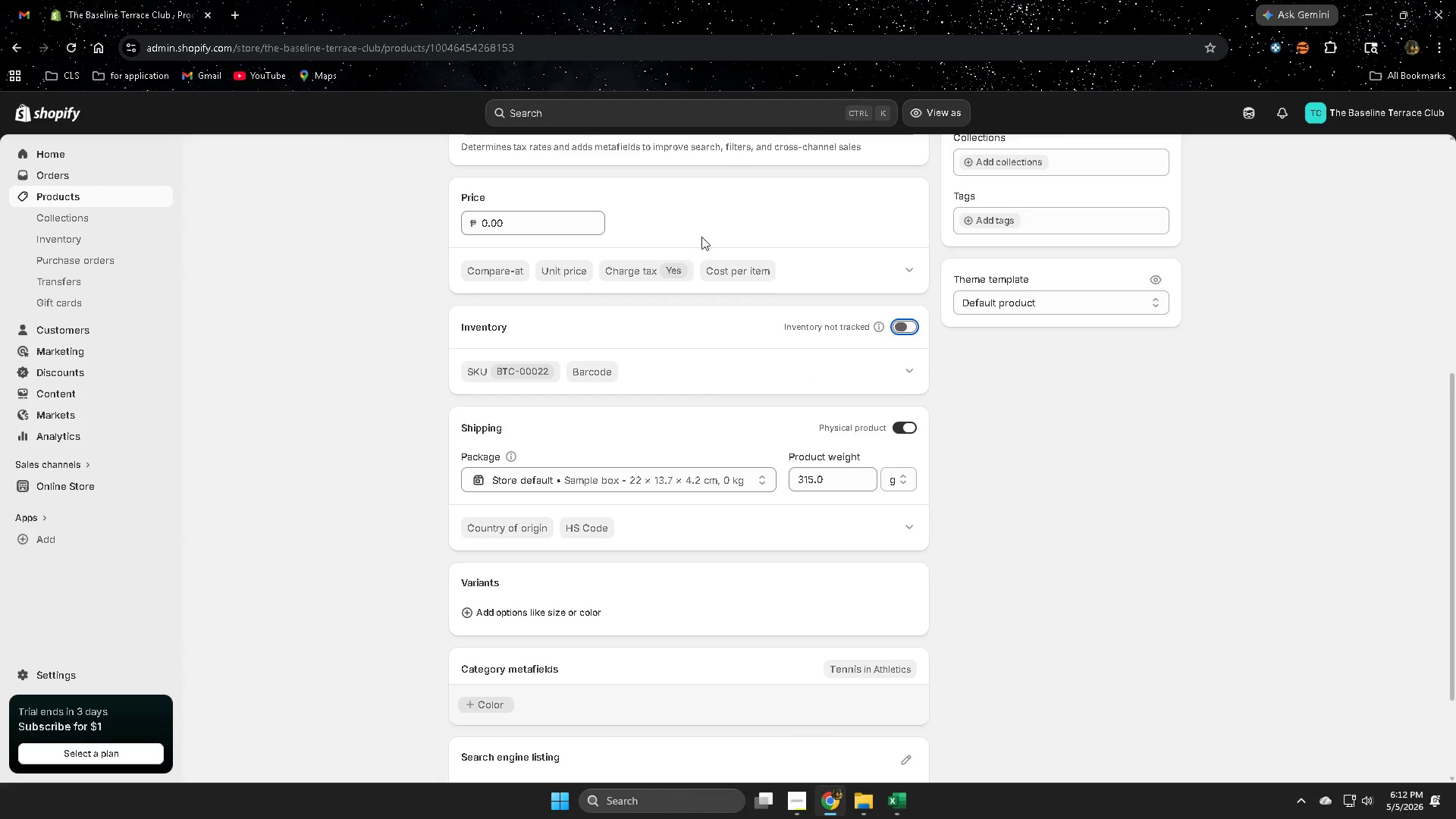 
scroll: coordinate [1159, 634], scroll_direction: up, amount: 7.0
 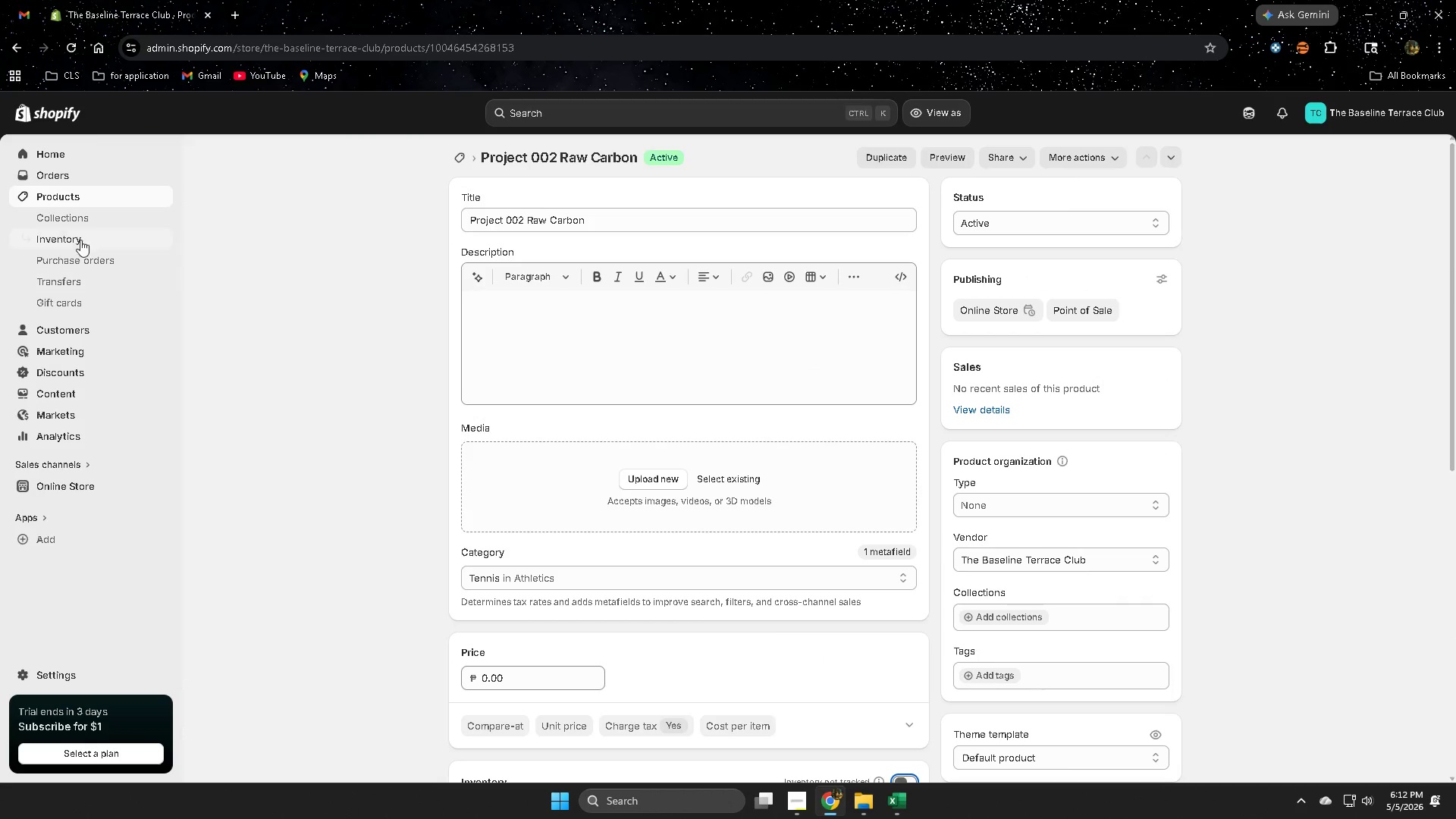 
left_click([83, 199])
 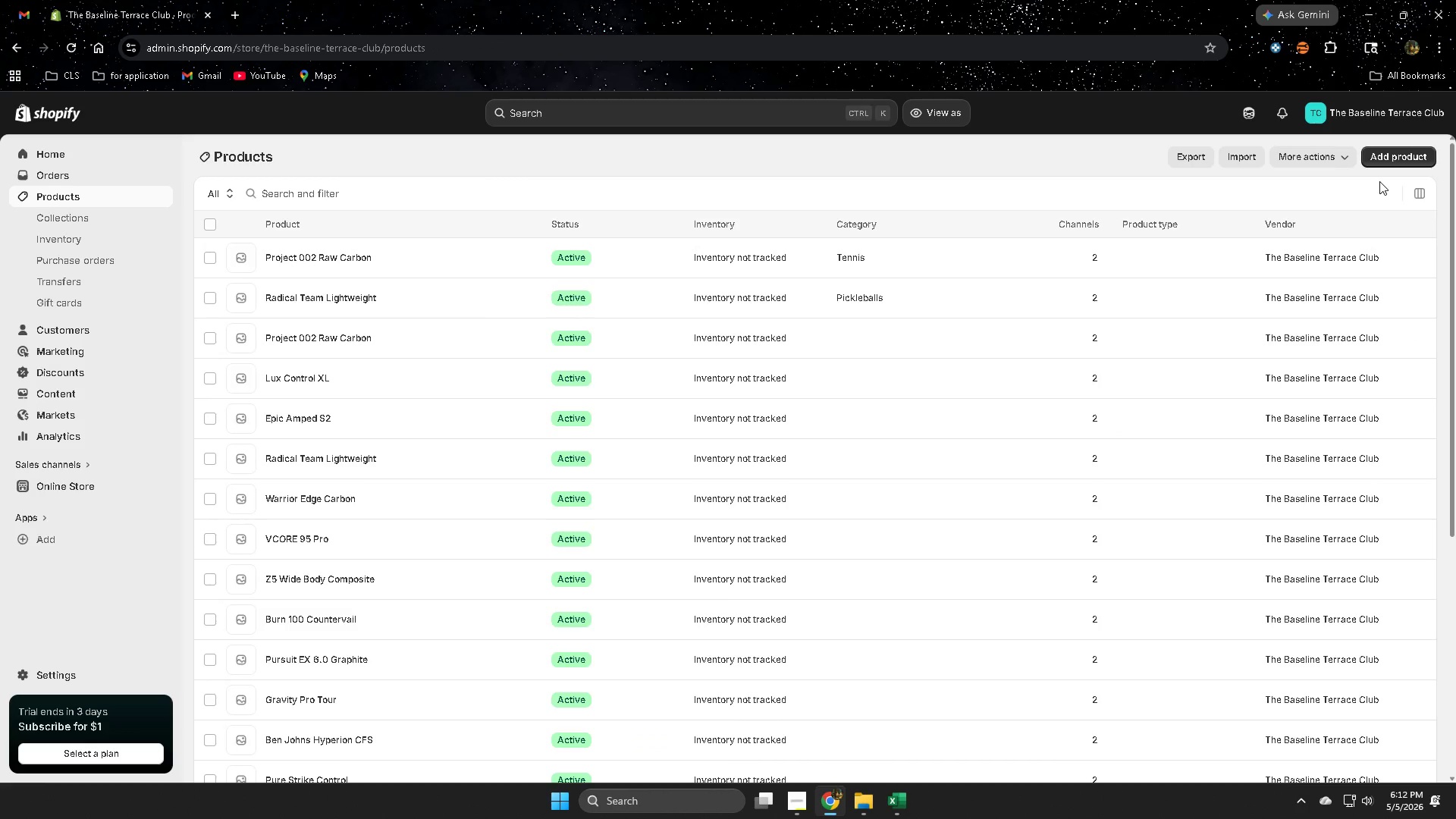 
left_click([1385, 159])
 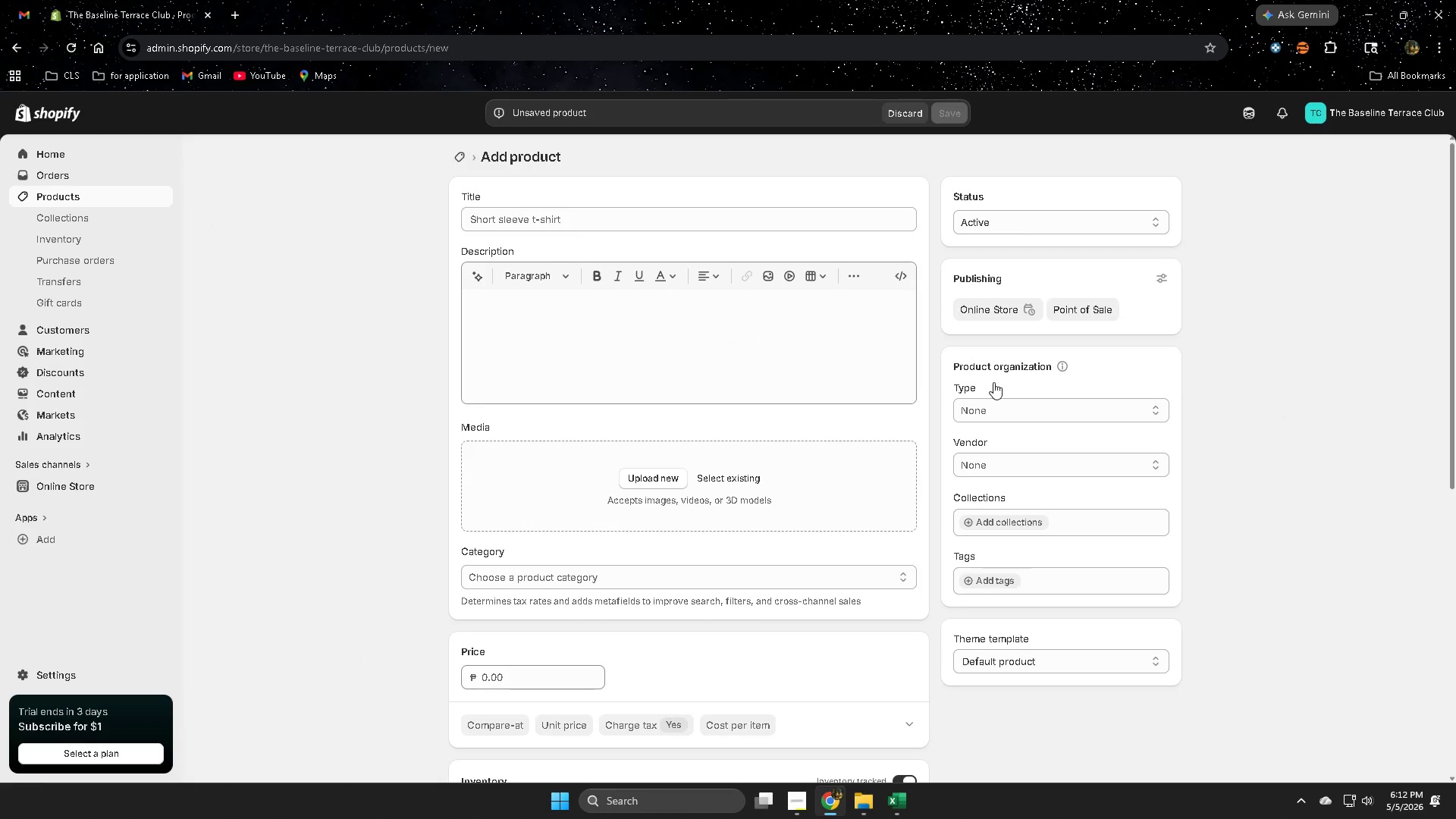 
wait(6.76)
 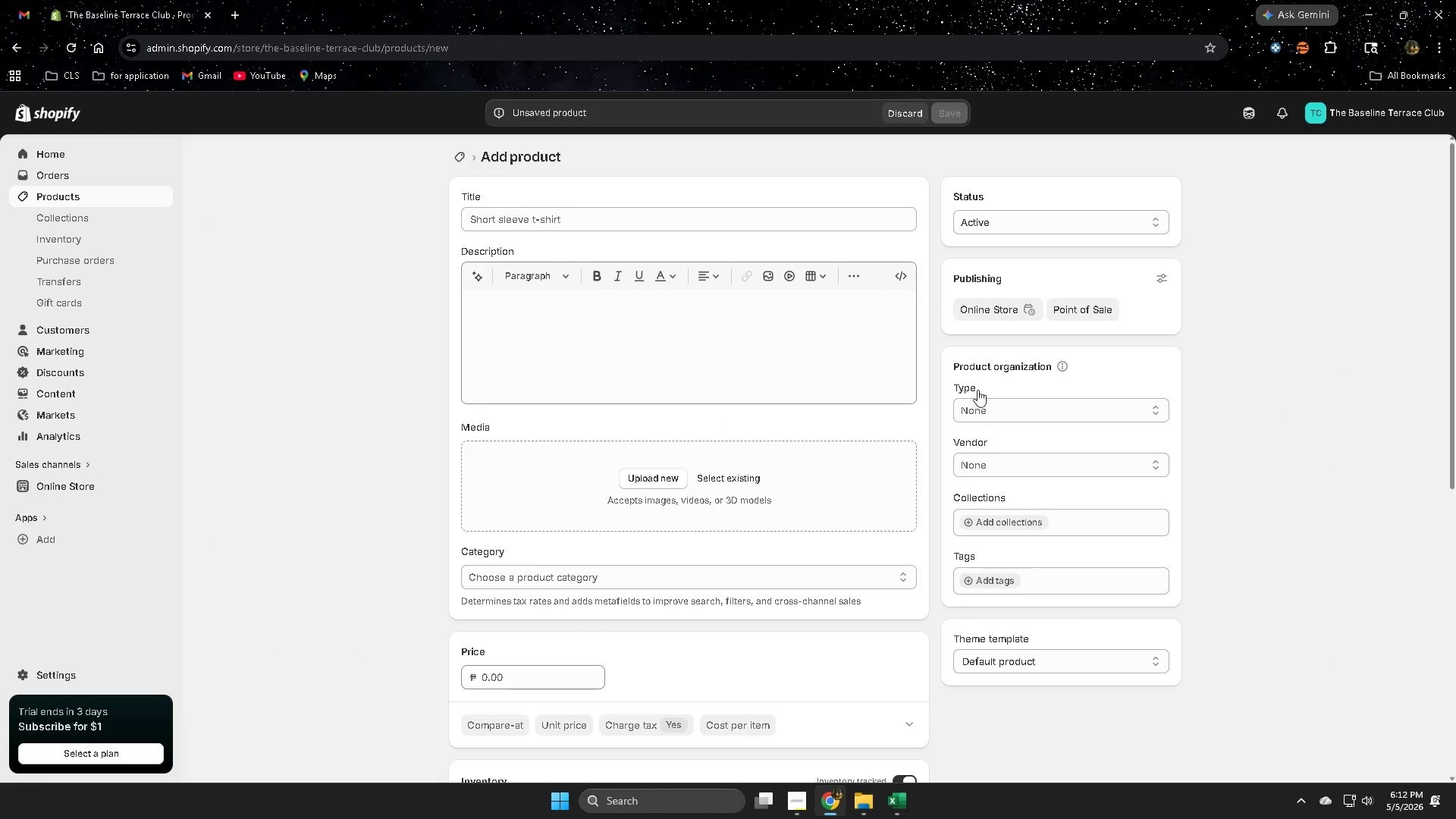 
scroll: coordinate [914, 601], scroll_direction: down, amount: 5.0
 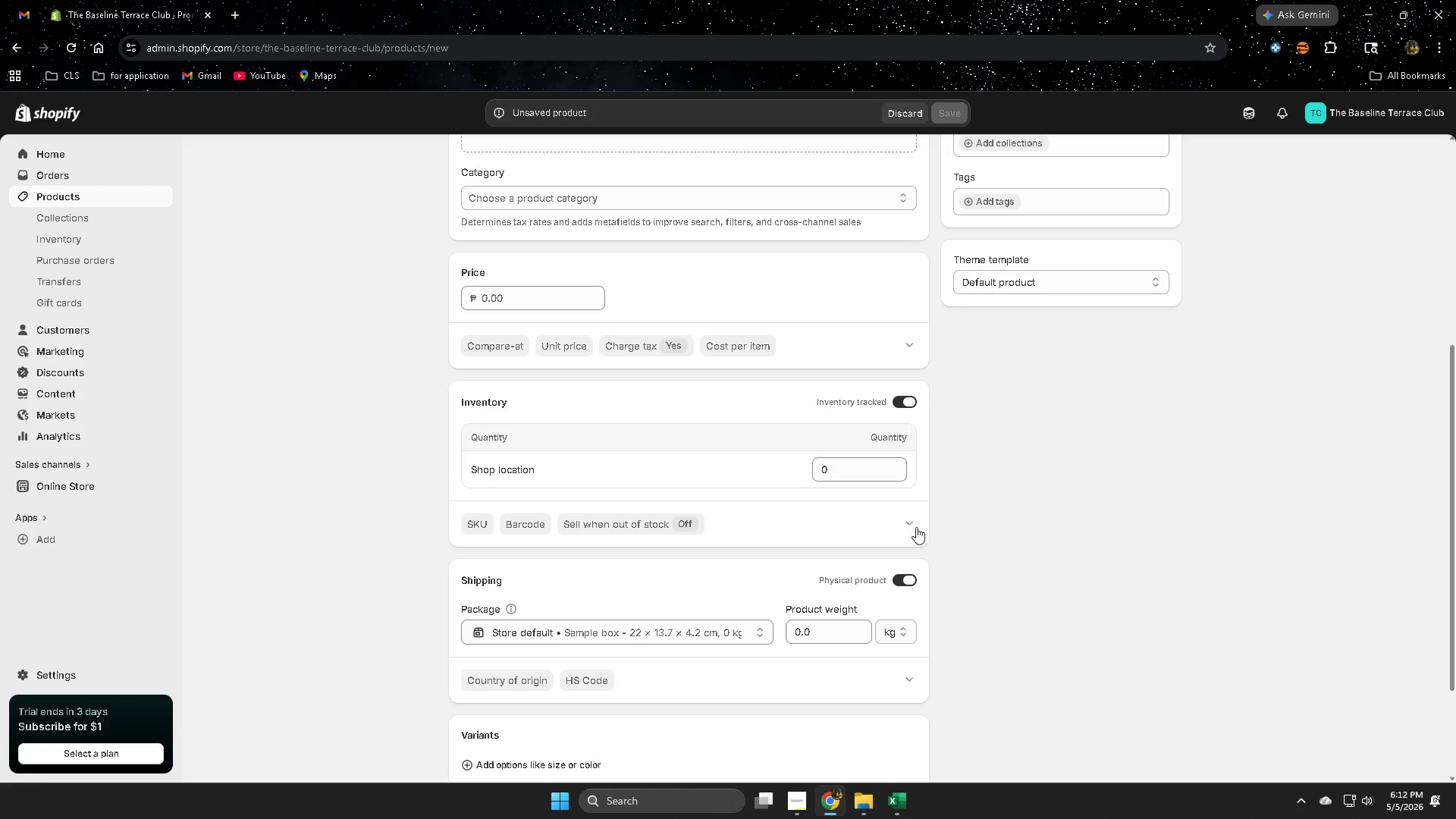 
left_click([915, 526])
 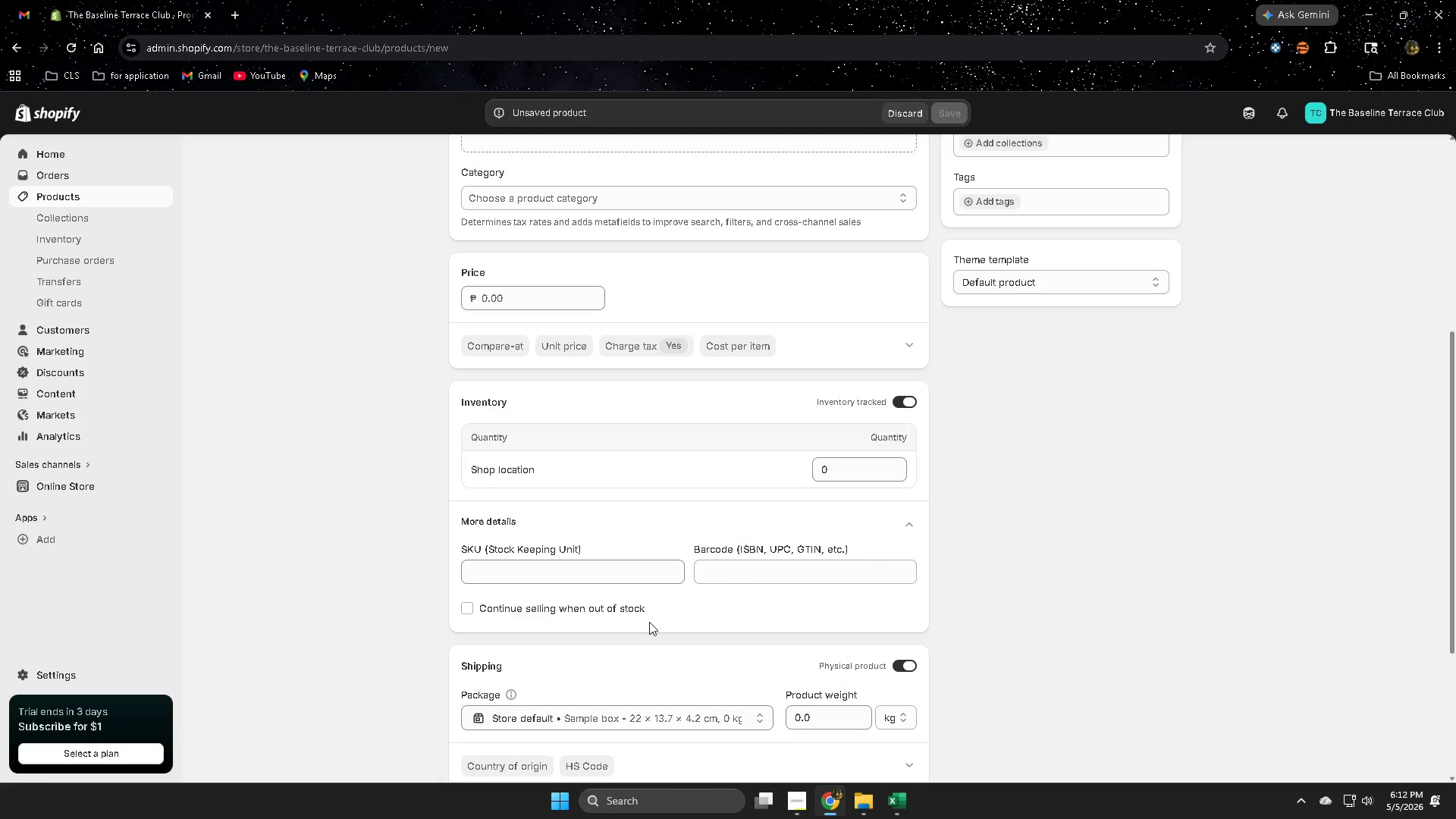 
scroll: coordinate [613, 624], scroll_direction: down, amount: 2.0
 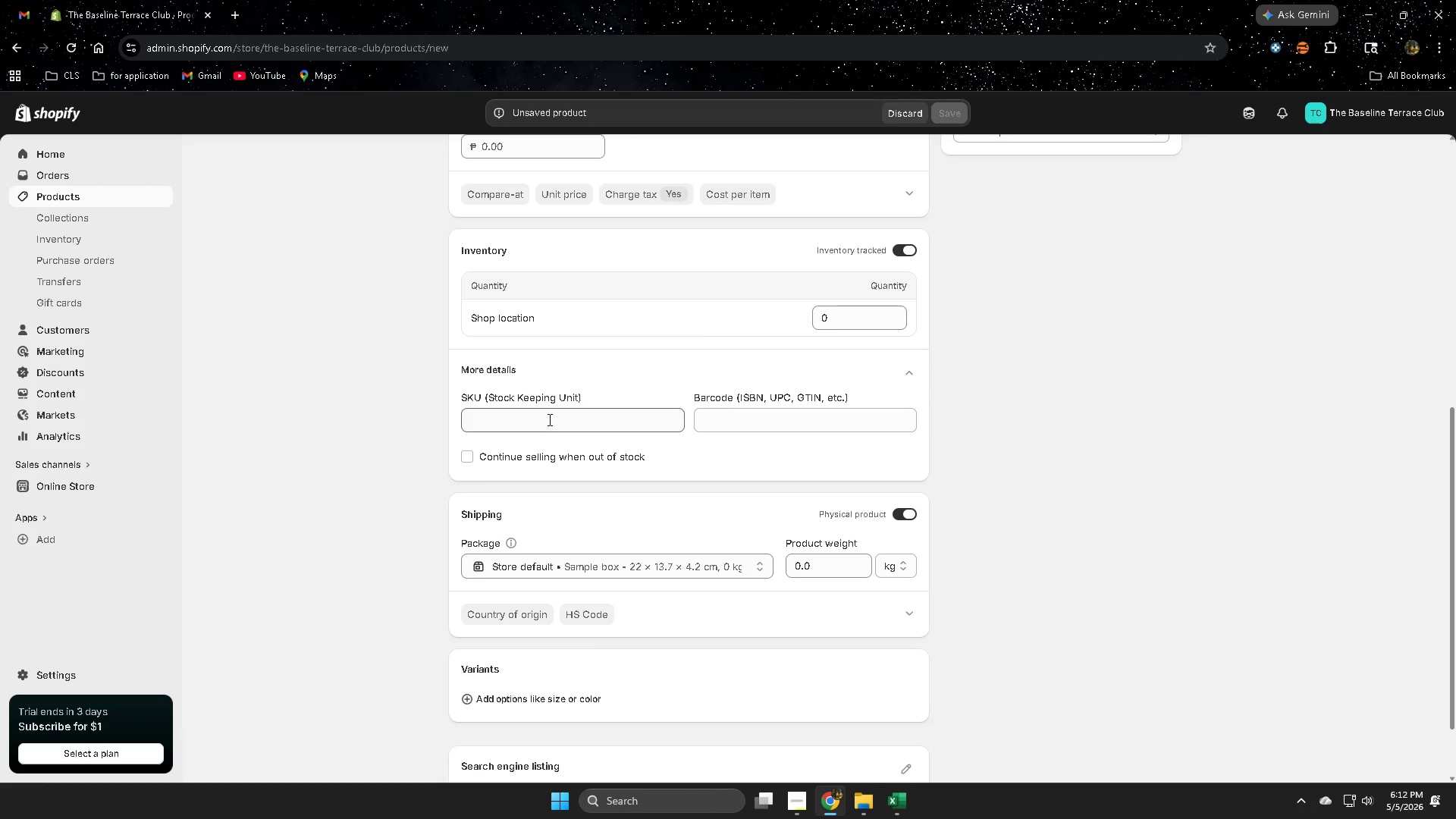 
left_click([548, 419])
 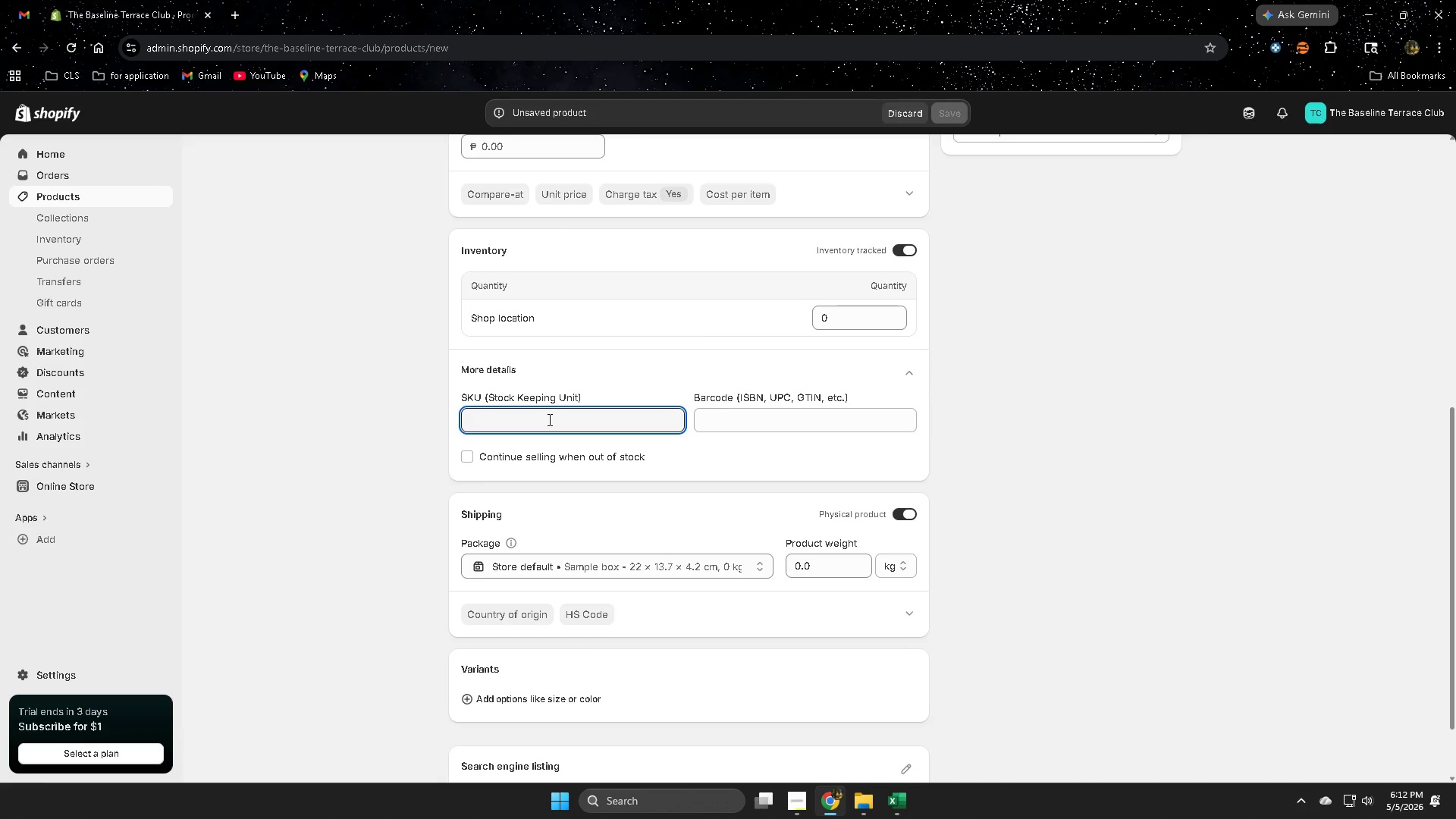 
key(Control+V)
 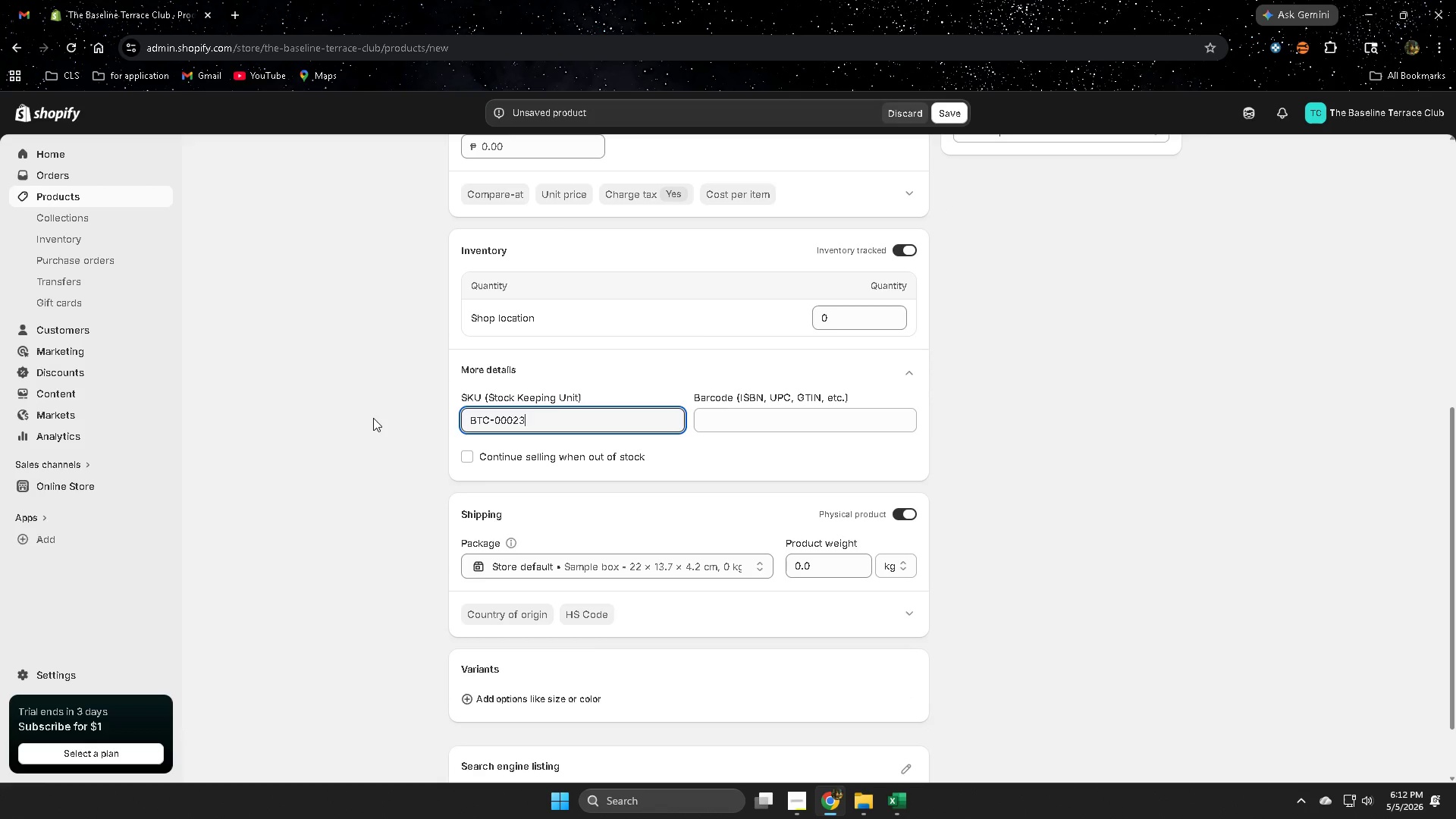 
left_click([373, 418])
 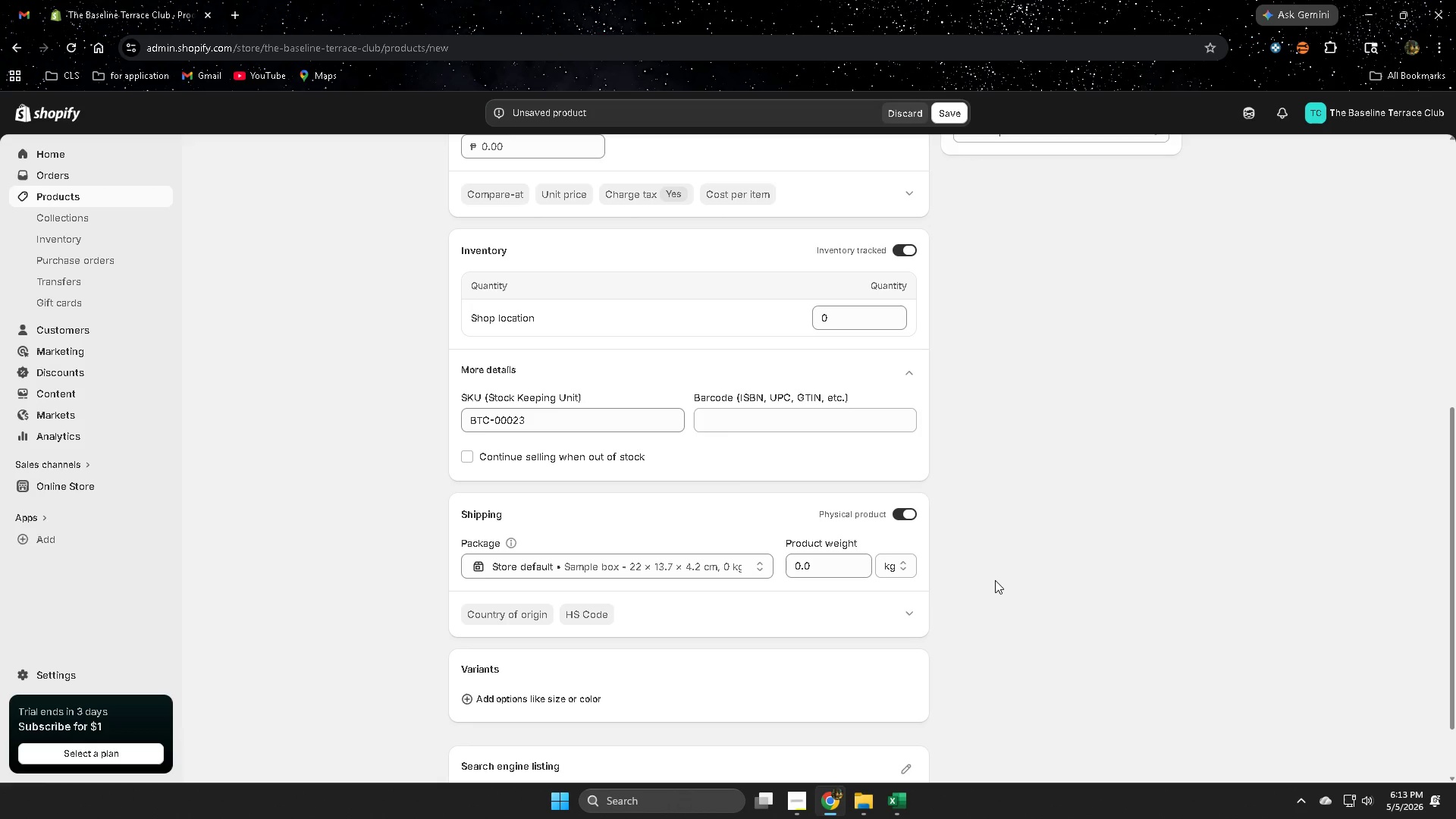 
wait(11.0)
 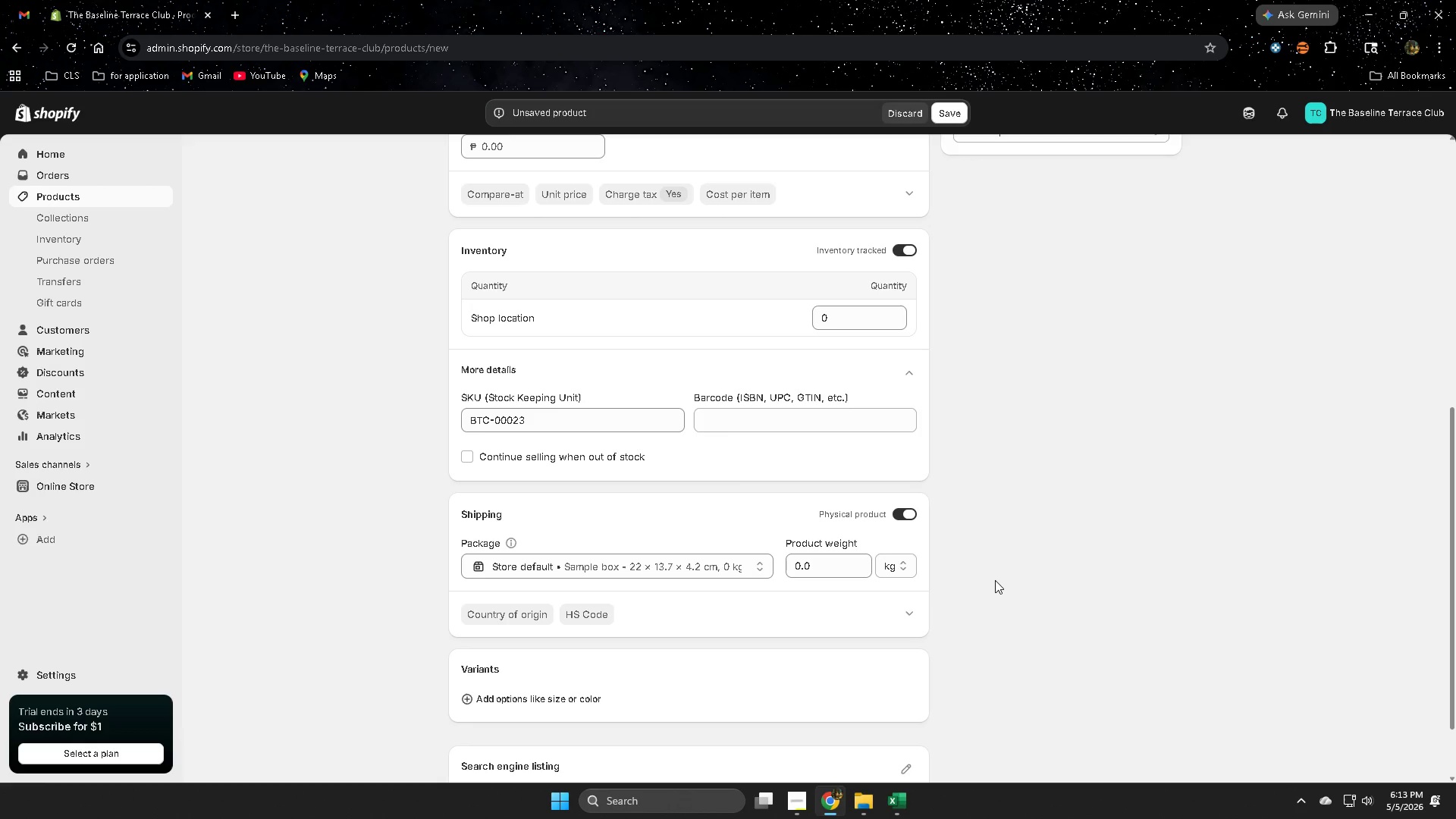 
left_click([903, 802])
 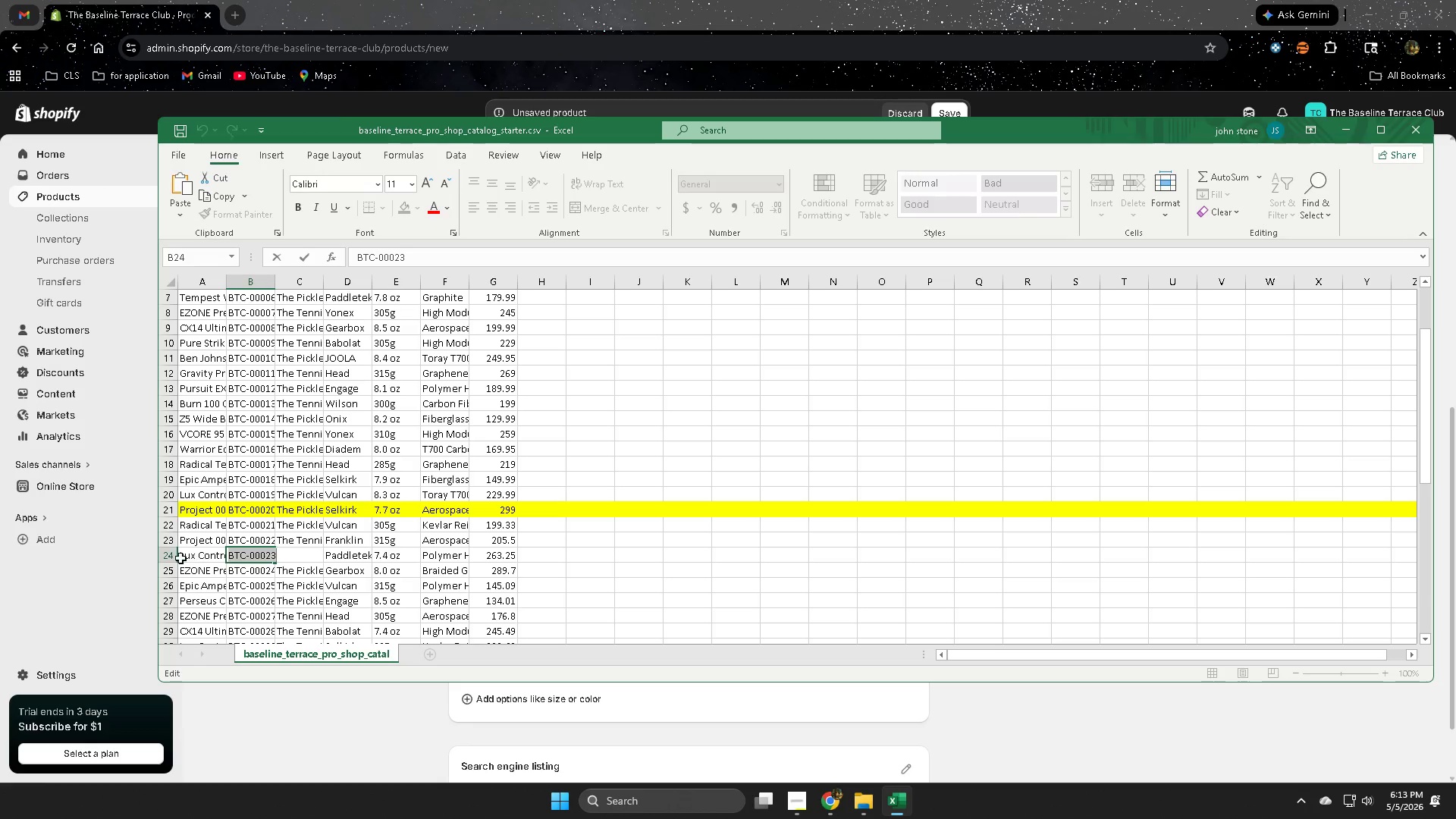 
left_click([168, 557])
 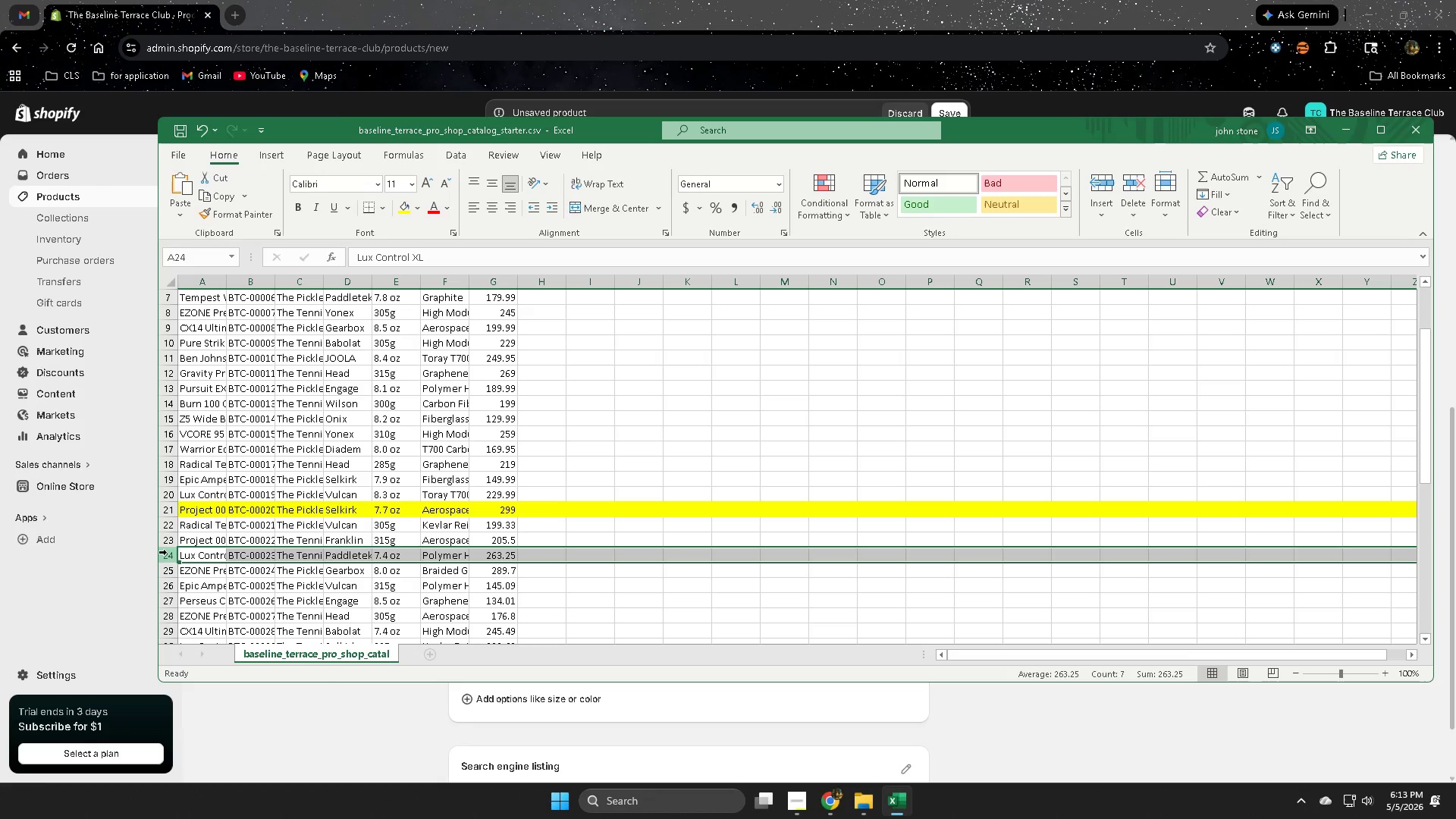 
left_click([647, 0])
 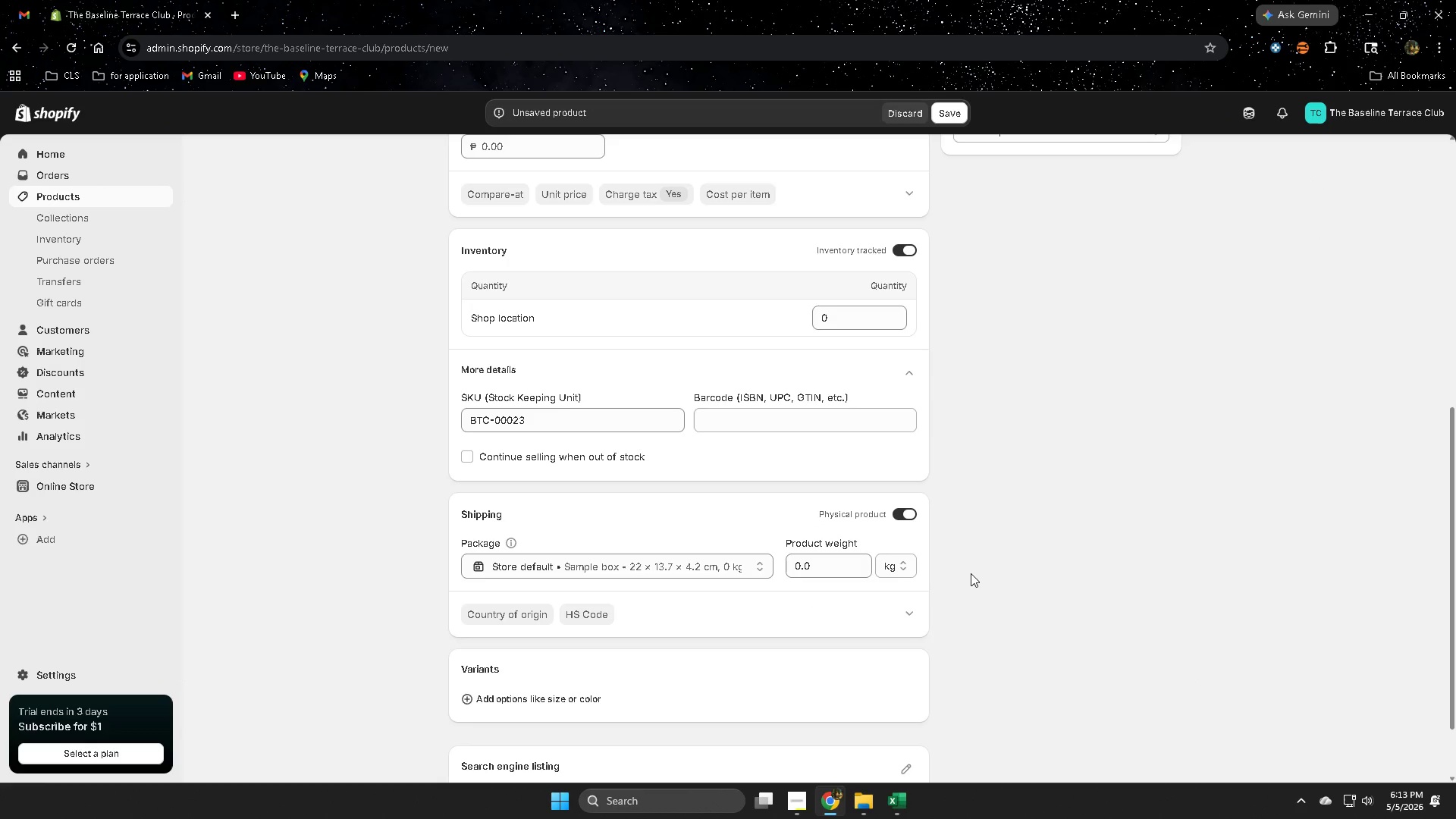 
scroll: coordinate [971, 573], scroll_direction: up, amount: 10.0
 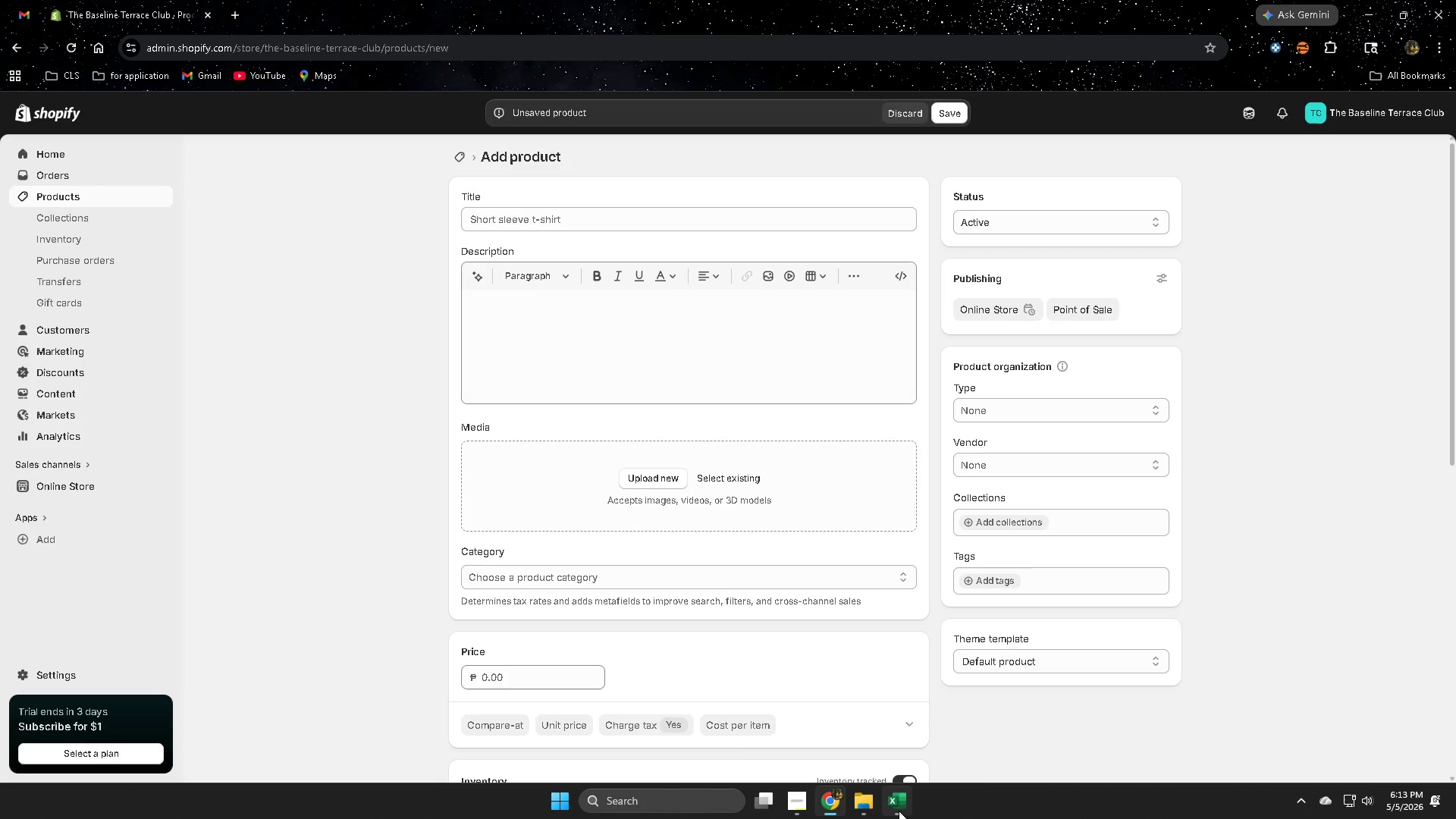 
left_click([898, 811])
 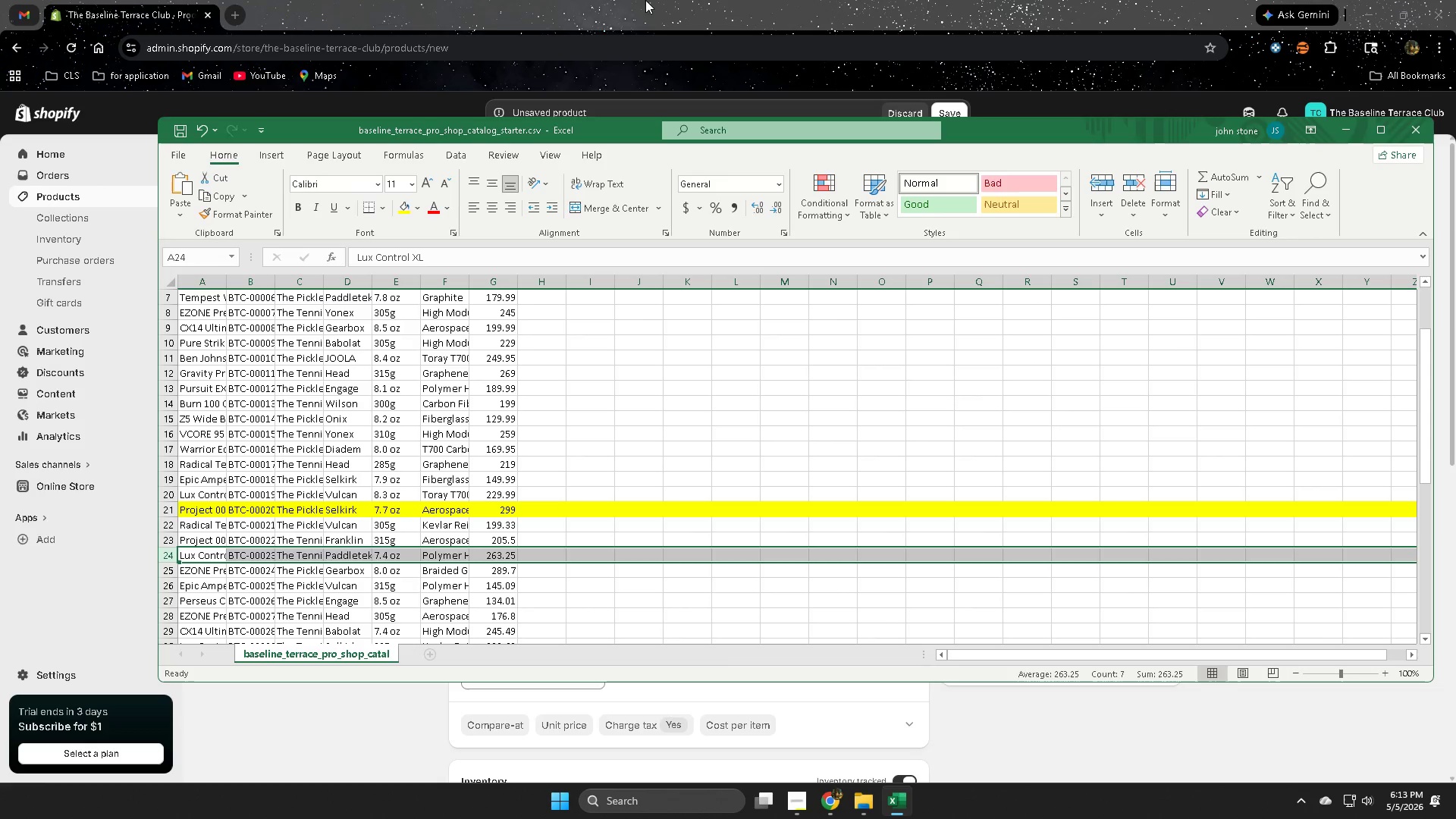 
scroll: coordinate [450, 522], scroll_direction: up, amount: 5.0
 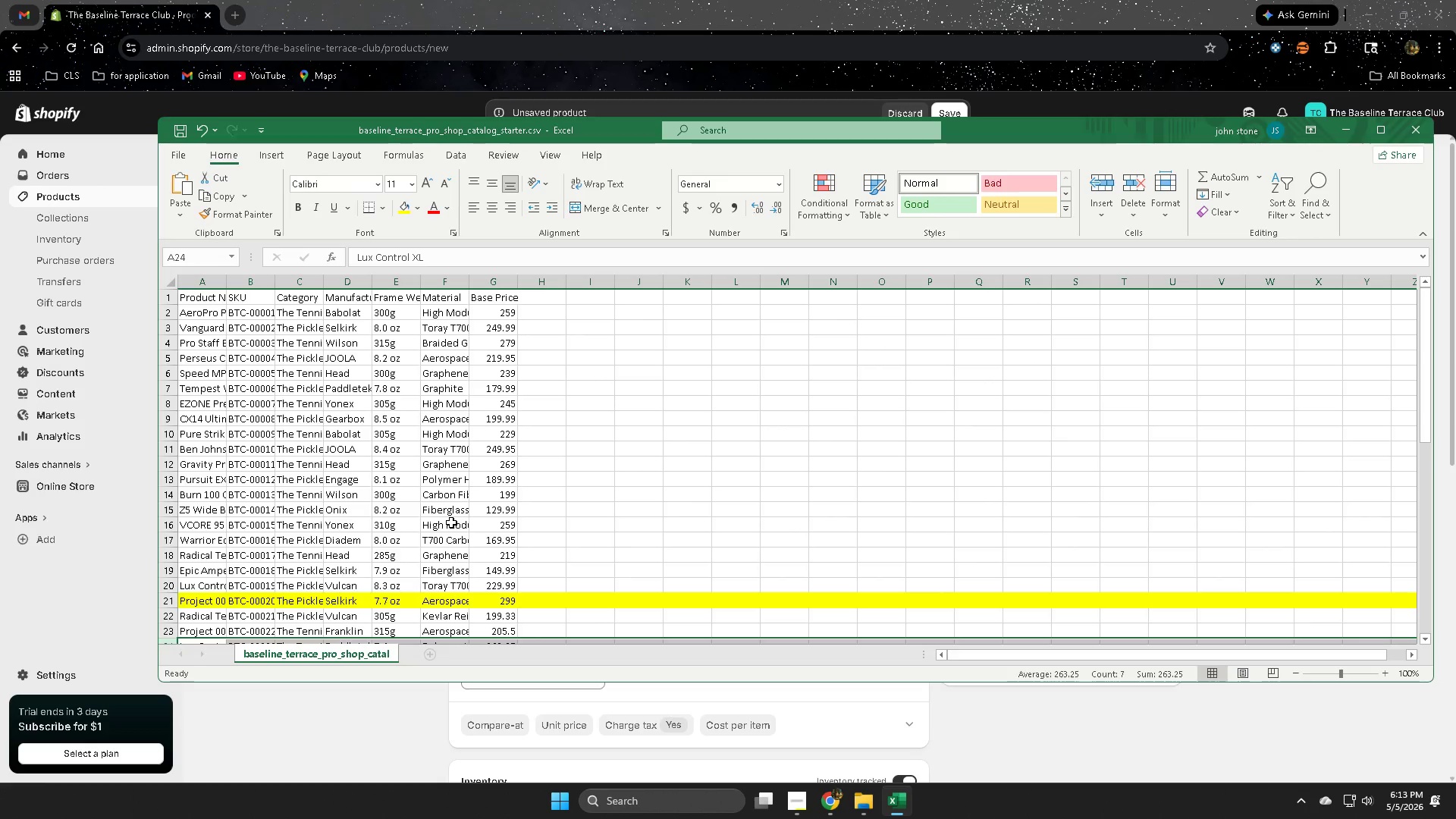 
scroll: coordinate [451, 522], scroll_direction: down, amount: 3.0
 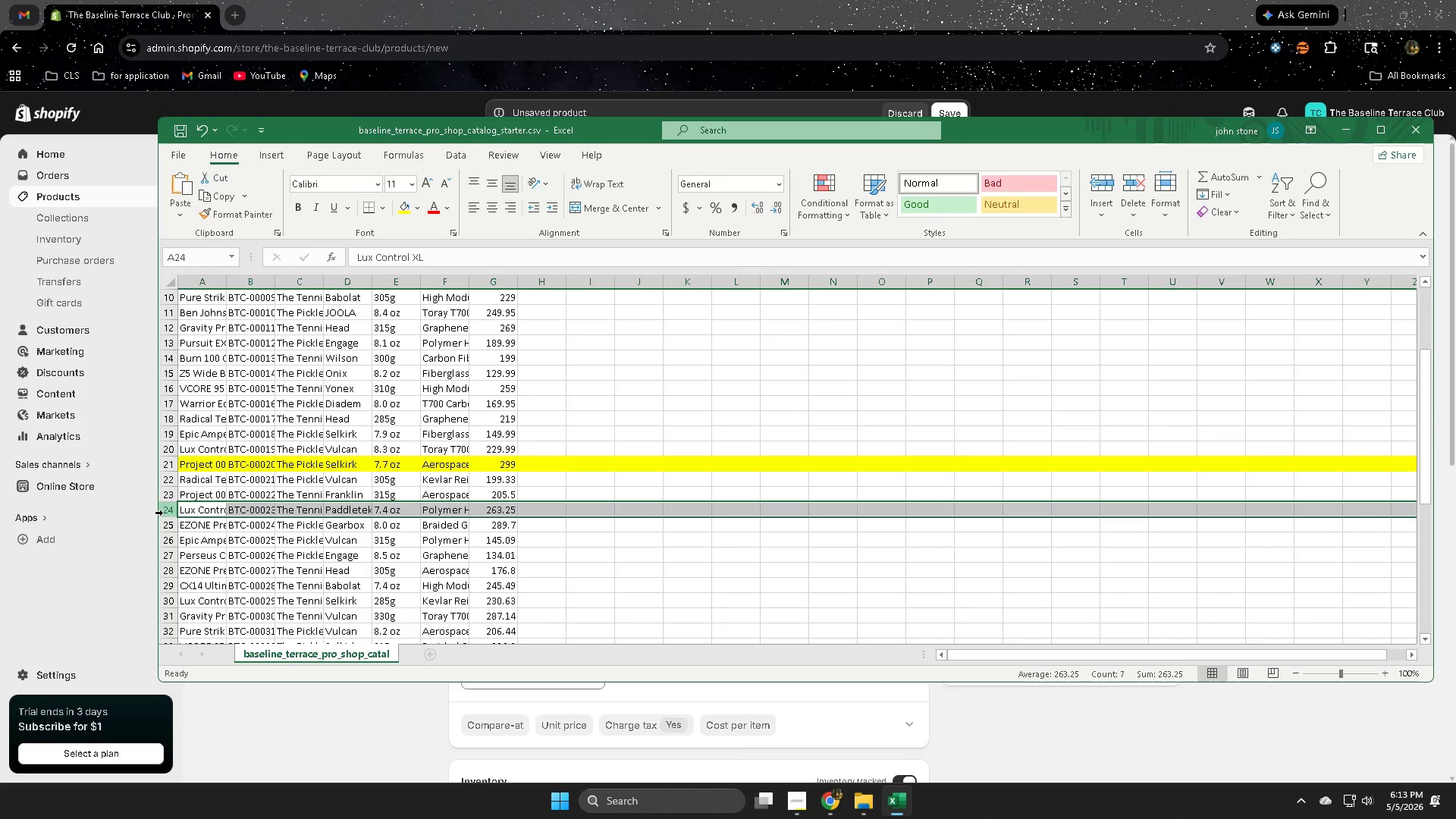 
left_click([163, 513])
 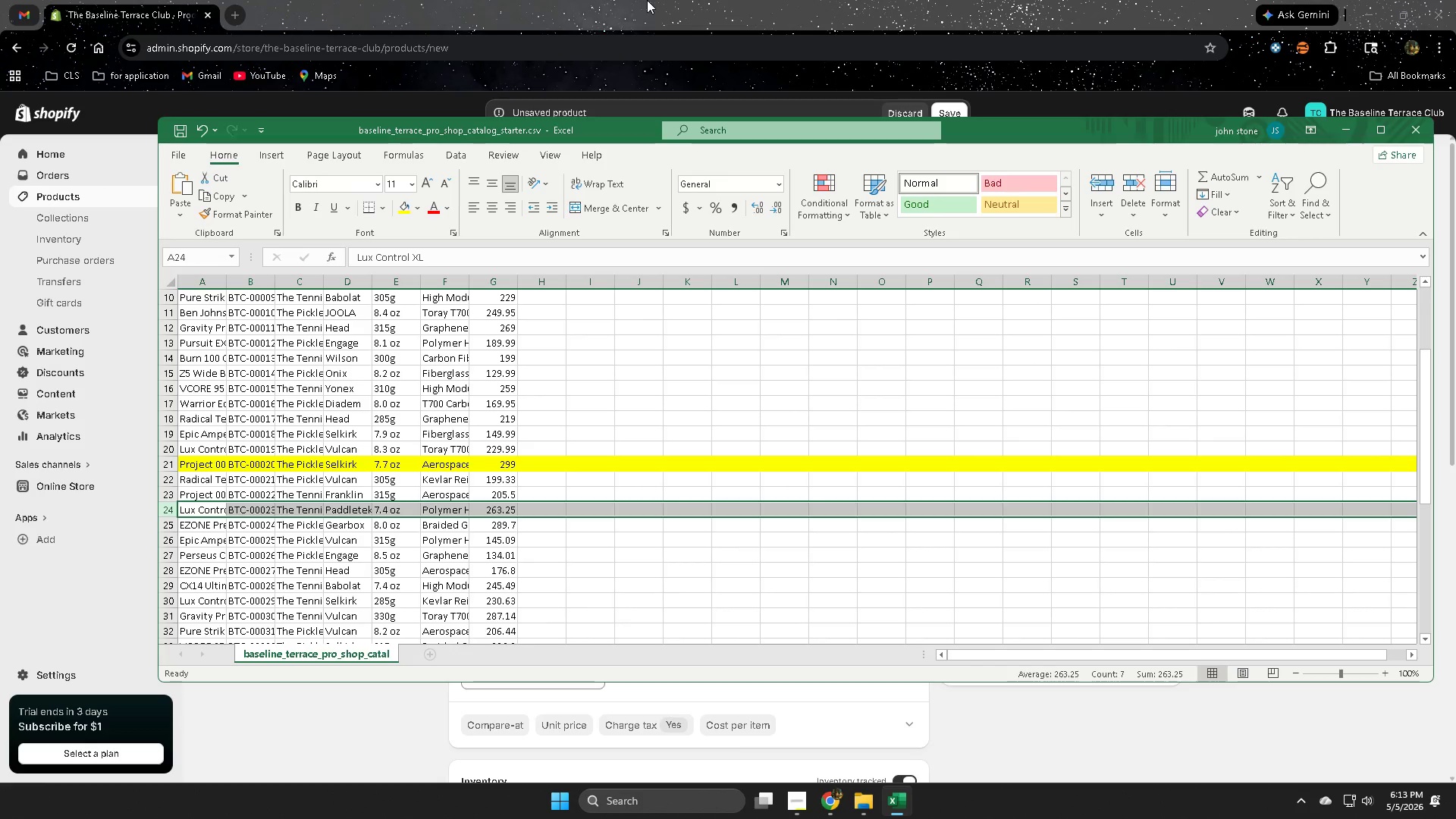 
left_click([647, 0])
 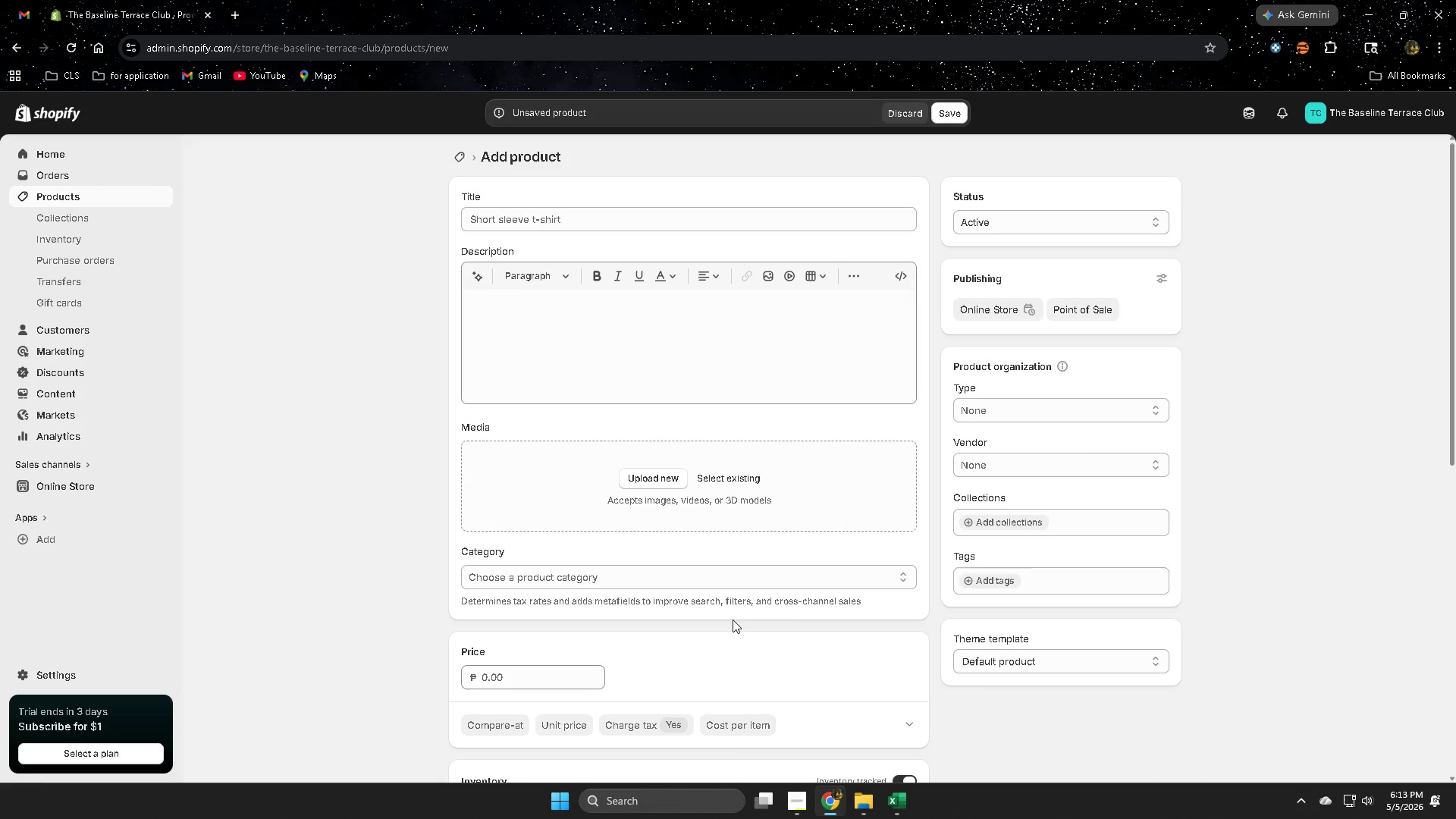 
scroll: coordinate [535, 531], scroll_direction: down, amount: 2.0
 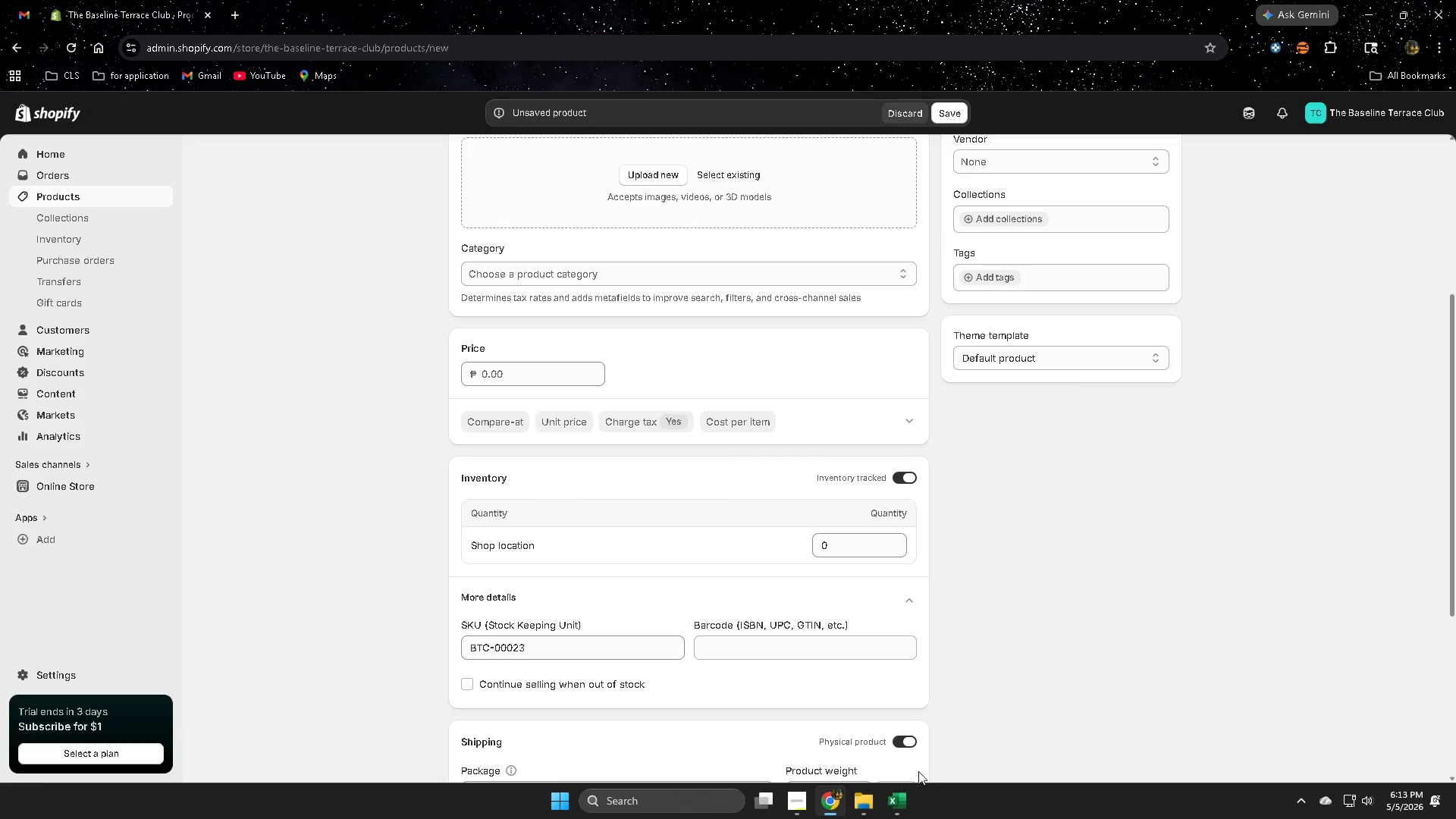 
left_click([902, 808])
 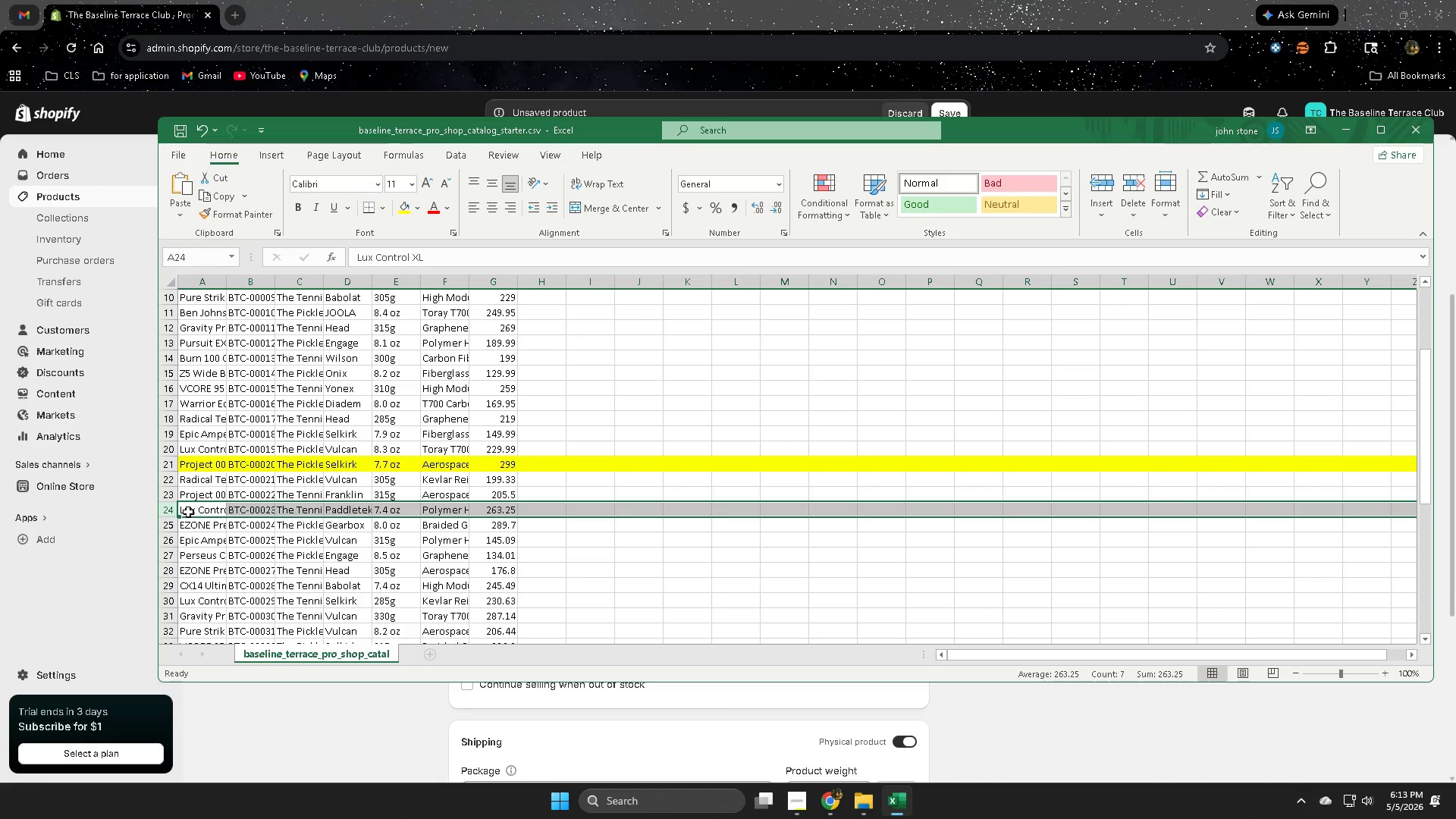 
left_click([165, 511])
 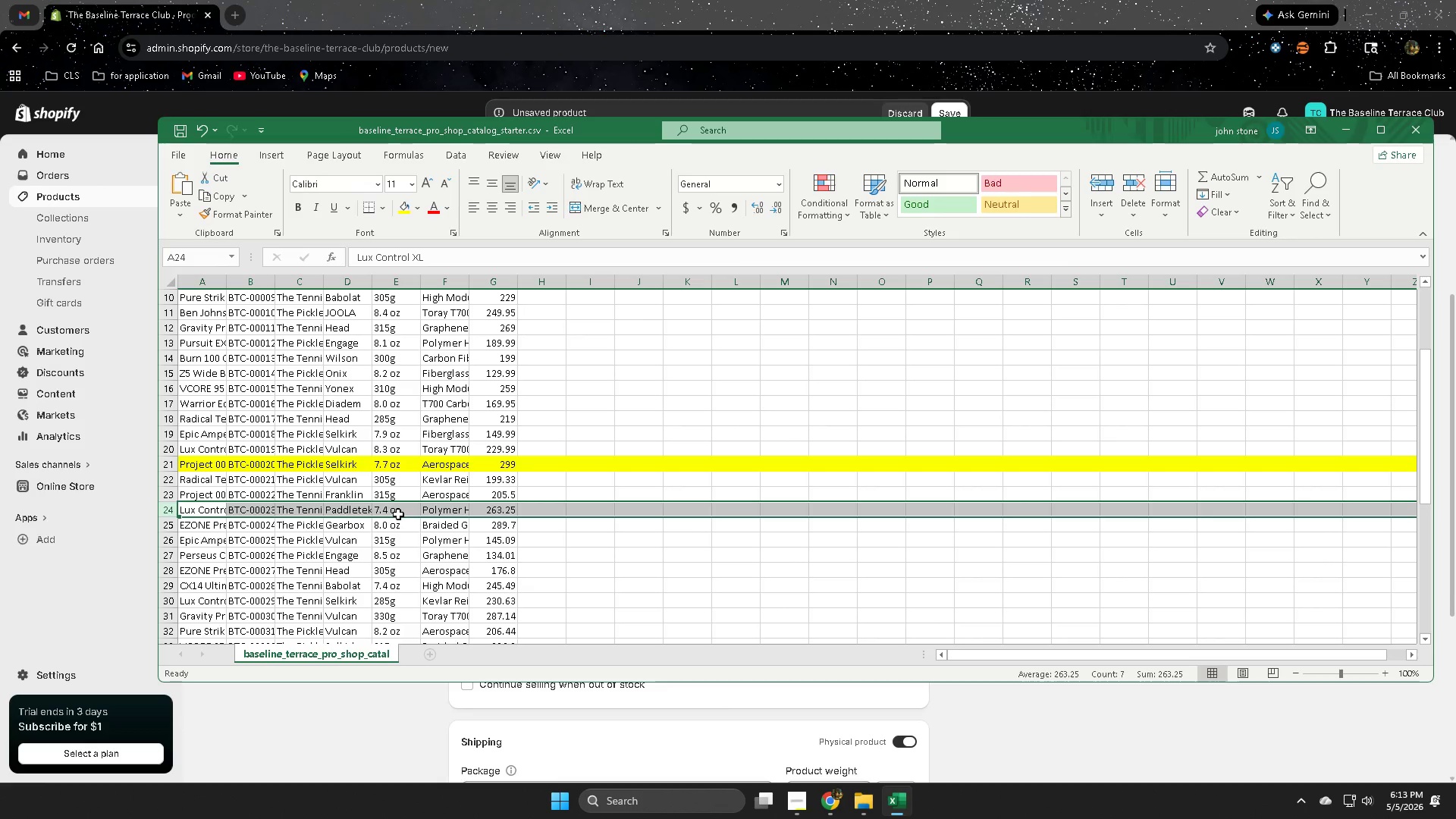 
double_click([398, 513])
 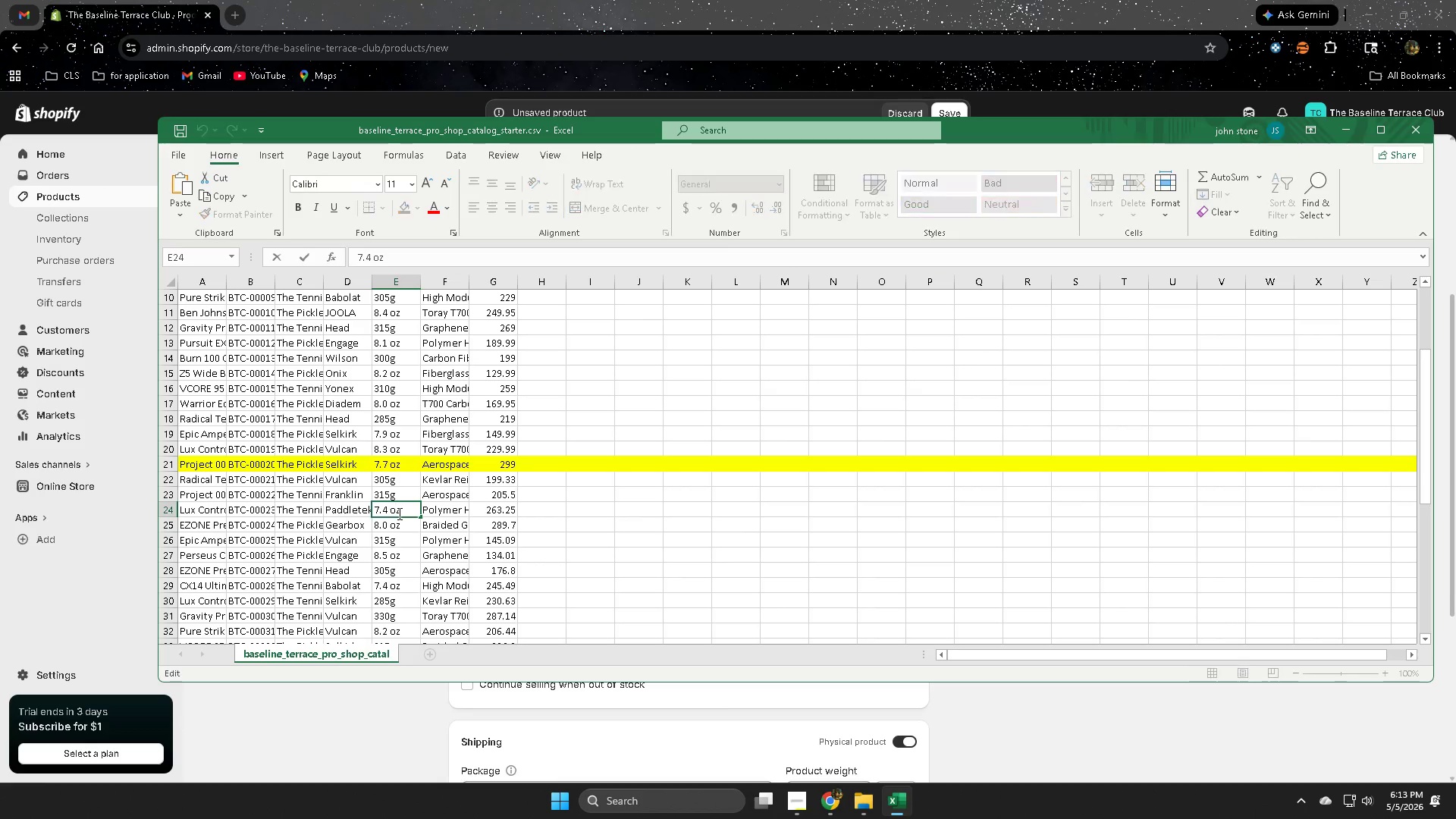 
triple_click([398, 513])
 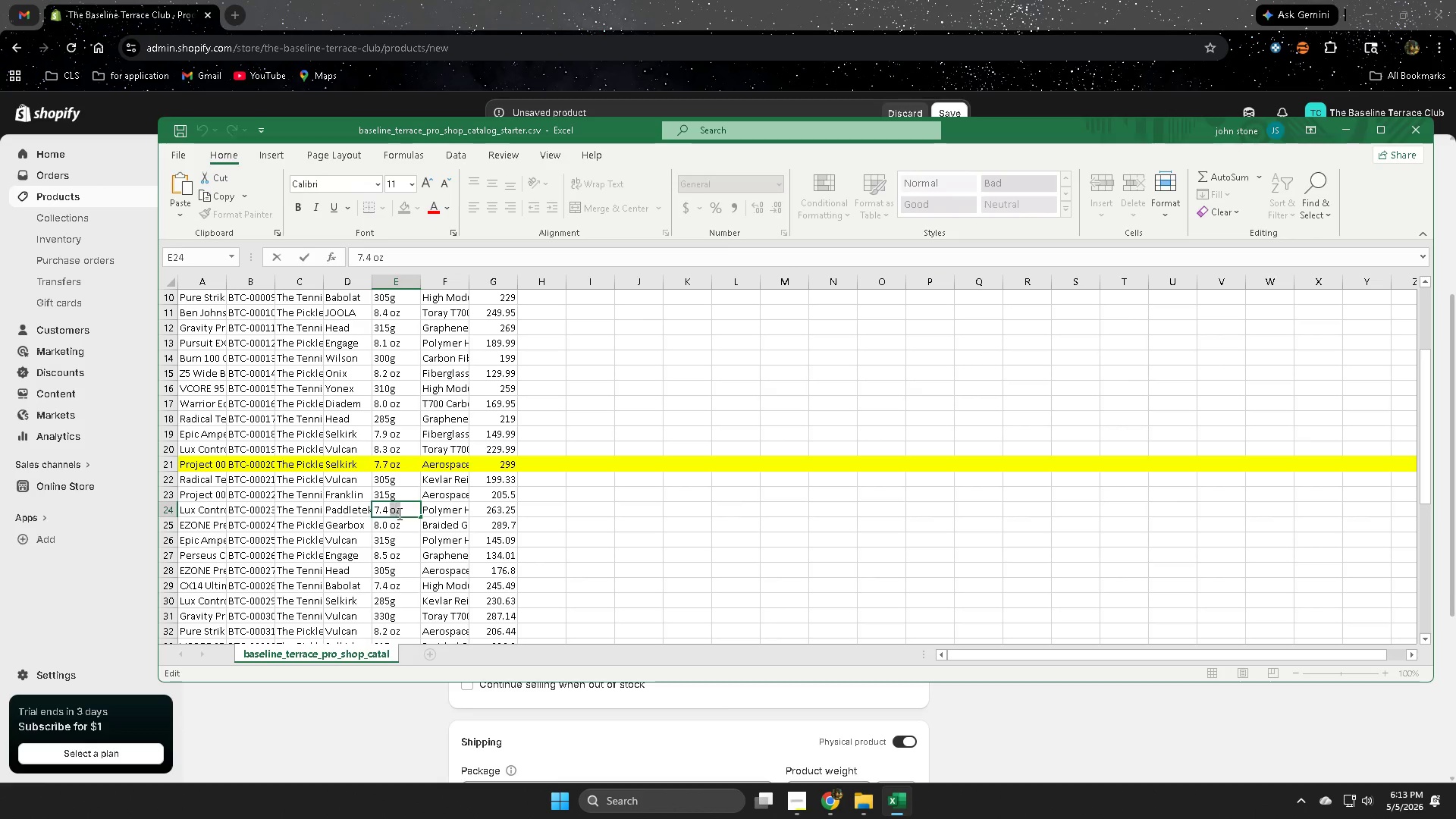 
triple_click([398, 513])
 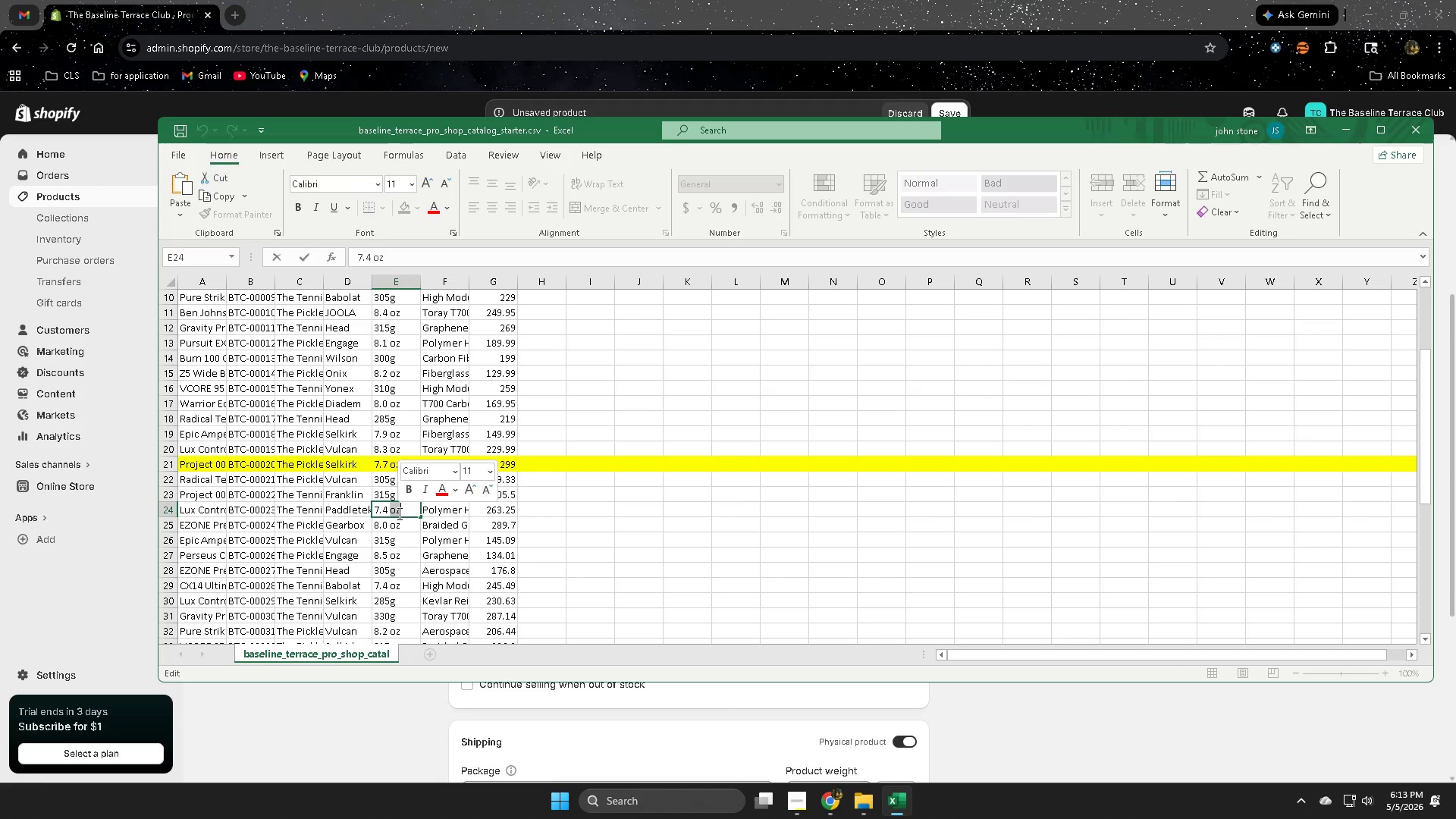 
triple_click([398, 513])
 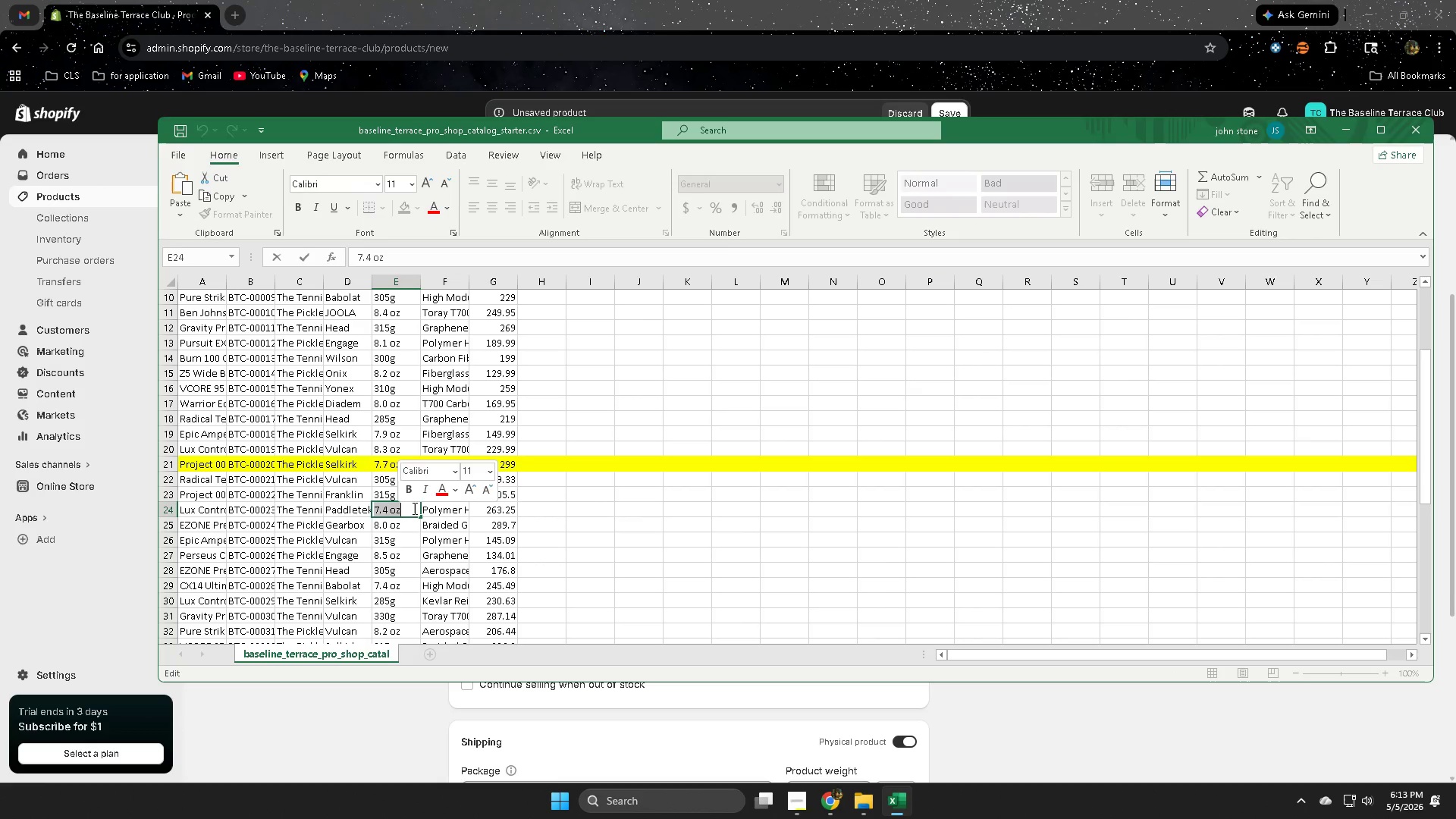 
key(Control+C)
 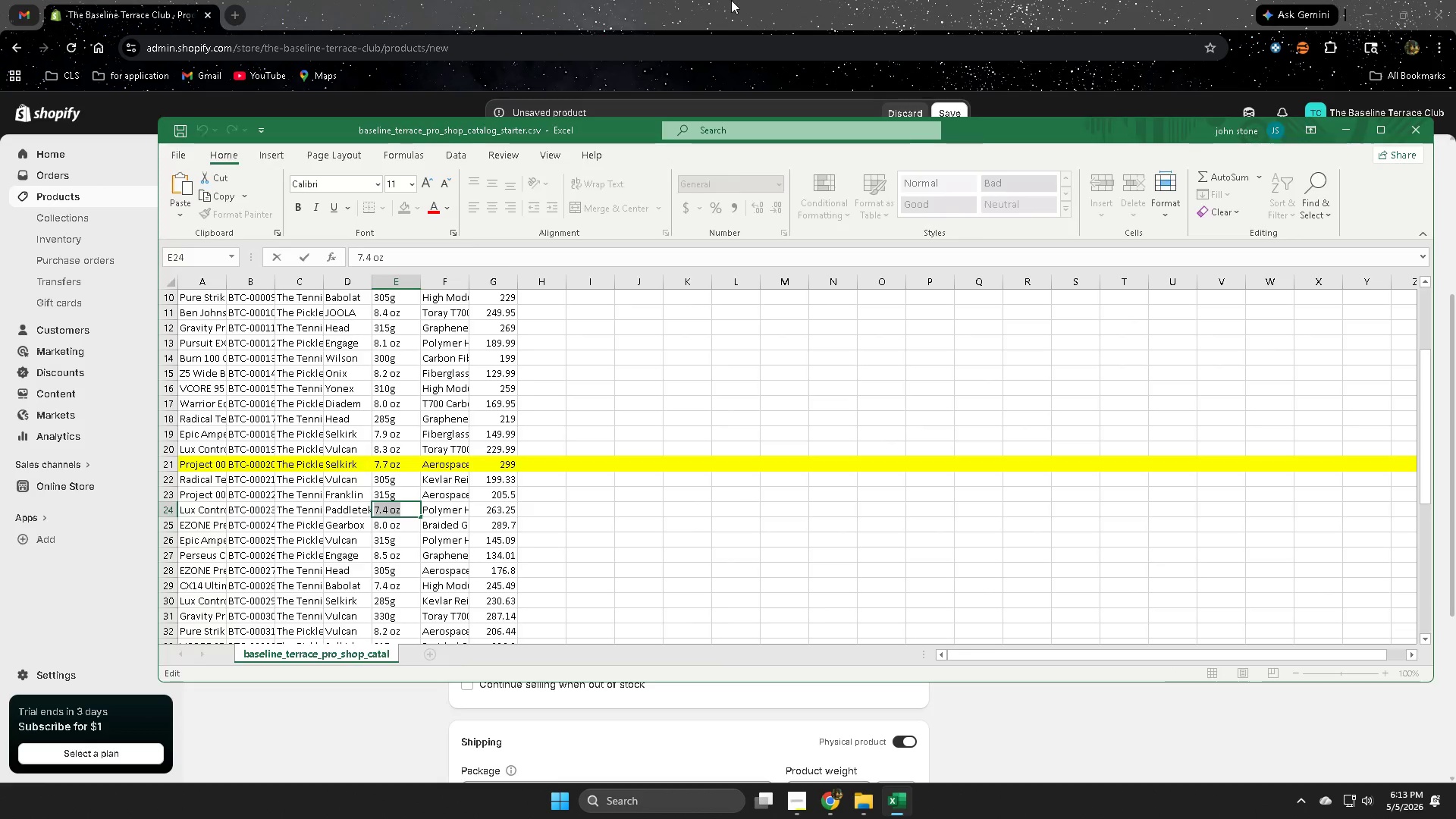 
left_click([731, 0])
 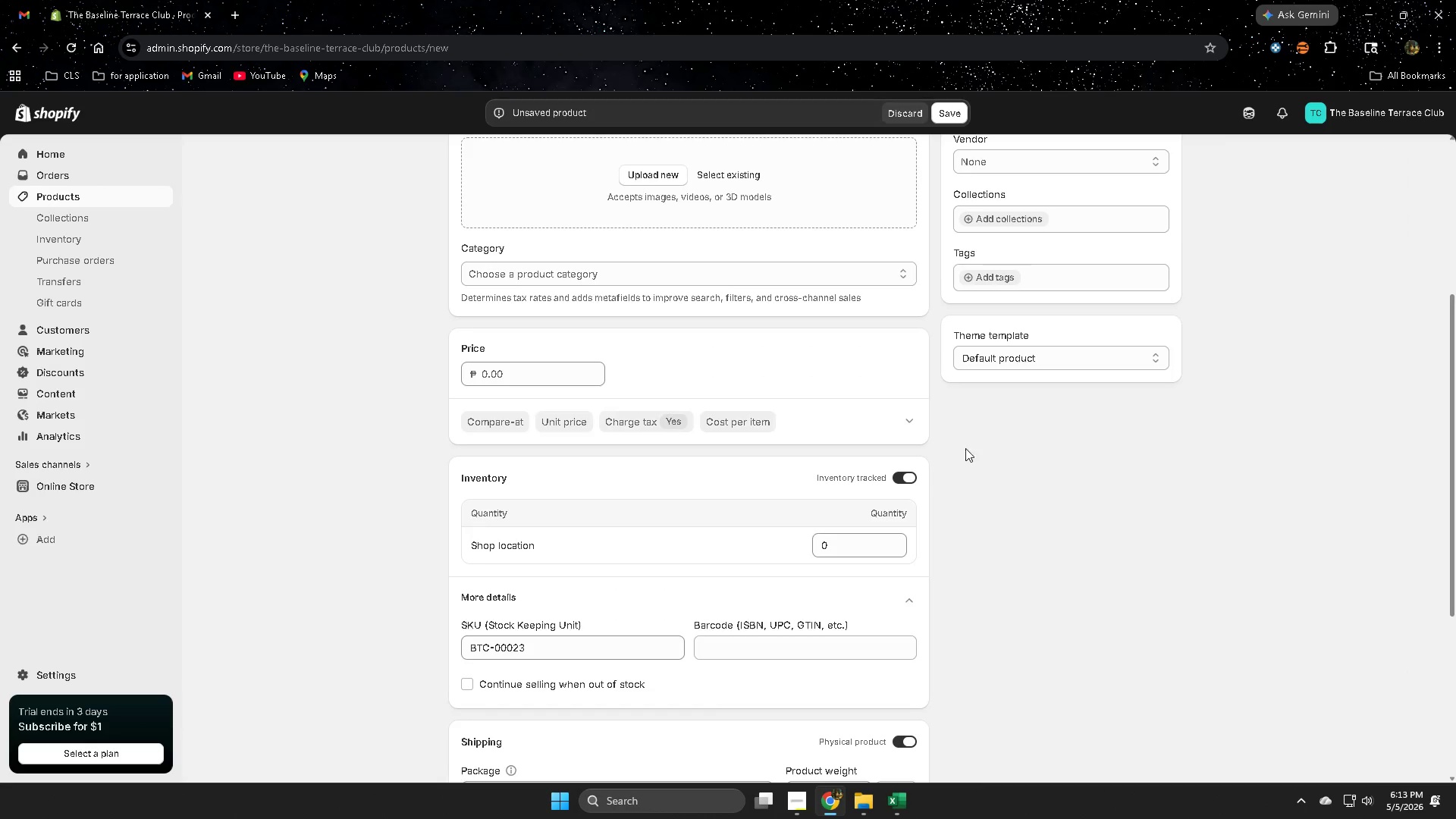 
scroll: coordinate [862, 623], scroll_direction: down, amount: 4.0
 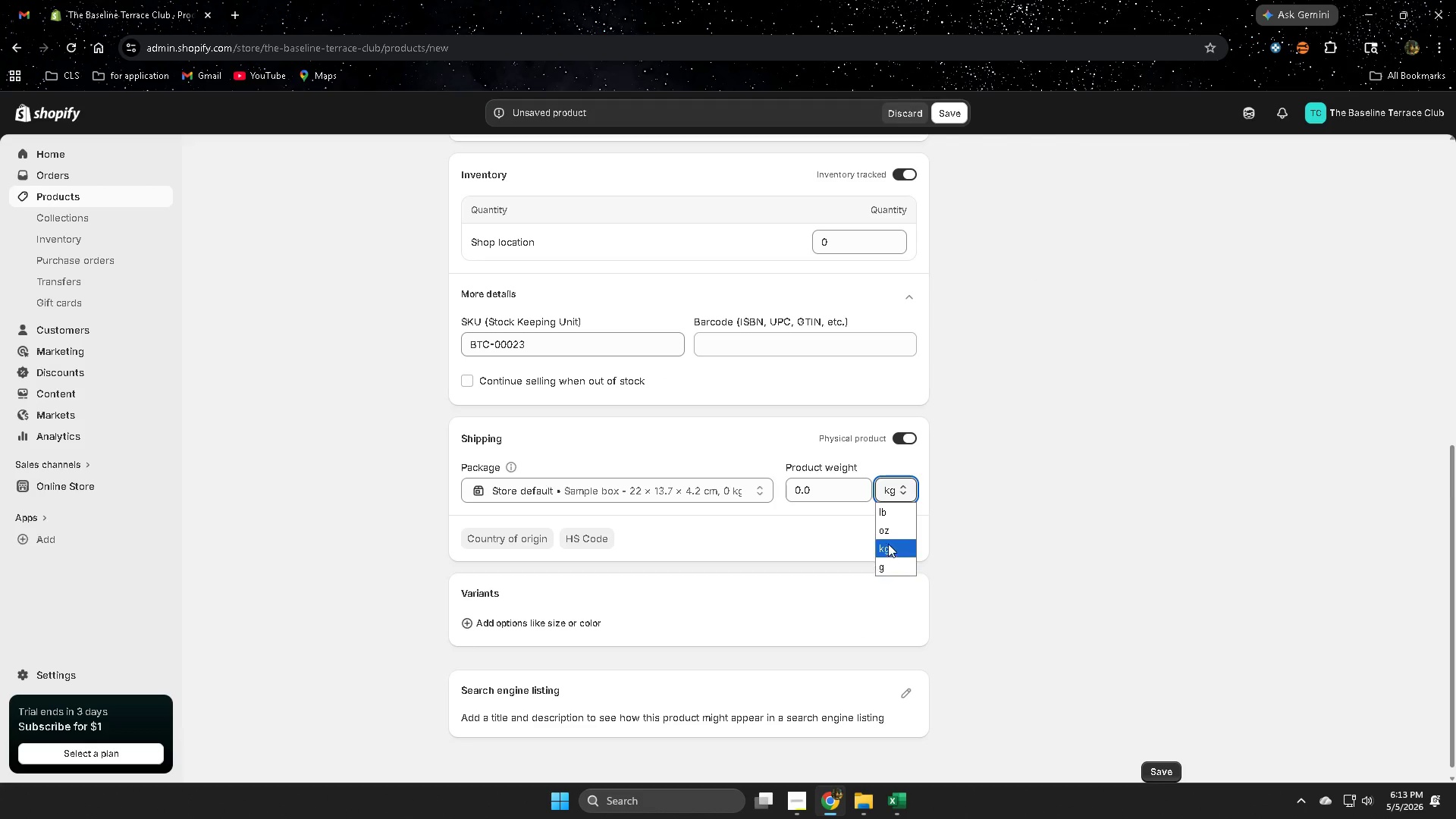 
double_click([836, 496])
 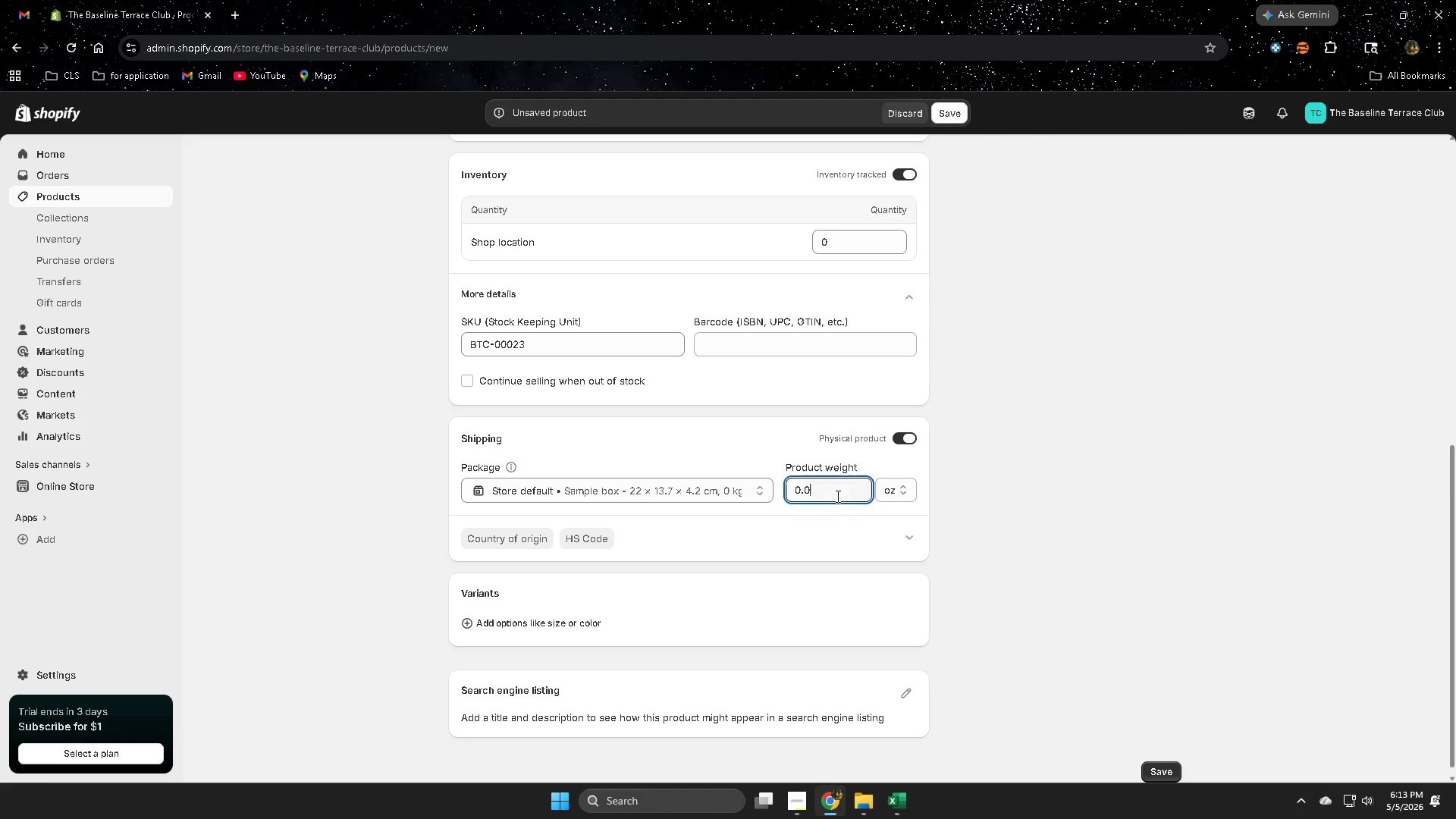 
triple_click([836, 496])
 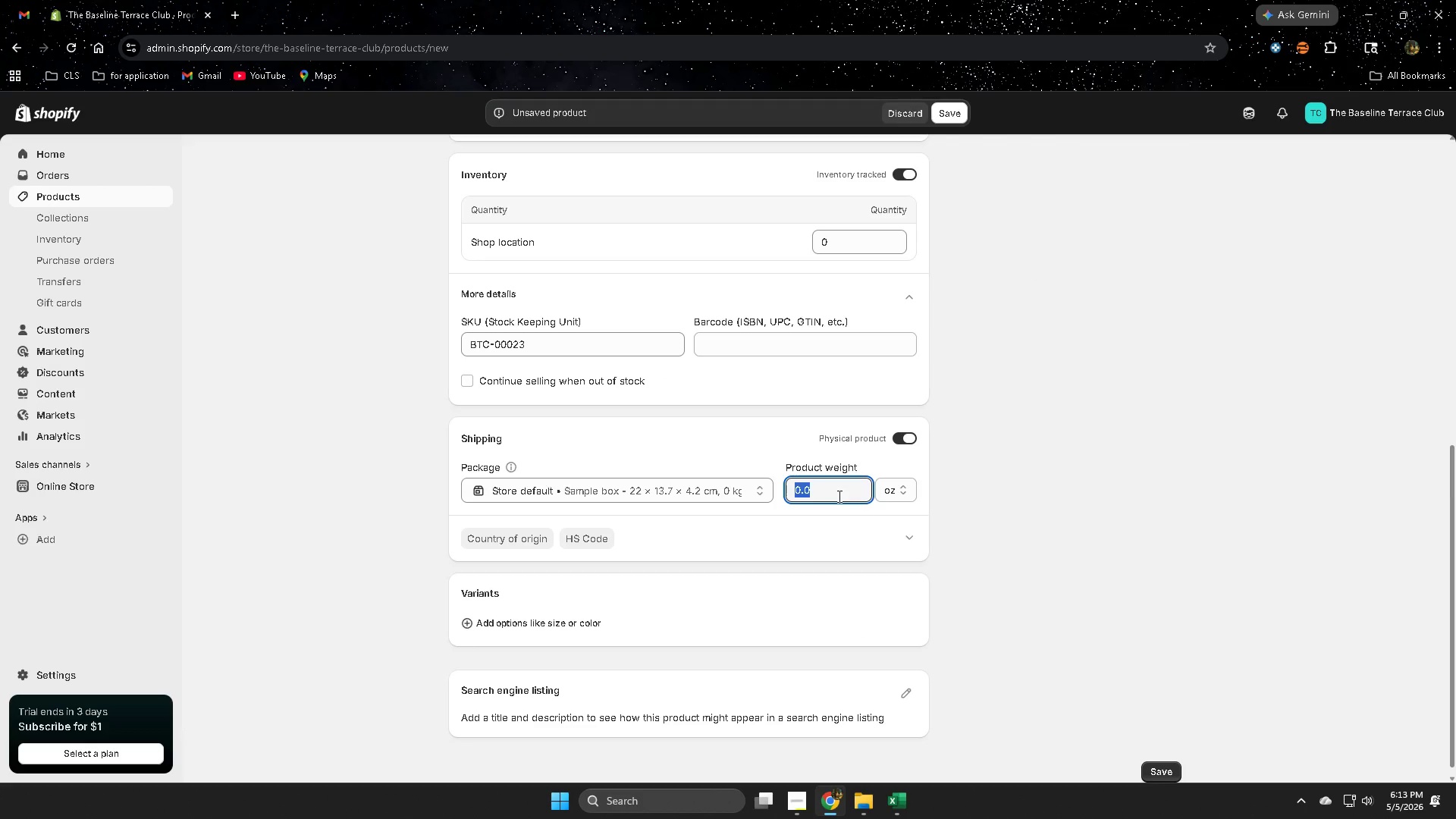 
key(Control+ControlLeft)
 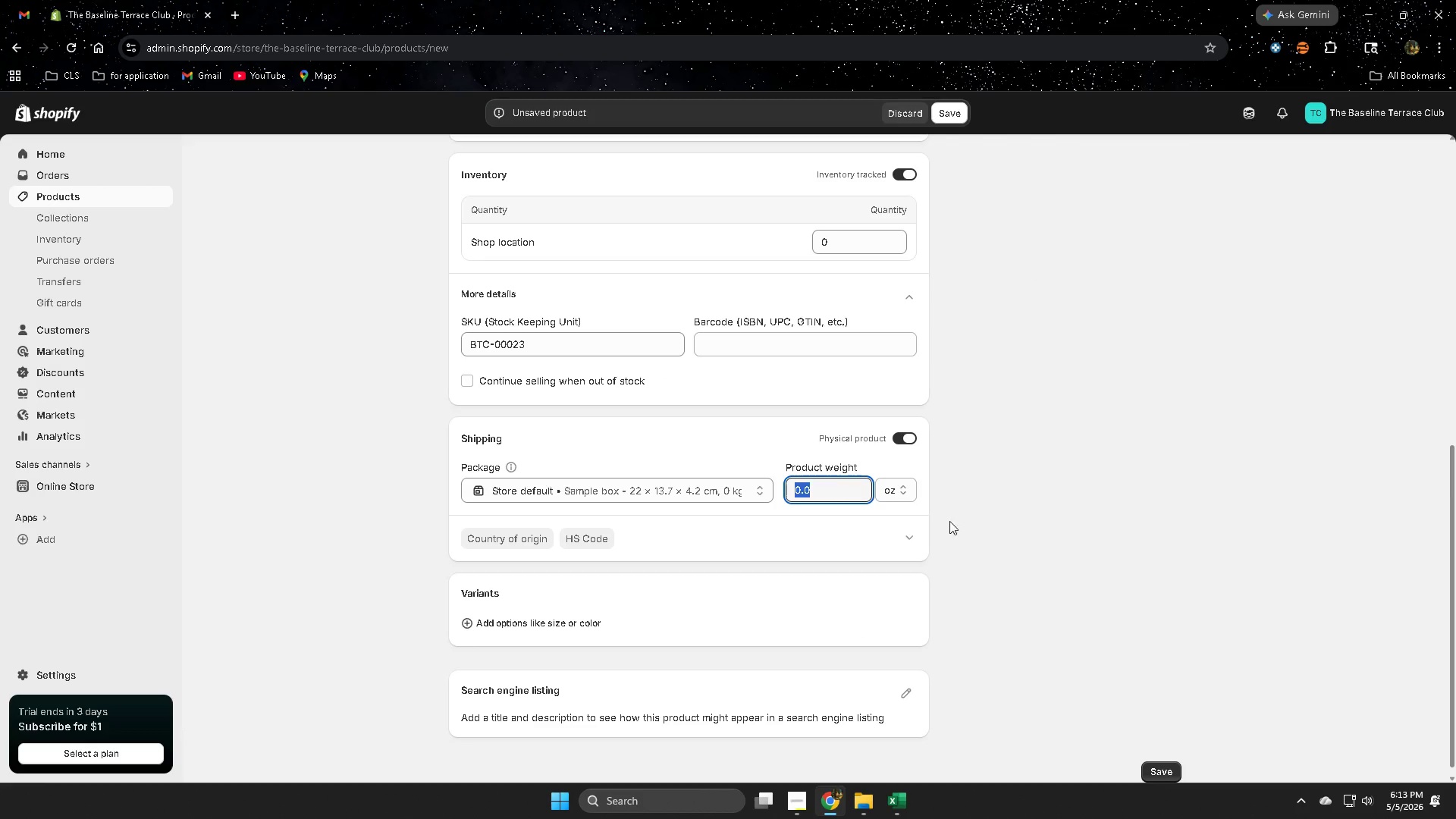 
key(Control+V)
 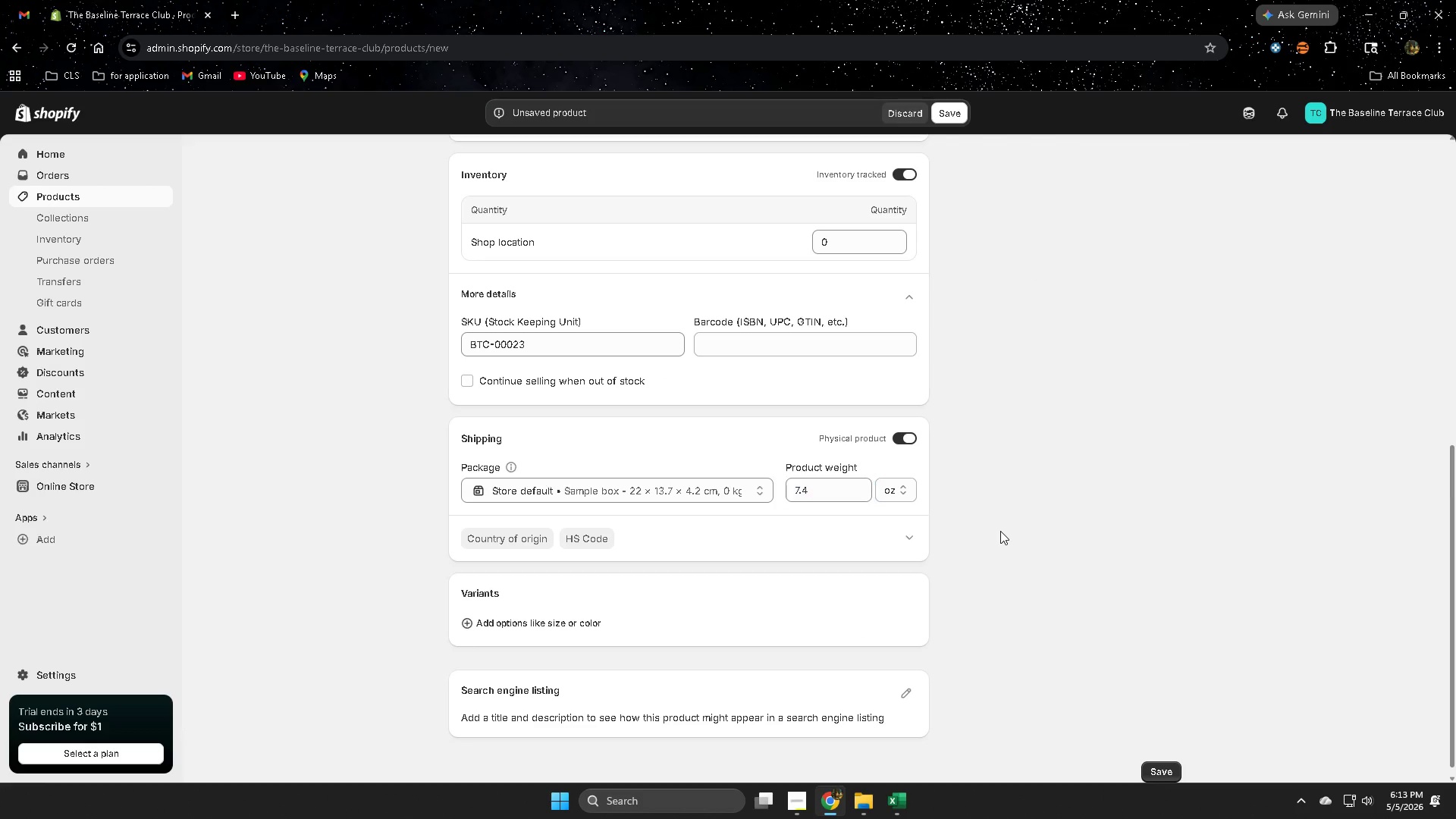 
left_click([1000, 531])
 